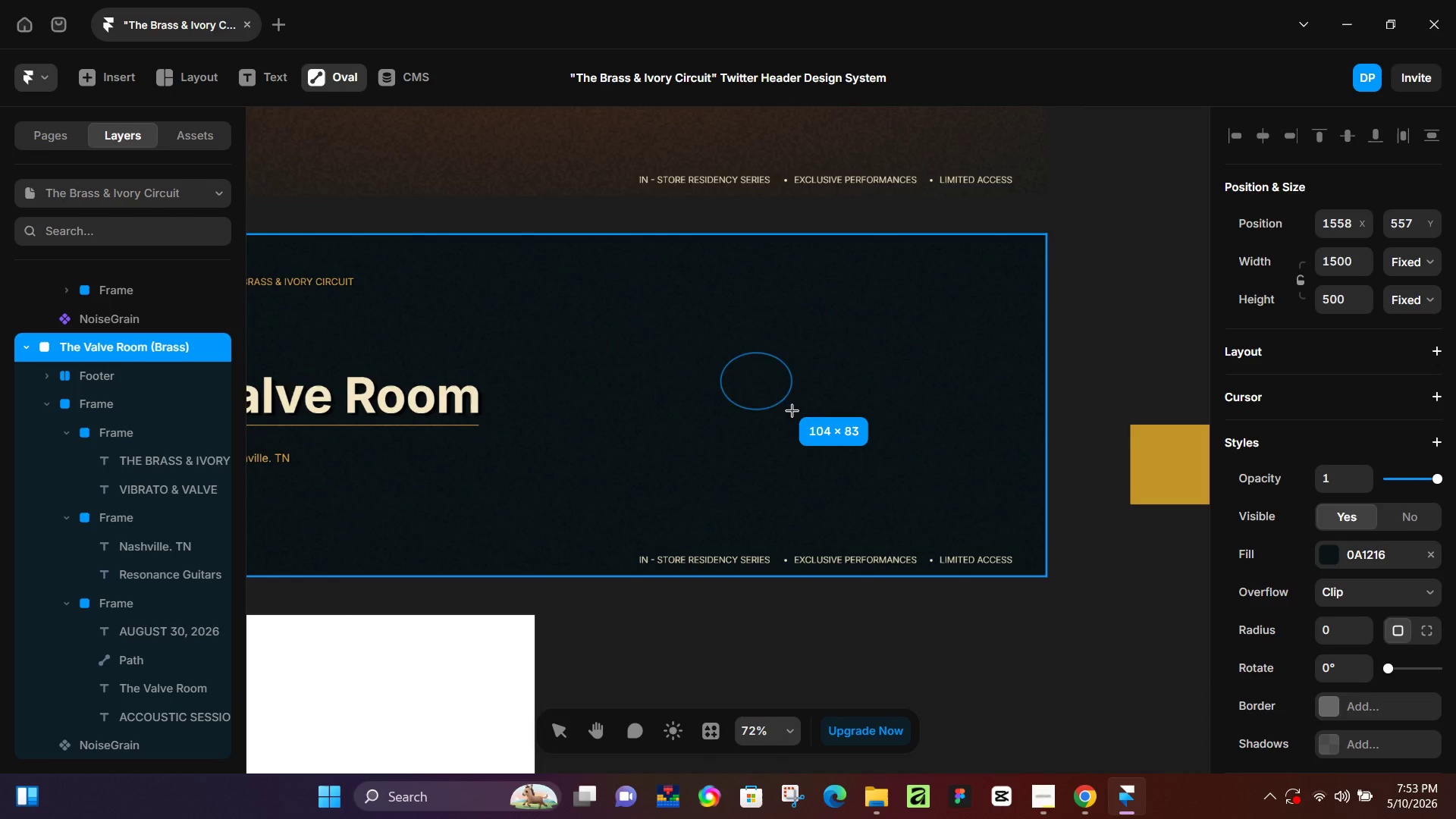 
key(Shift+ShiftLeft)
 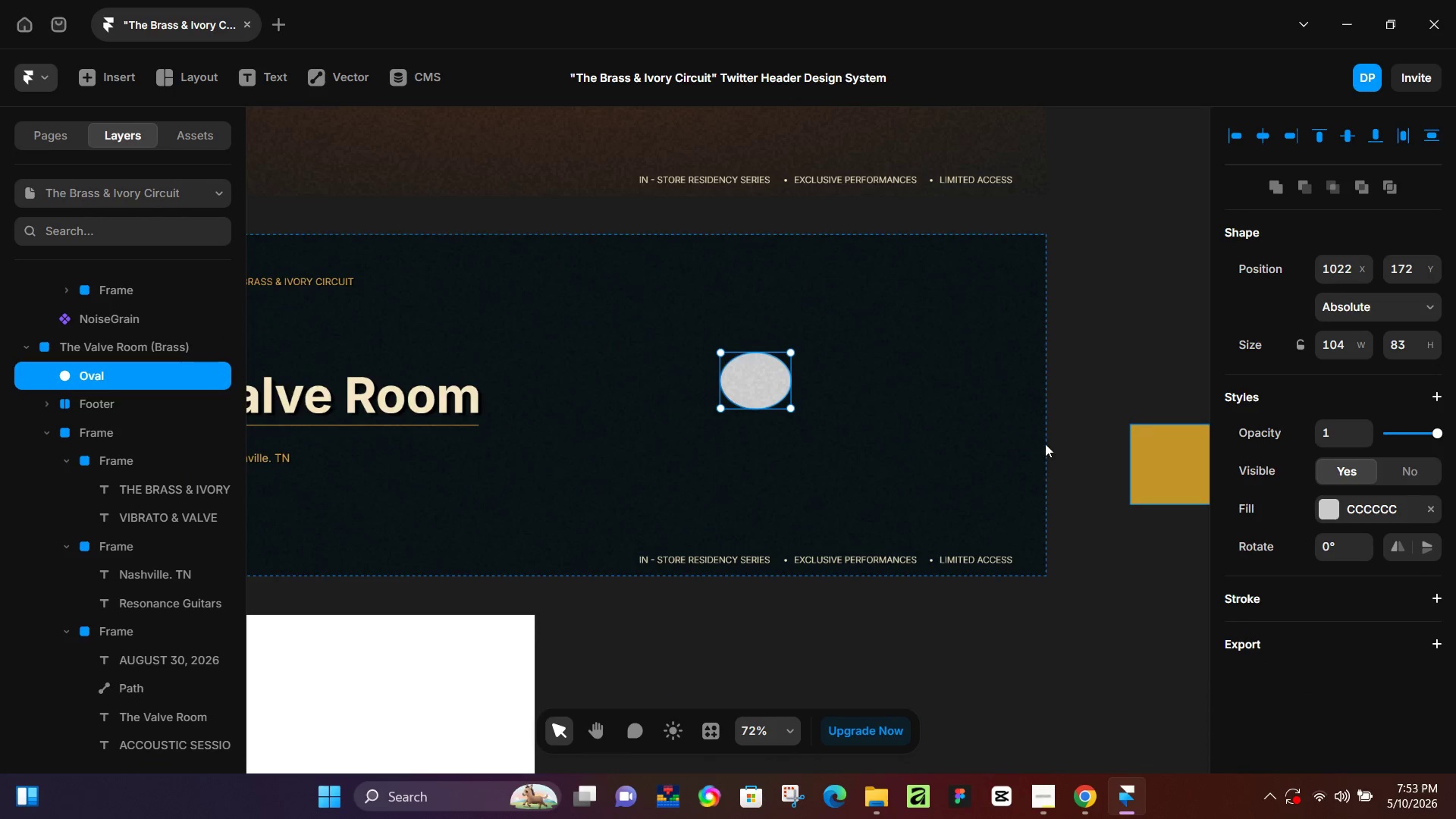 
key(Control+Z)
 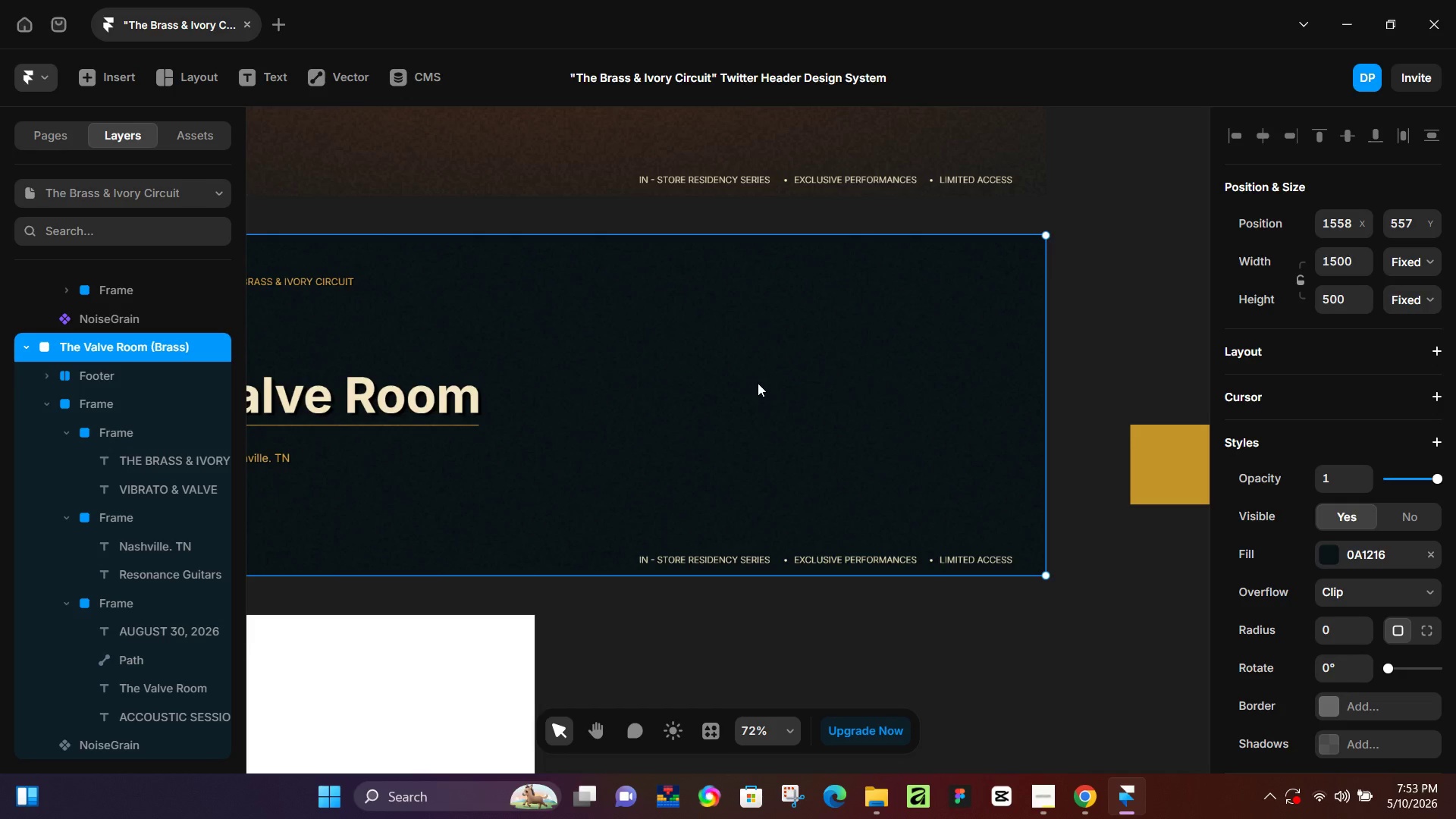 
key(O)
 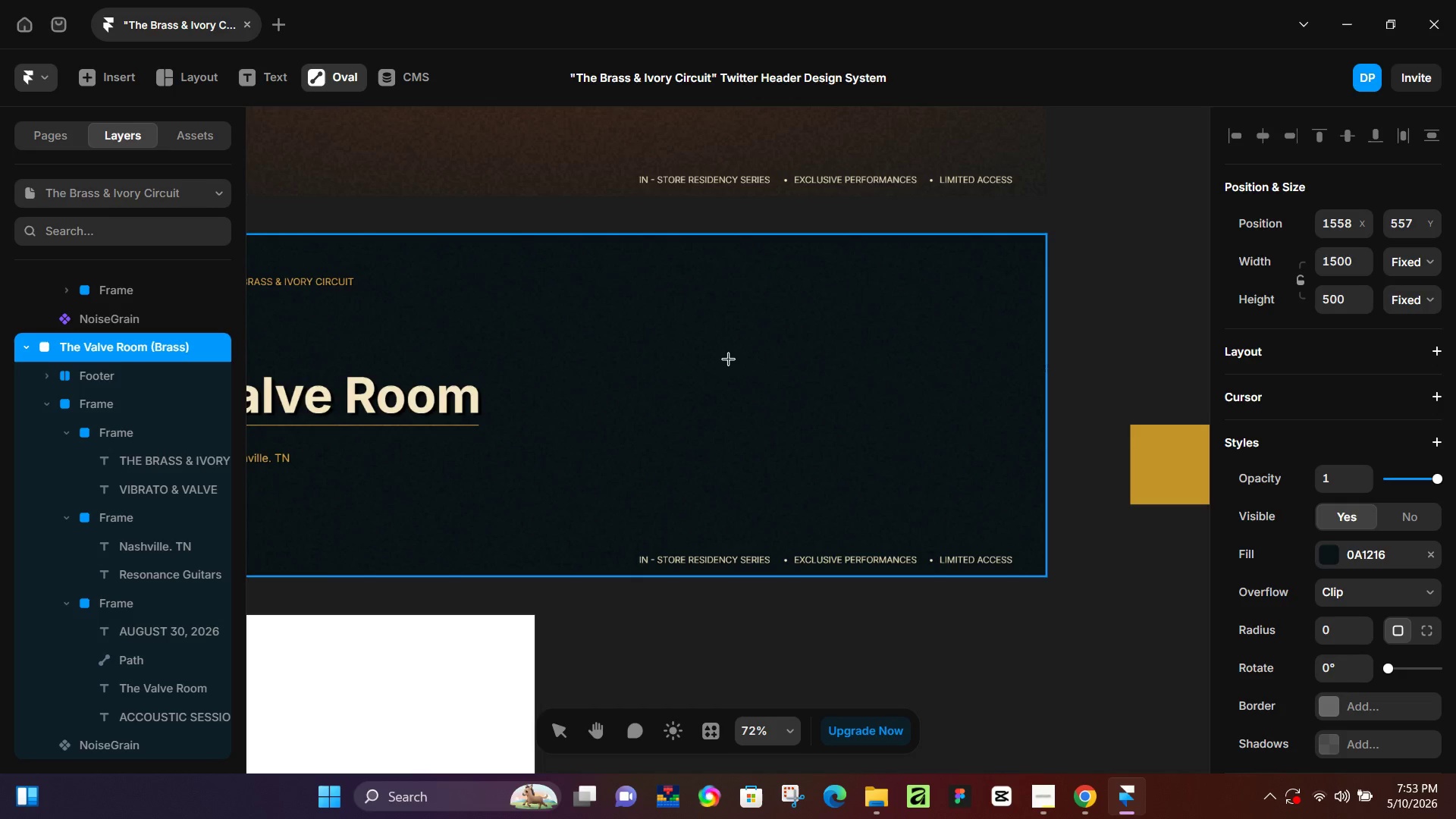 
key(Shift+ShiftLeft)
 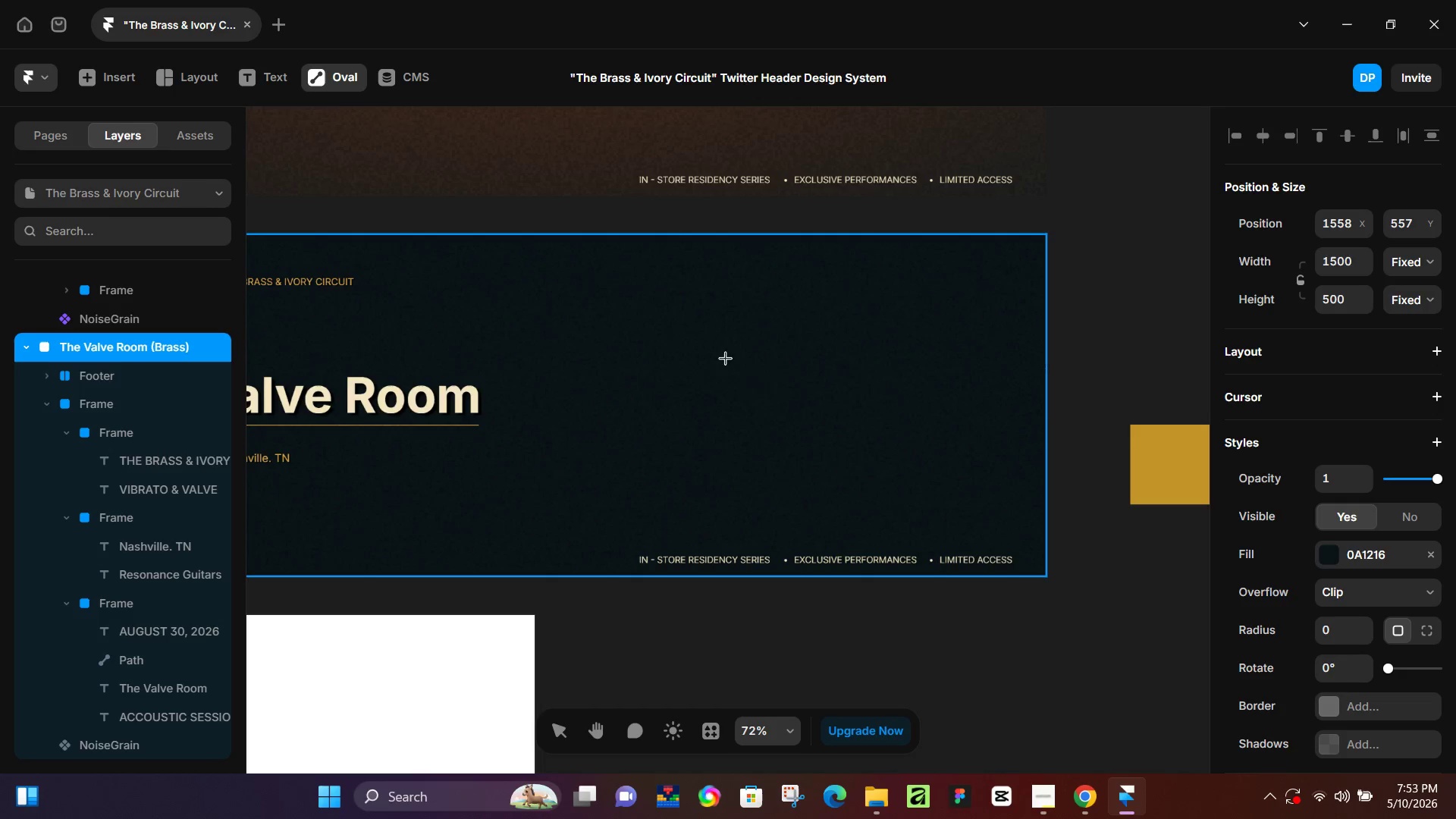 
hold_key(key=ShiftLeft, duration=1.52)
left_click_drag(start_coordinate=[725, 358], to_coordinate=[792, 410])
 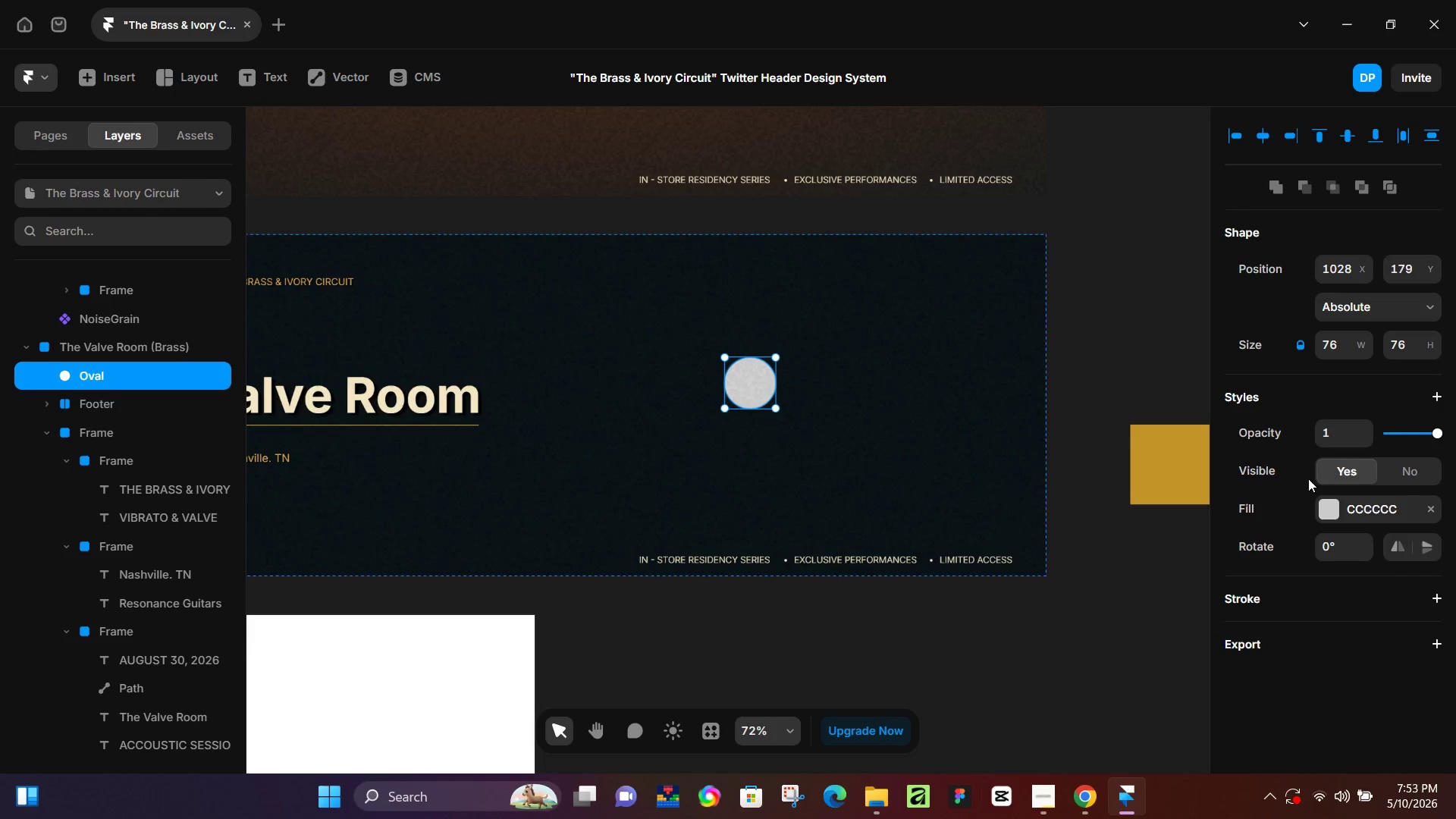 
hold_key(key=ShiftLeft, duration=0.31)
 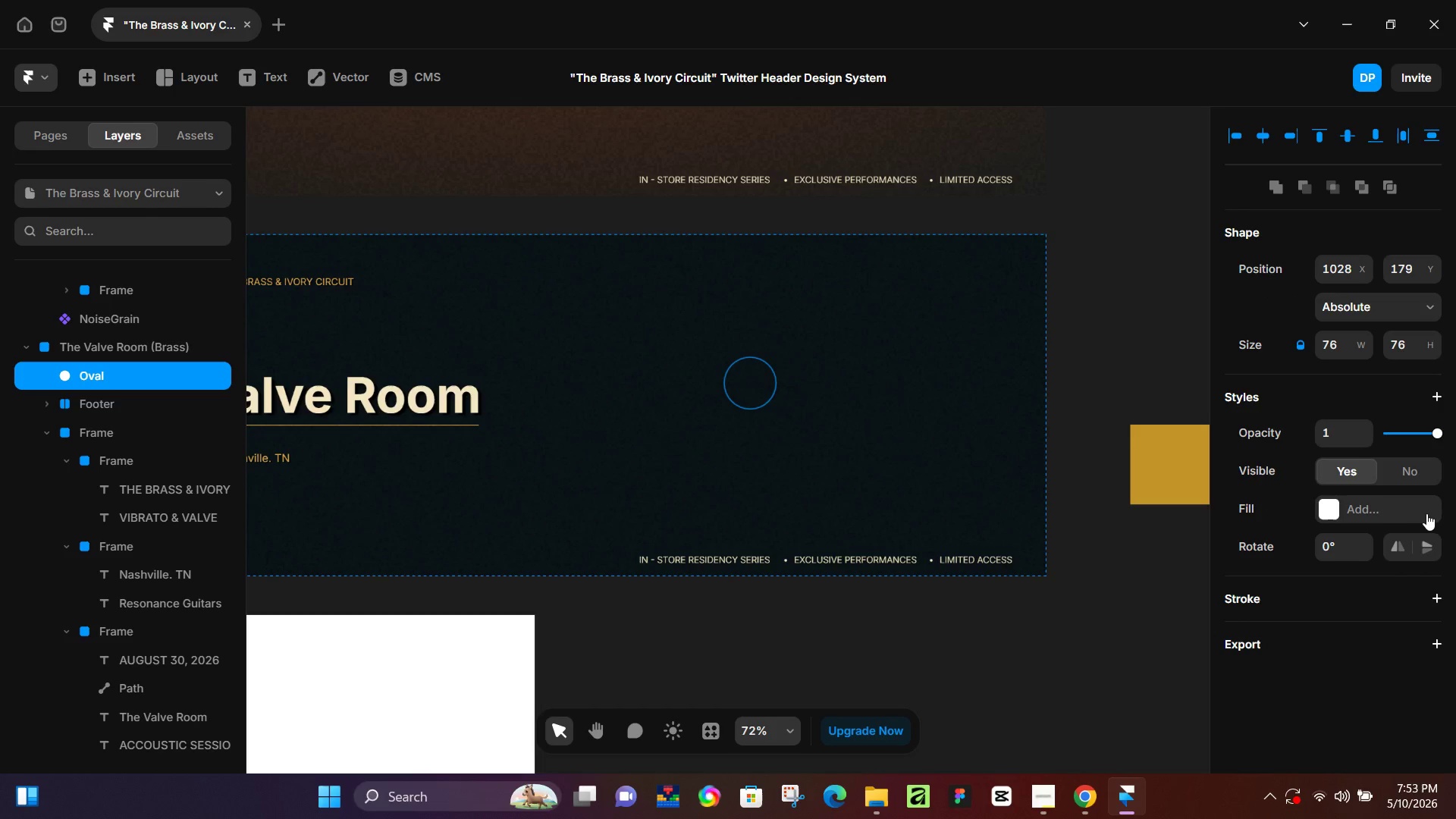 
left_click([1434, 599])
 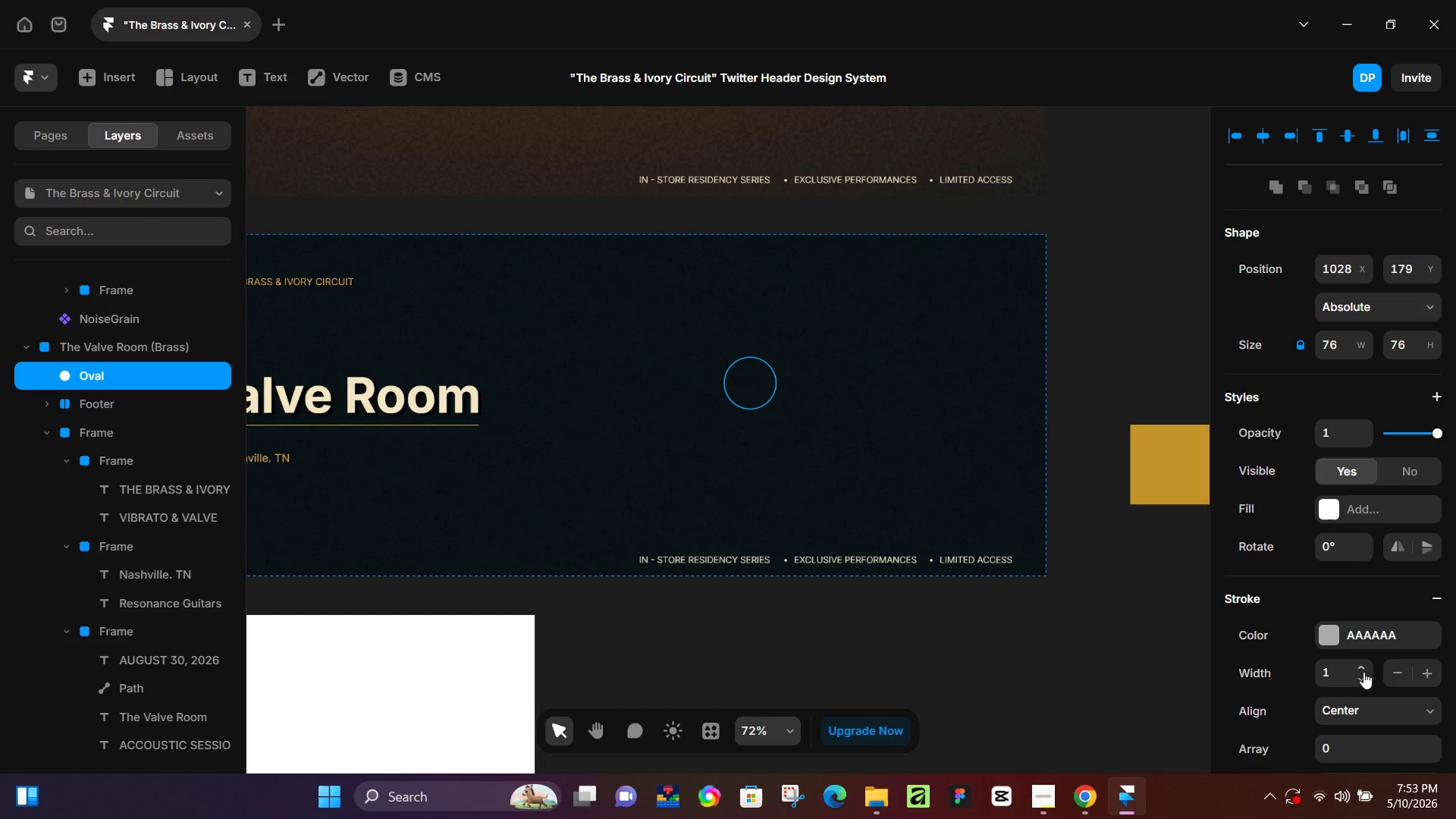 
left_click([1363, 672])
 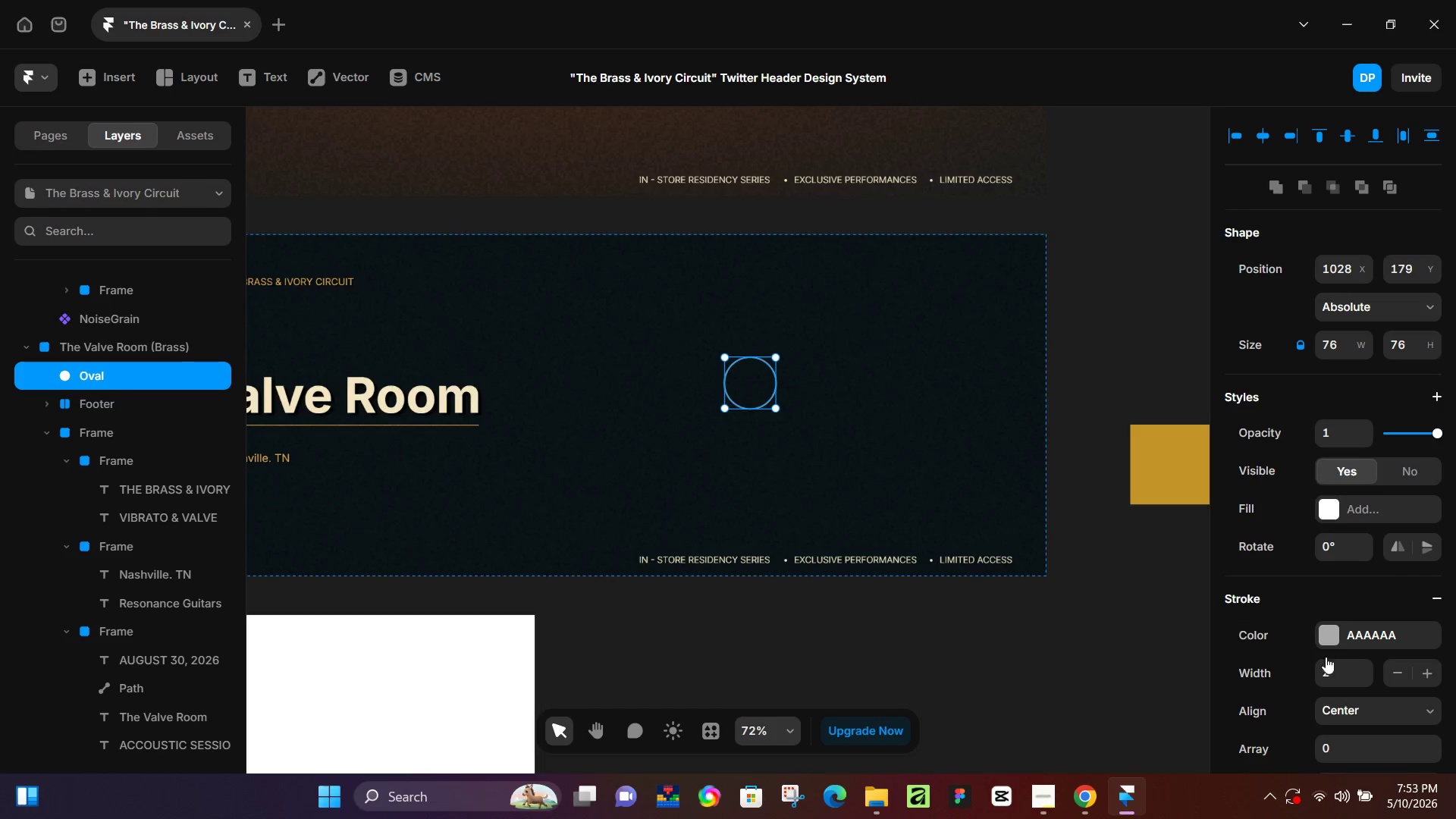 
left_click([1329, 639])
 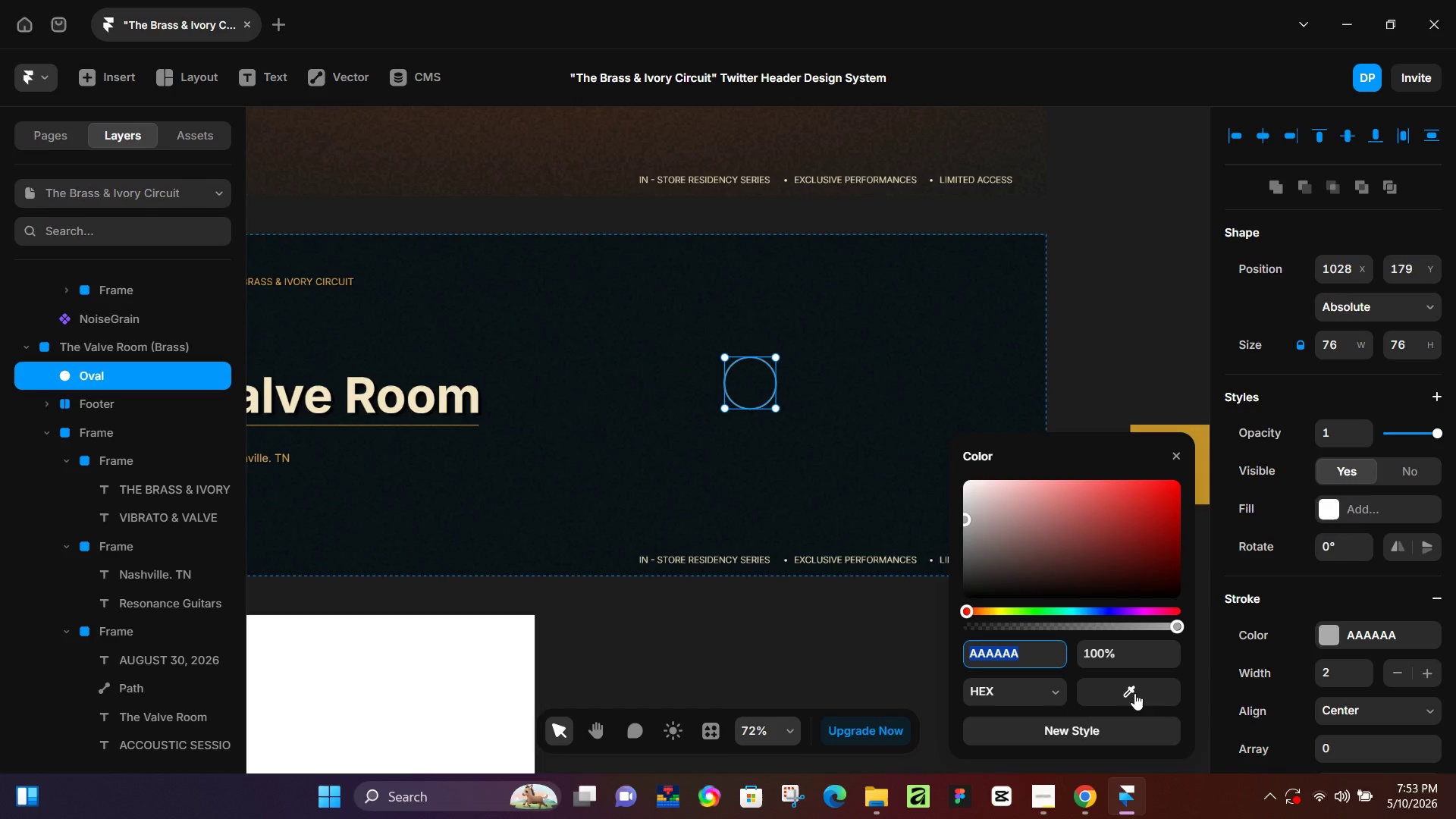 
left_click_drag(start_coordinate=[1134, 694], to_coordinate=[1203, 453])
 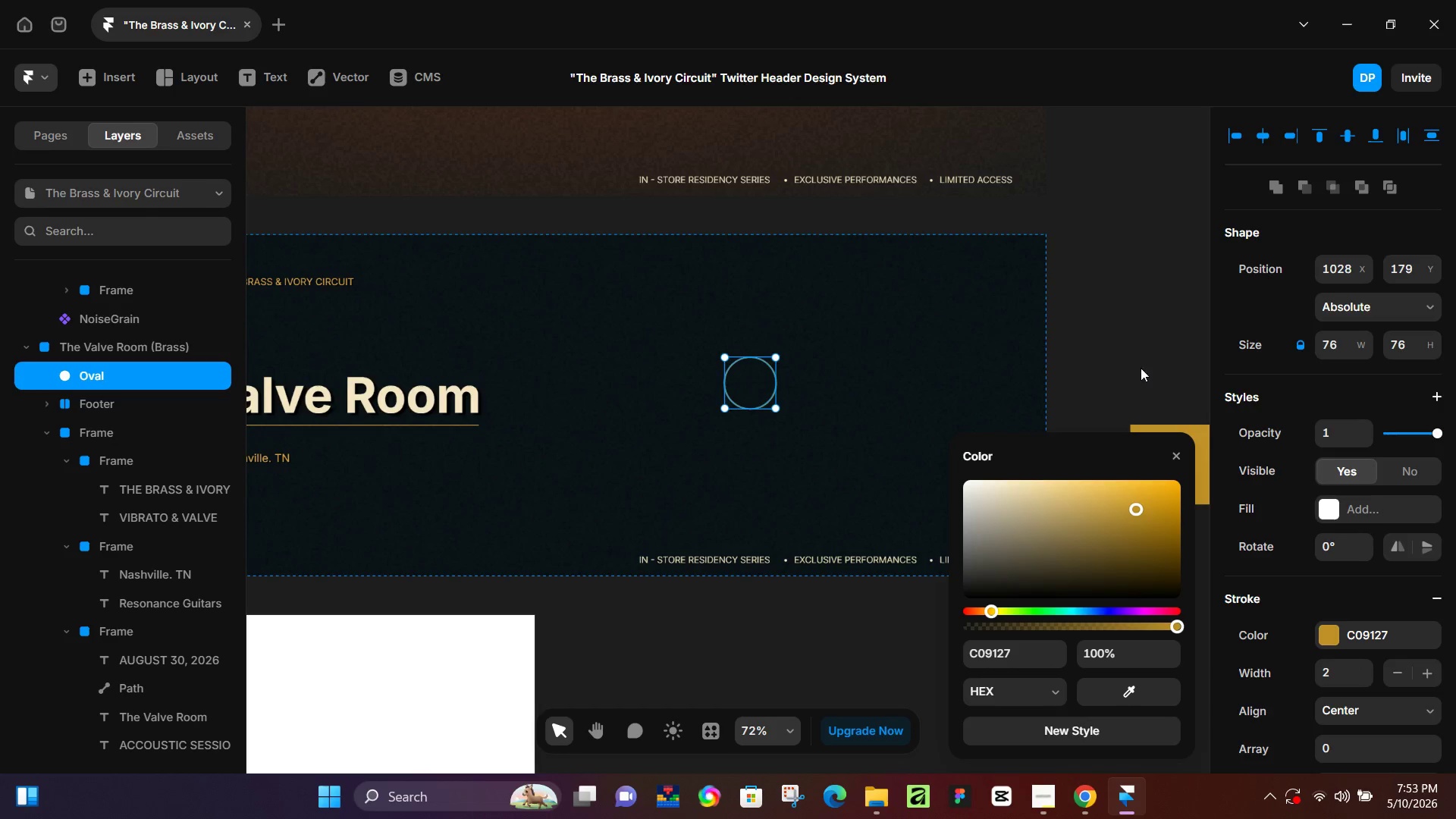 
left_click([1138, 365])
 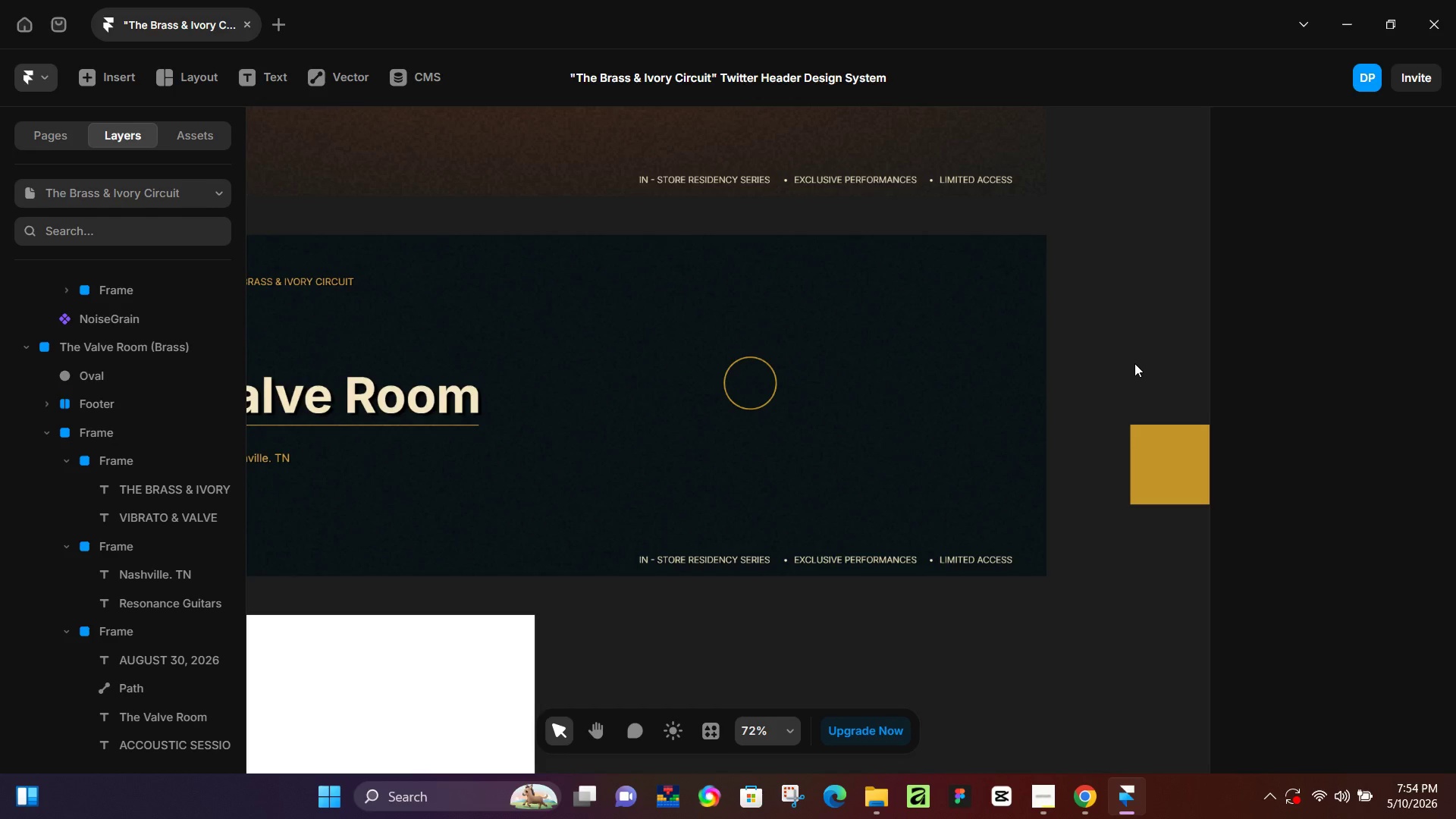 
wait(37.86)
 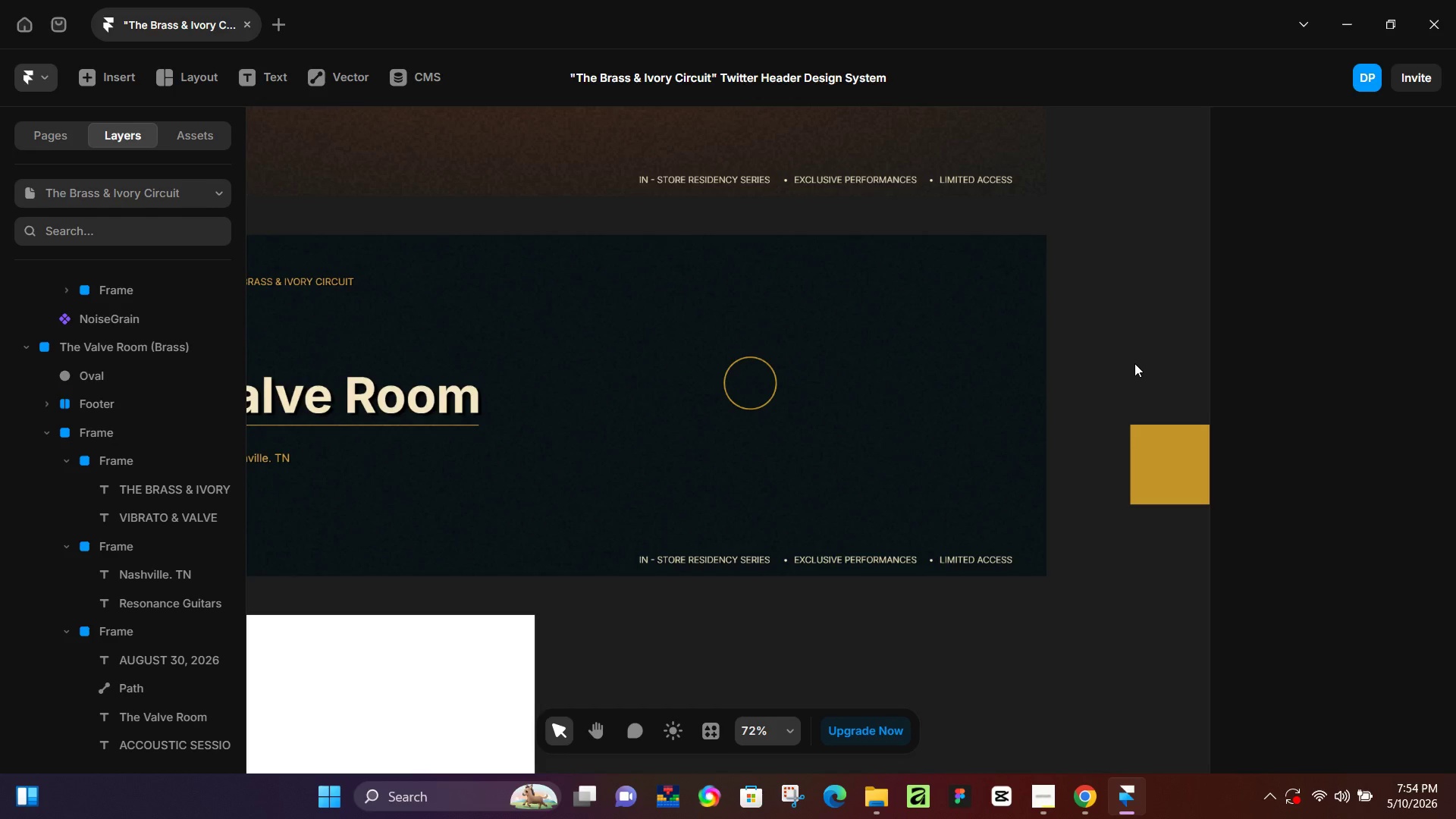 
hold_key(key=ControlLeft, duration=0.73)
 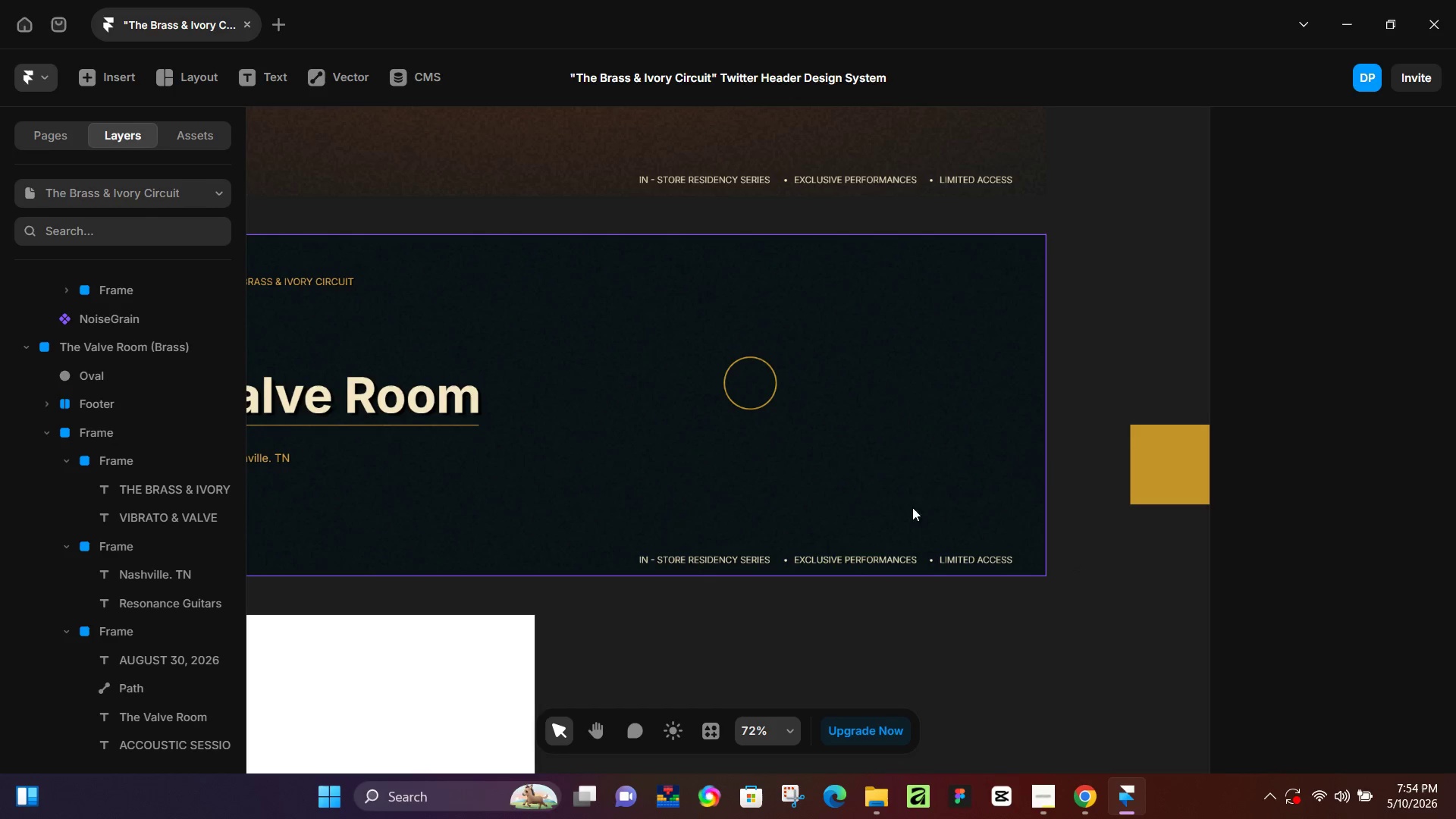 
hold_key(key=ControlLeft, duration=1.5)
 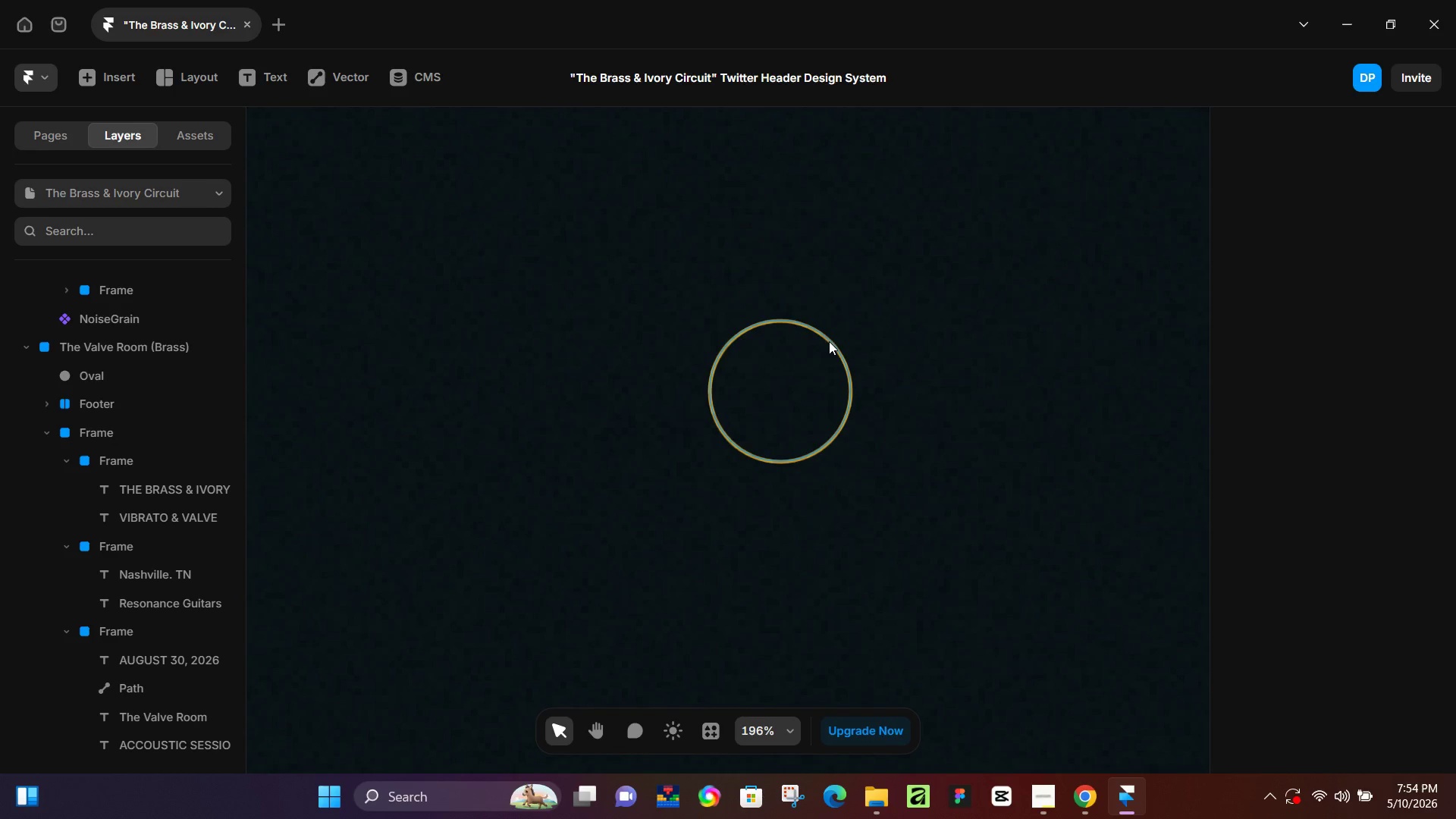 
key(Control+ControlLeft)
 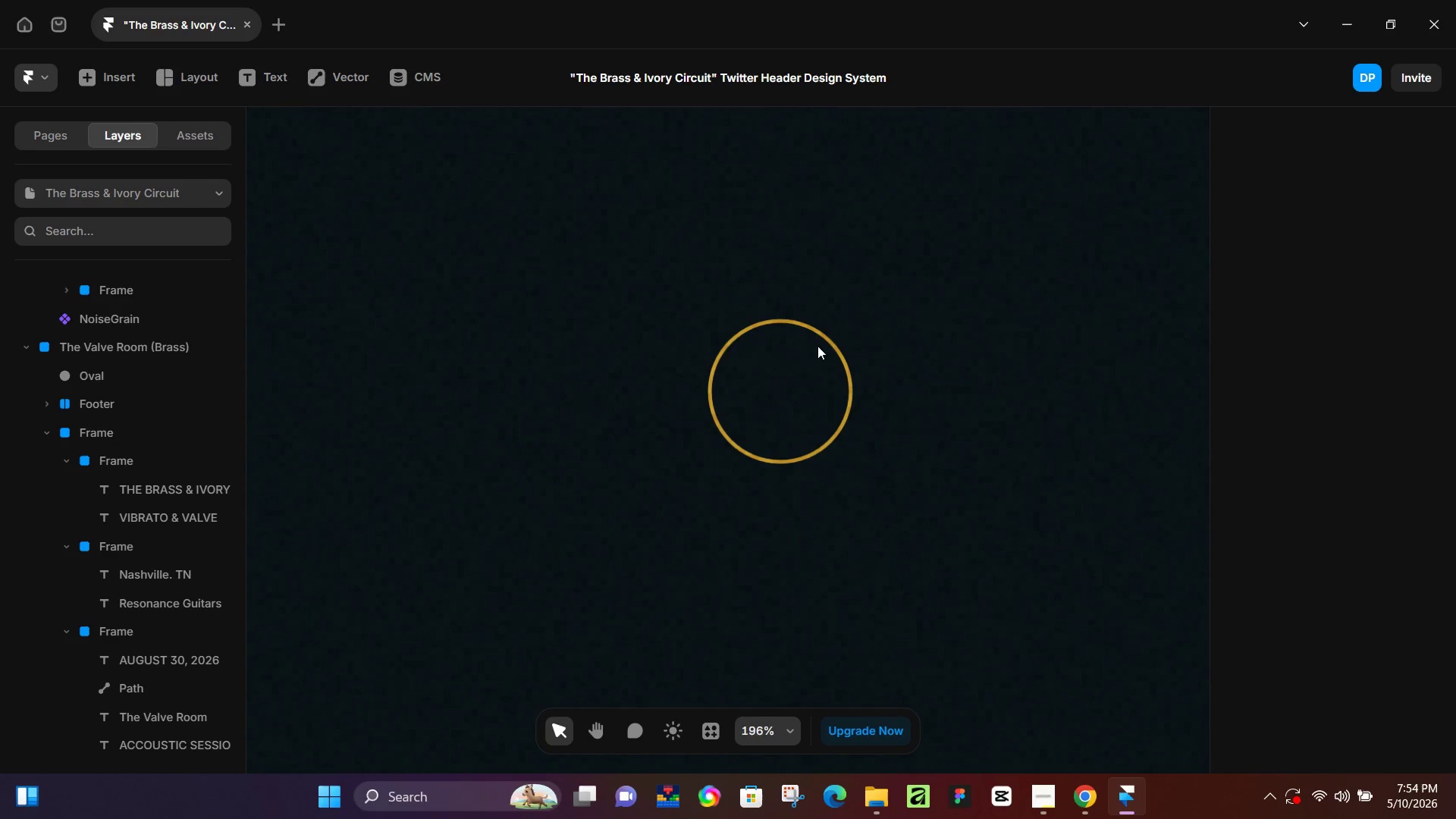 
key(Control+ControlLeft)
 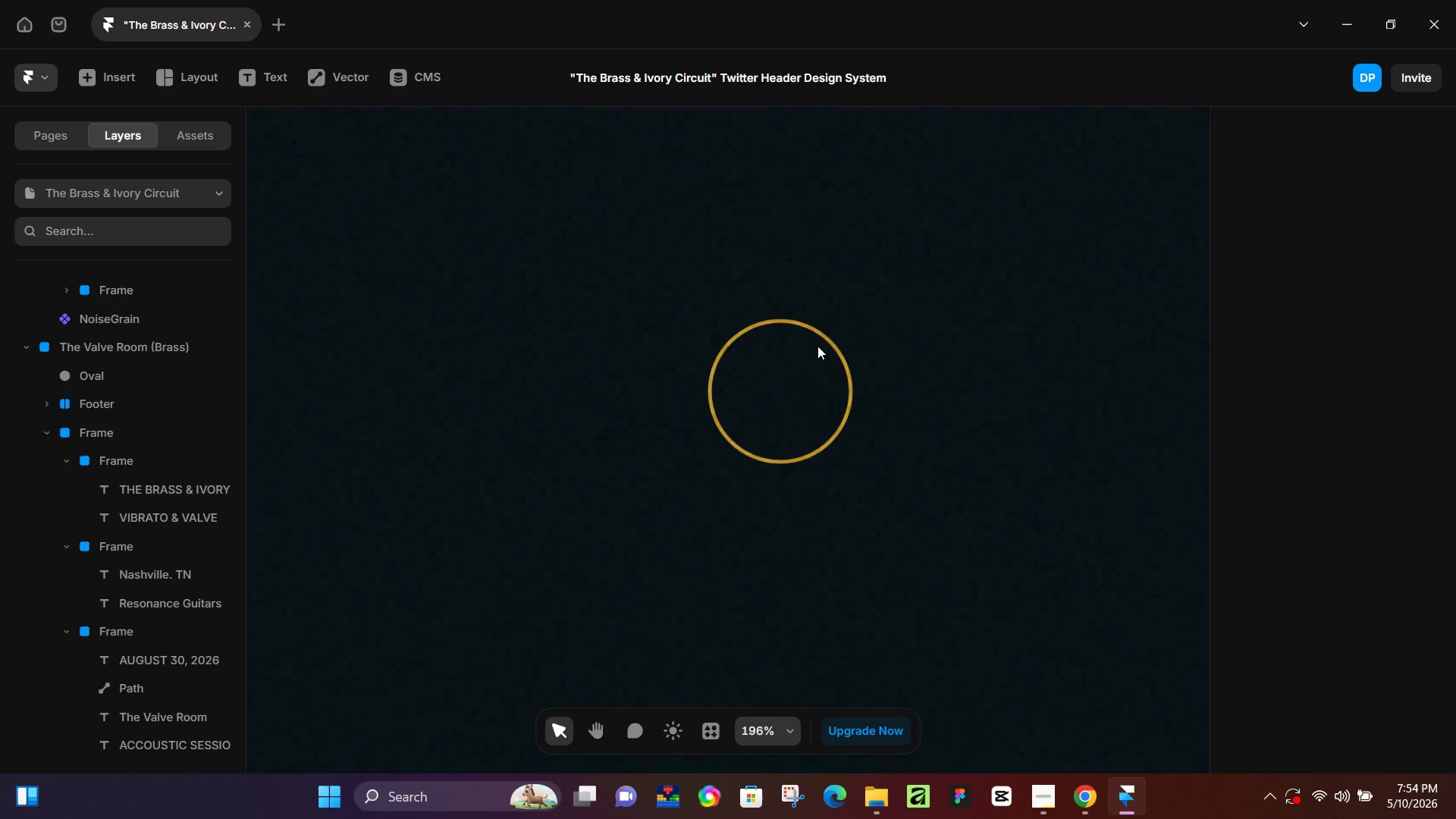 
key(Control+ControlLeft)
 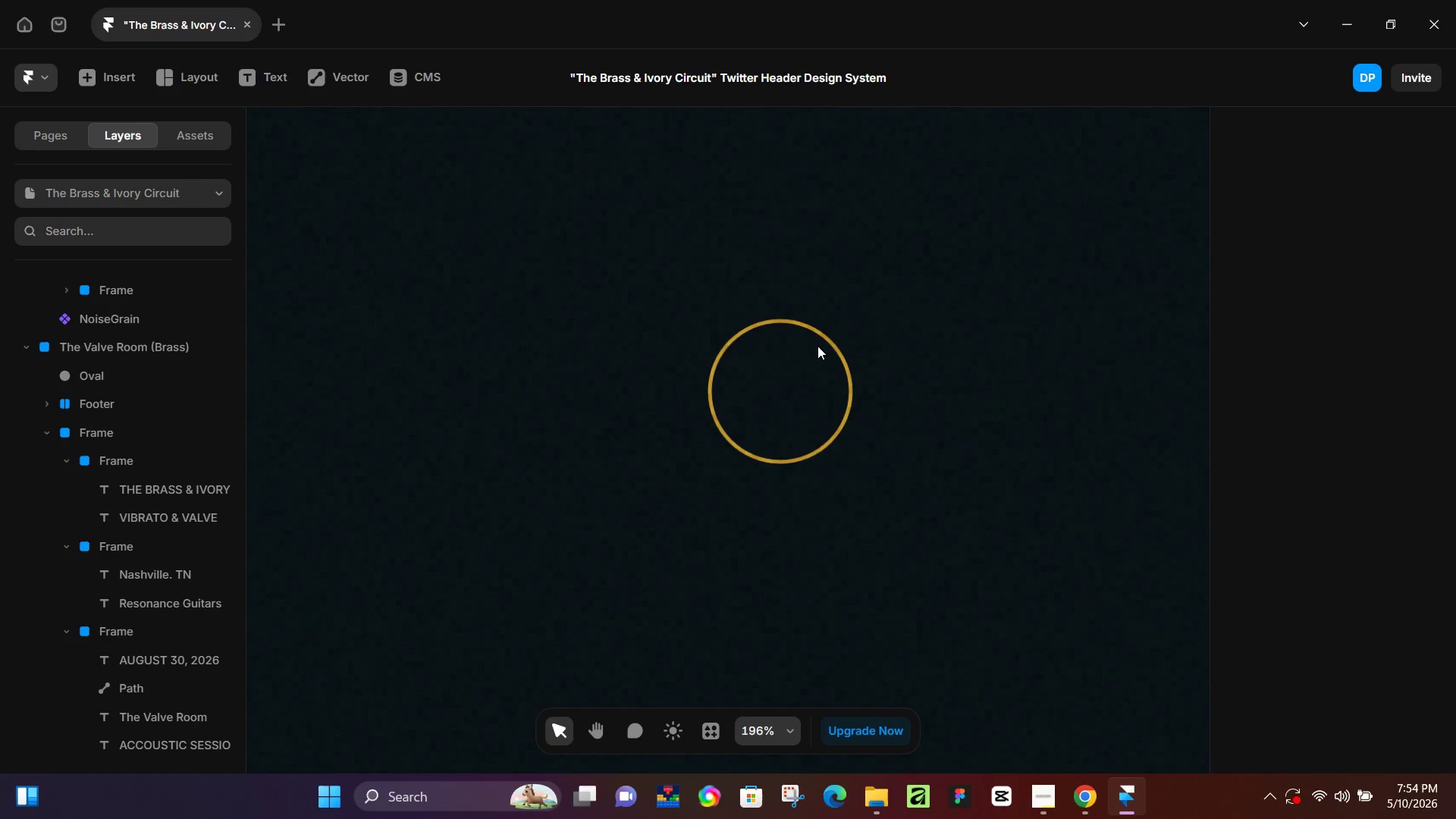 
key(Control+ControlLeft)
 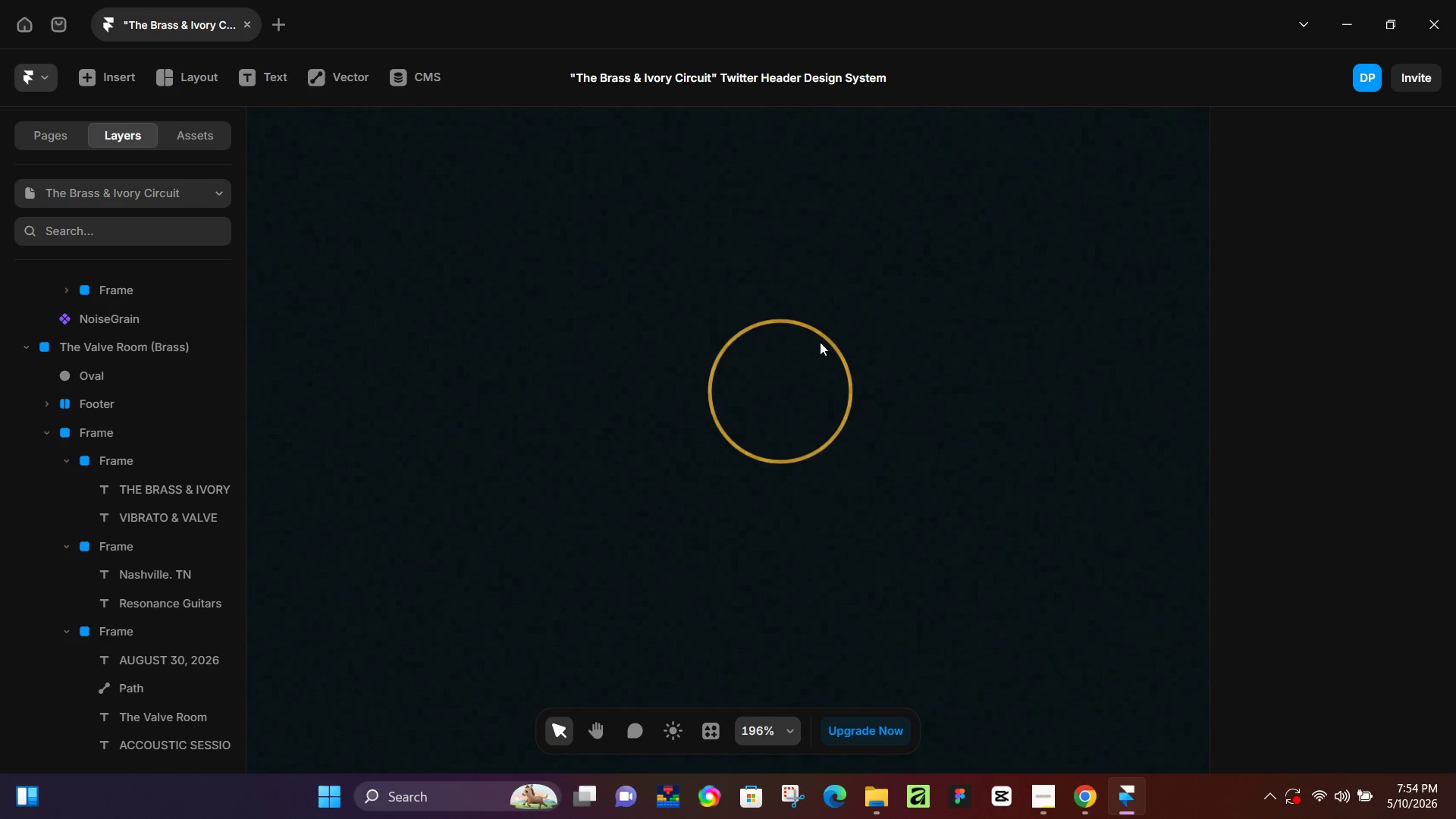 
hold_key(key=ControlLeft, duration=1.56)
 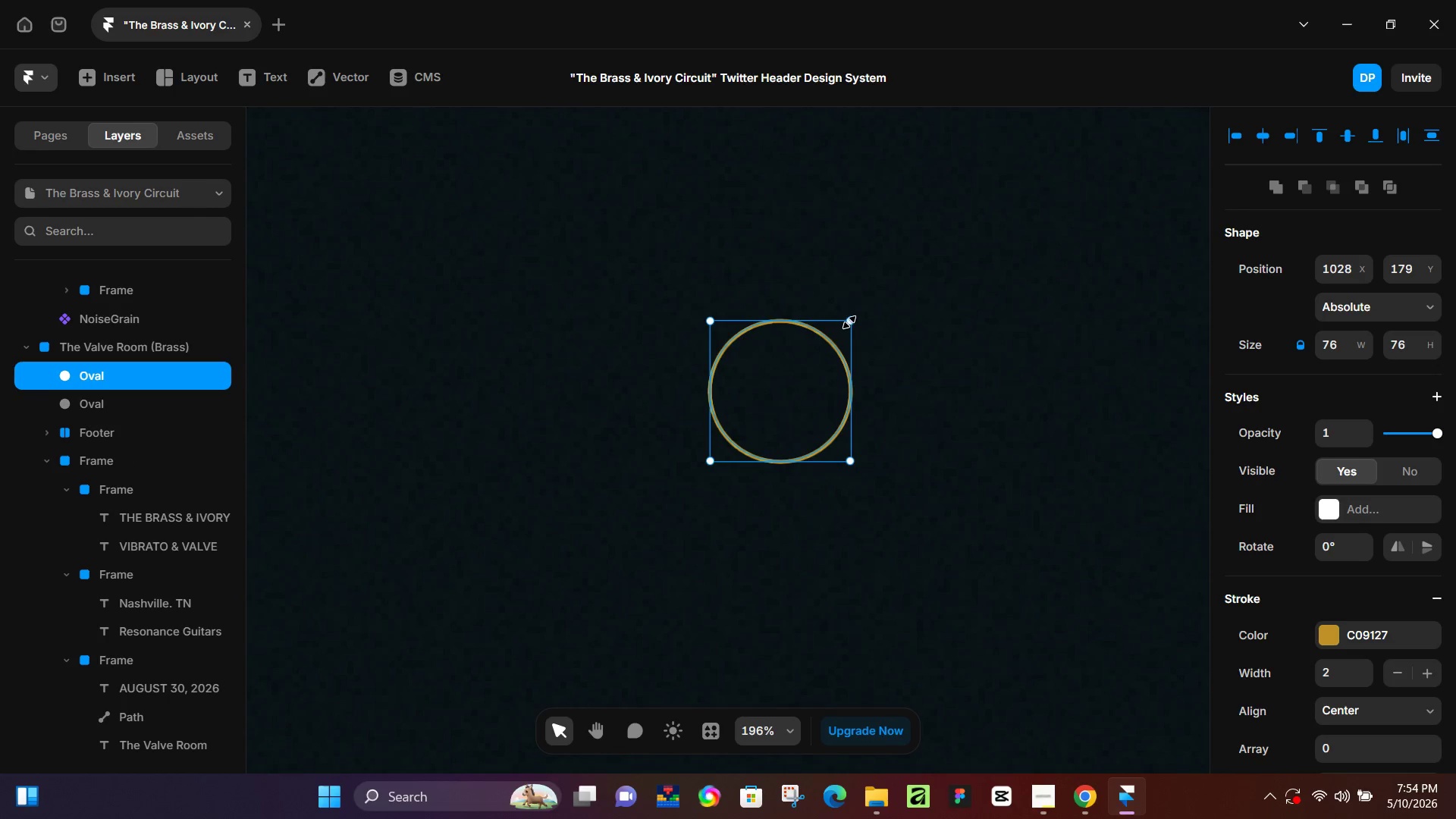 
scroll: coordinate [749, 392], scroll_direction: up, amount: 9.0
 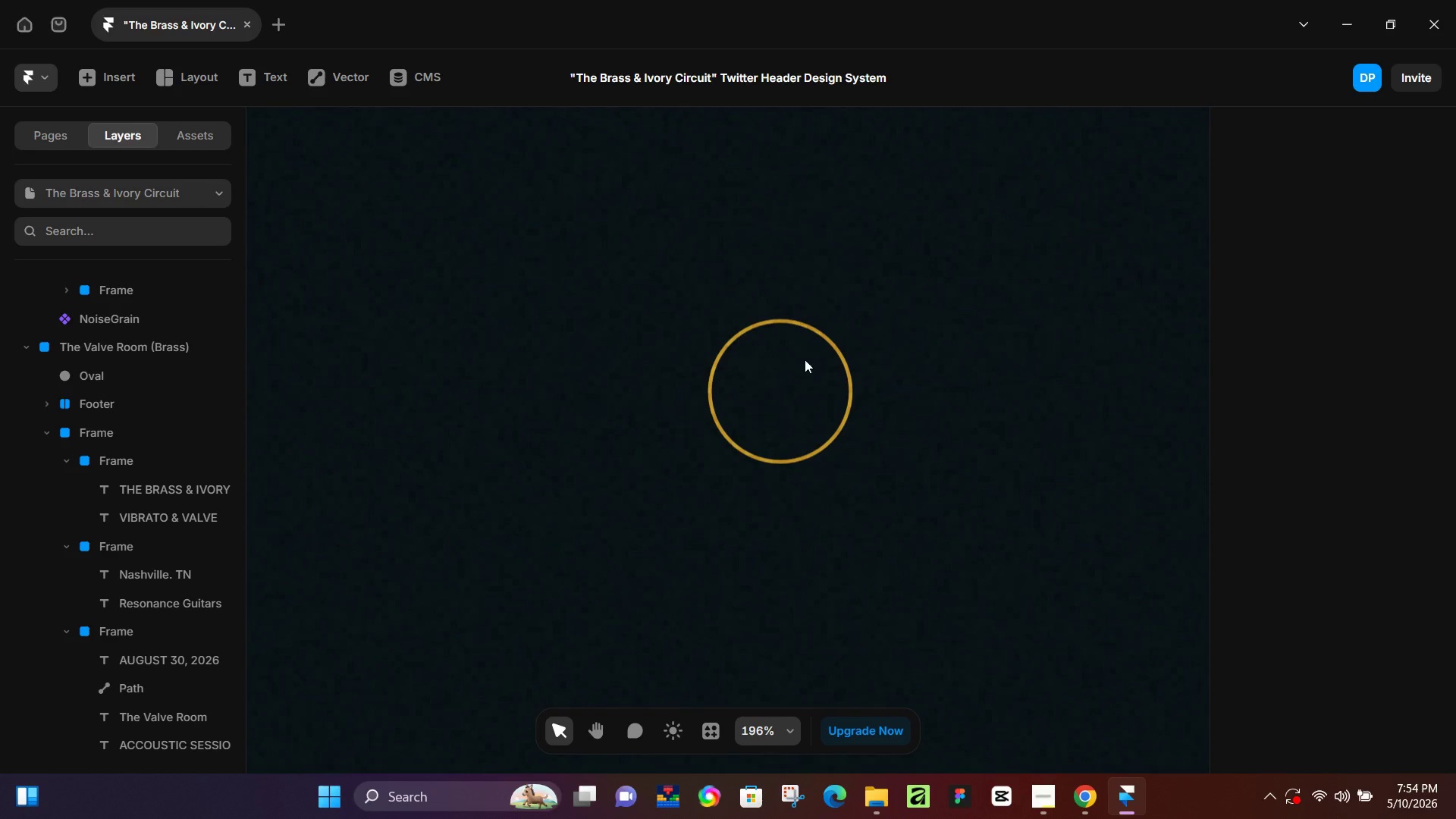 
left_click([830, 341])
 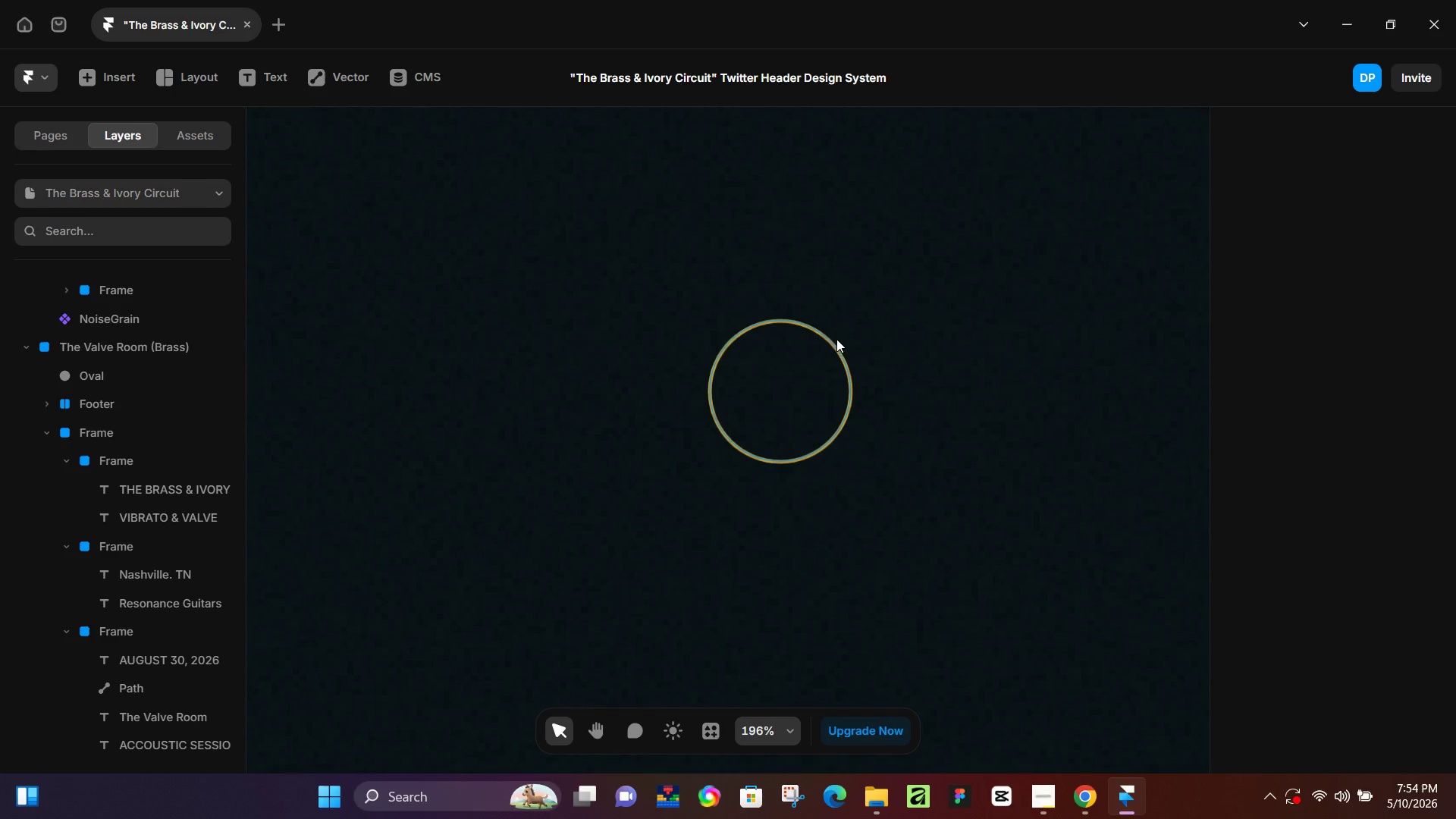 
hold_key(key=ShiftLeft, duration=0.53)
 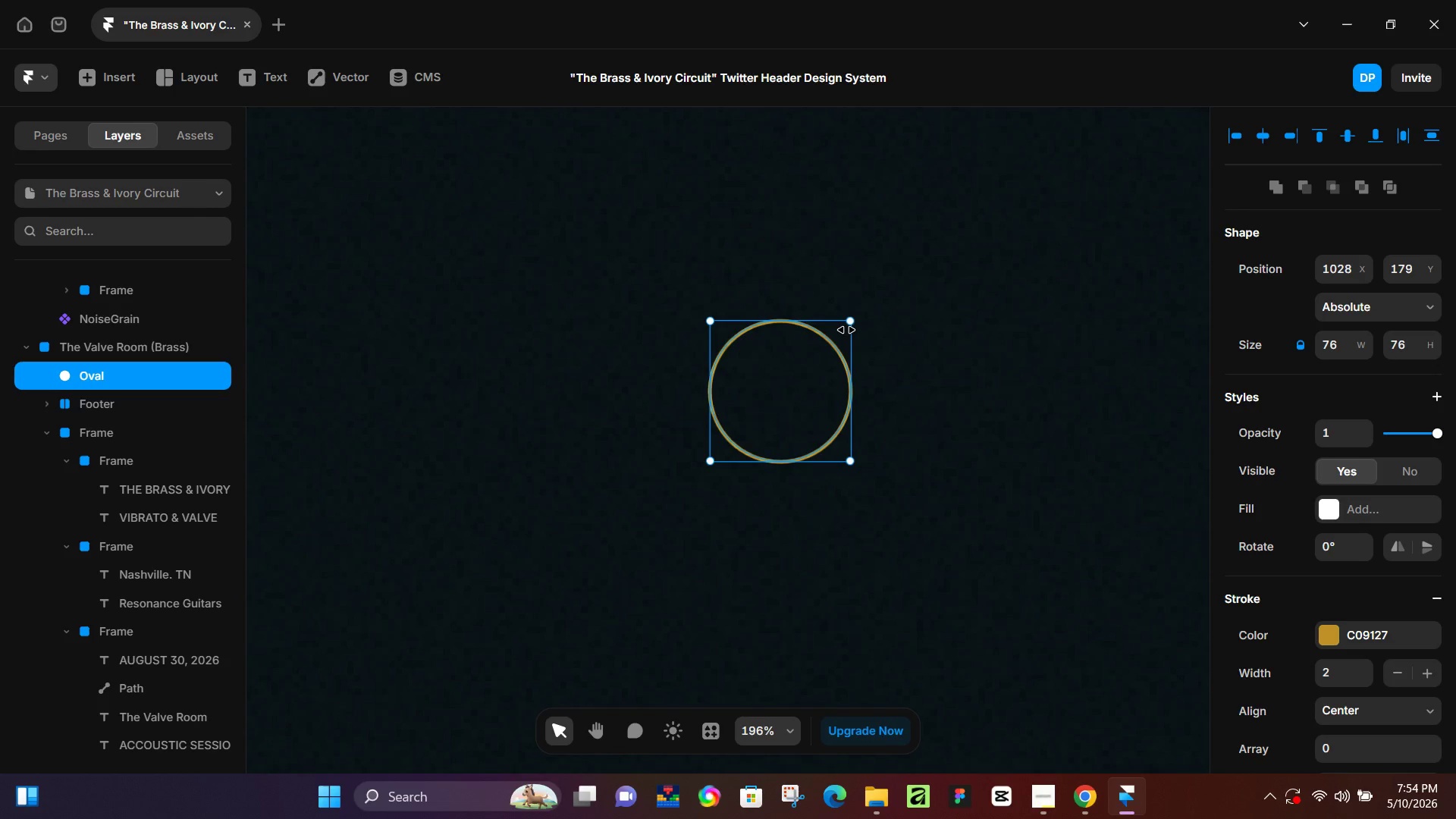 
key(Control+D)
 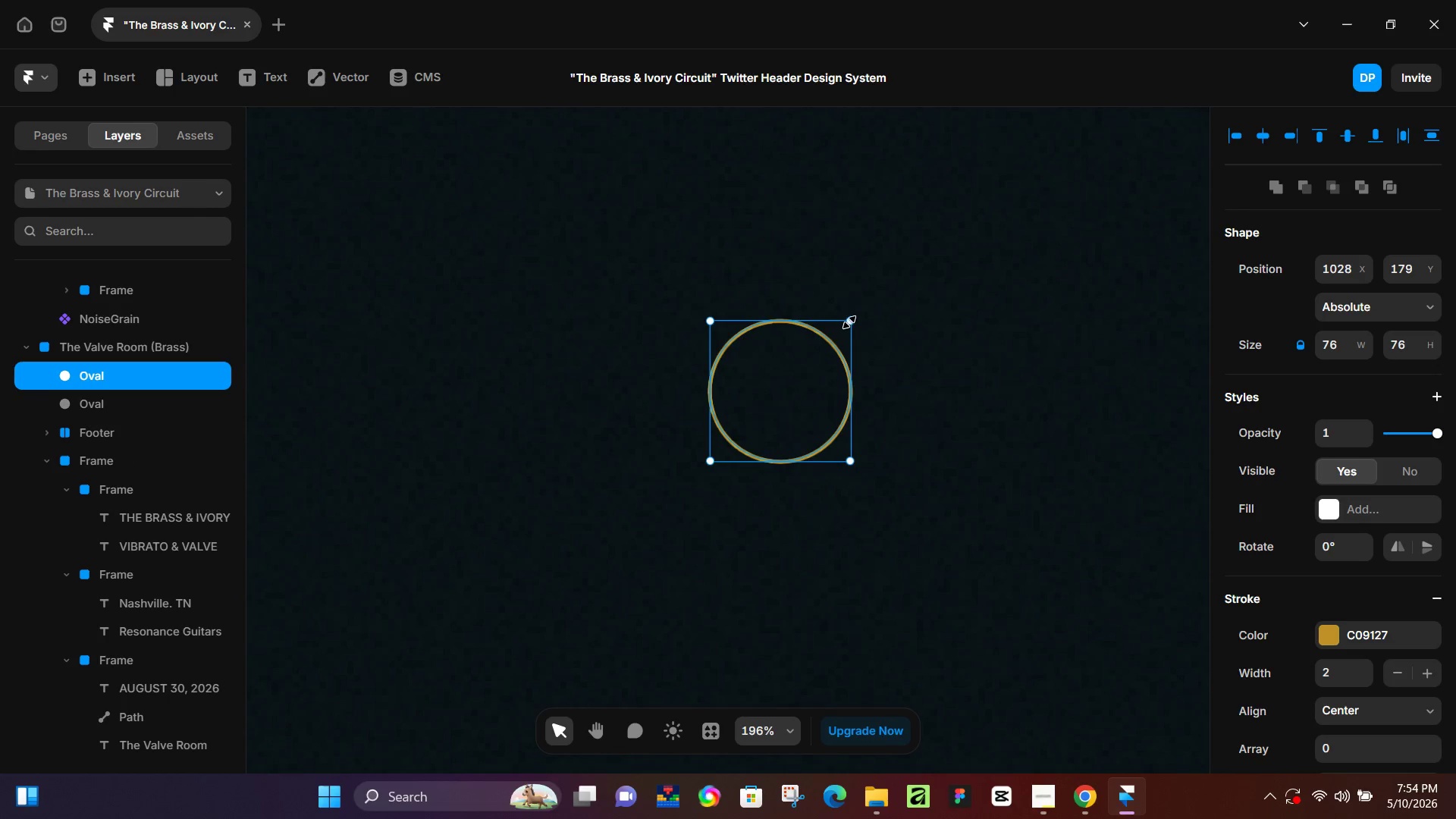 
hold_key(key=ShiftLeft, duration=1.3)
left_click_drag(start_coordinate=[849, 322], to_coordinate=[795, 382])
 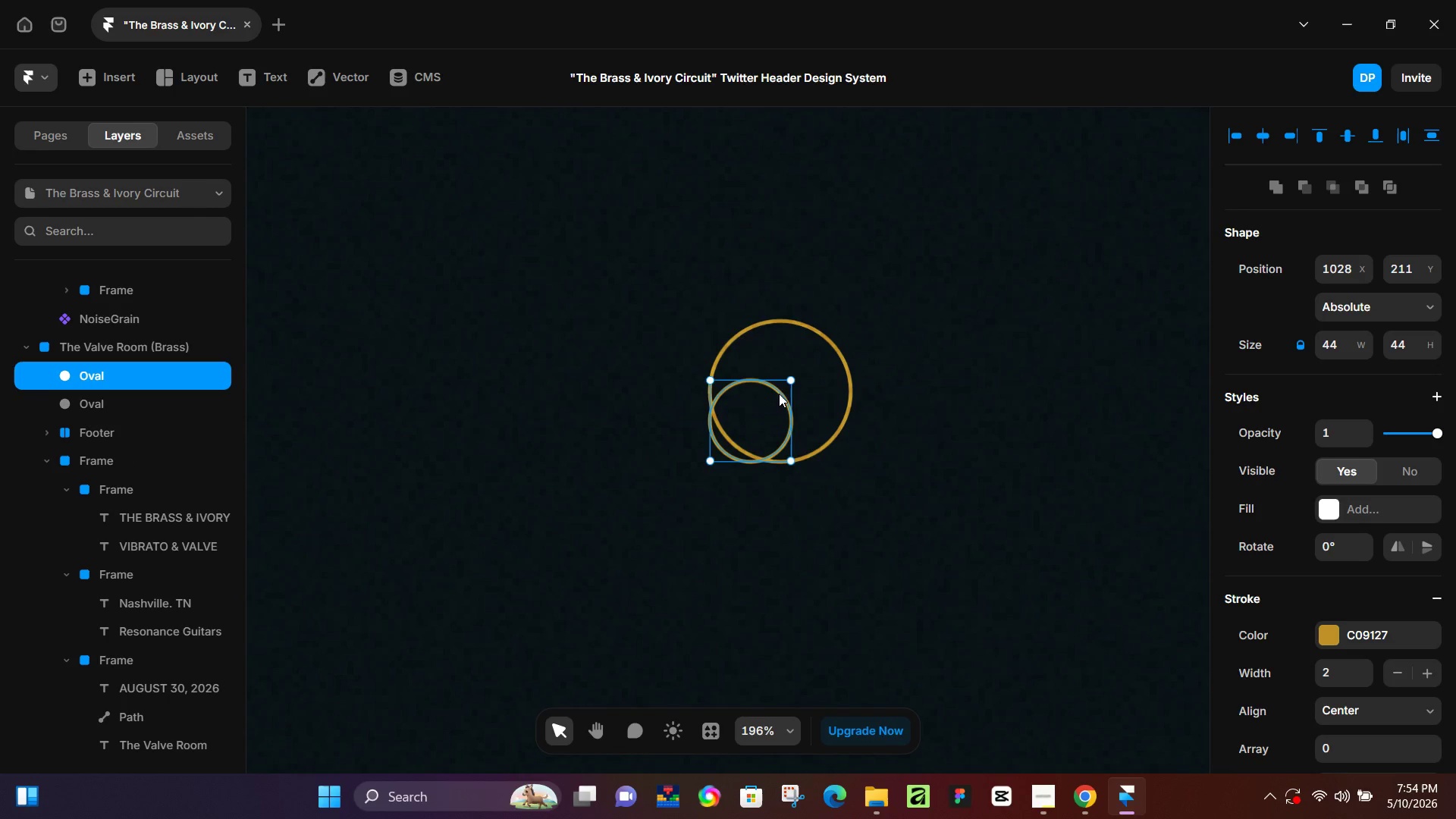 
left_click_drag(start_coordinate=[779, 394], to_coordinate=[806, 367])
 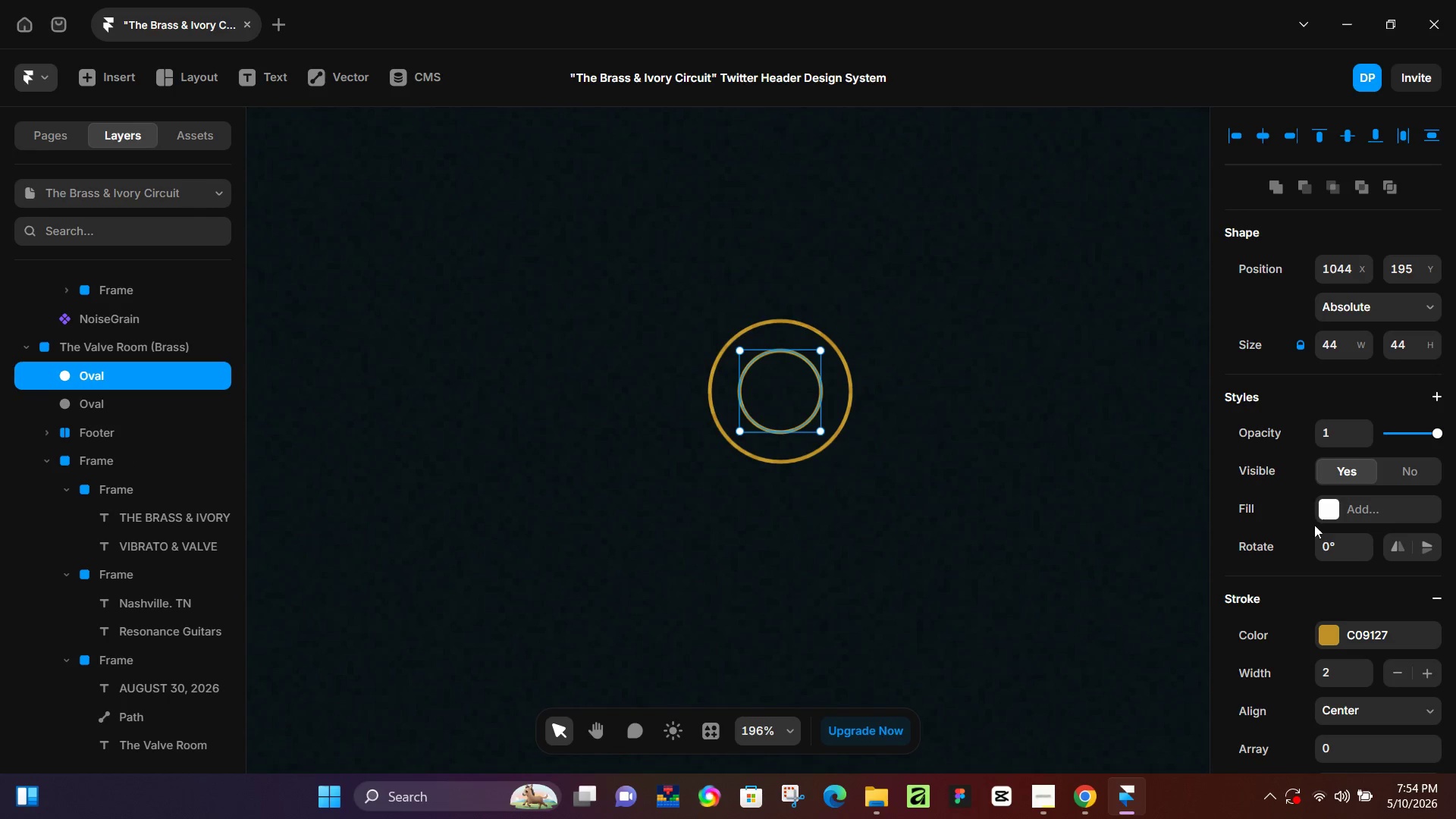 
left_click([1327, 508])
 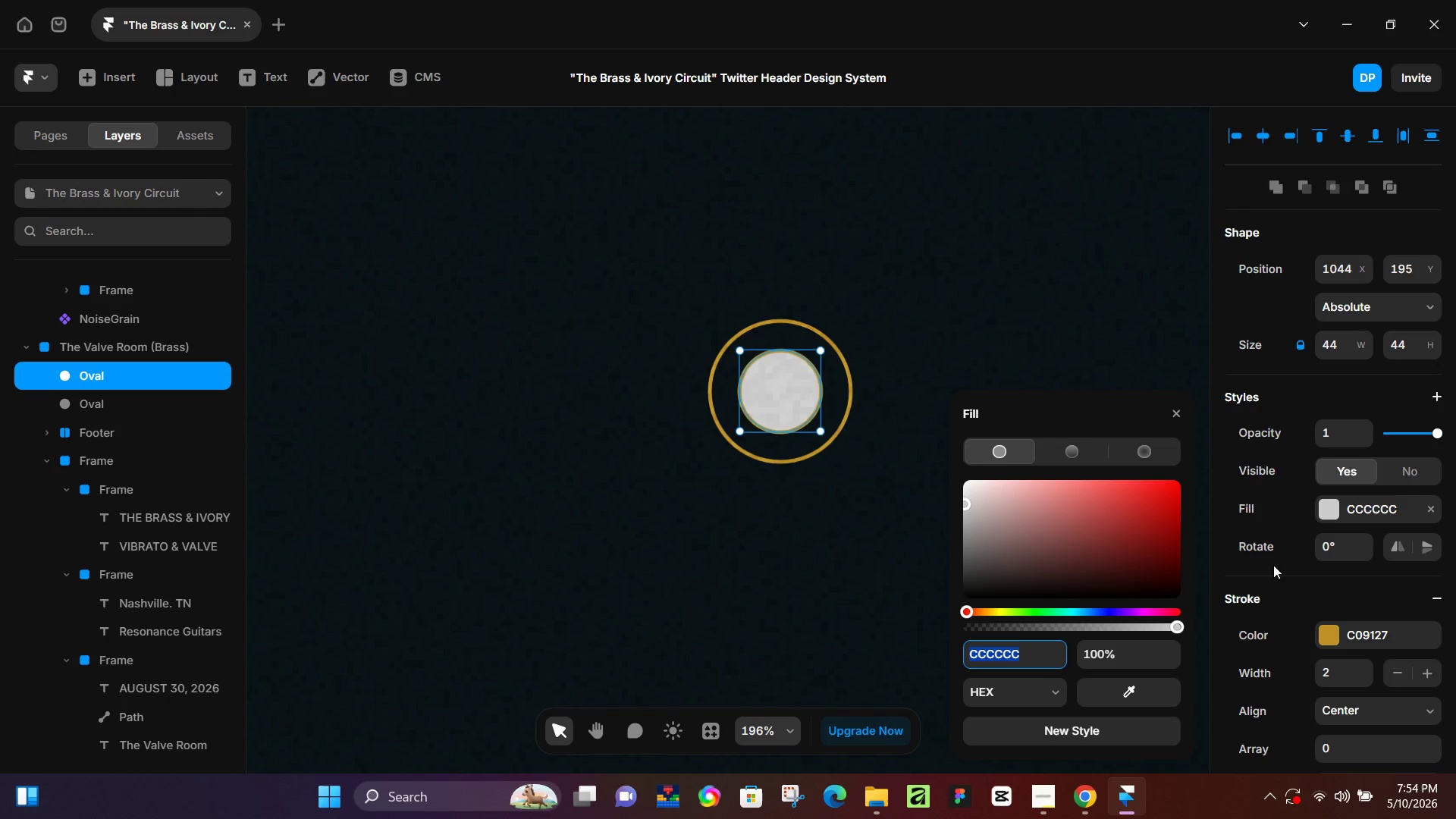 
left_click_drag(start_coordinate=[1137, 687], to_coordinate=[1337, 635])
 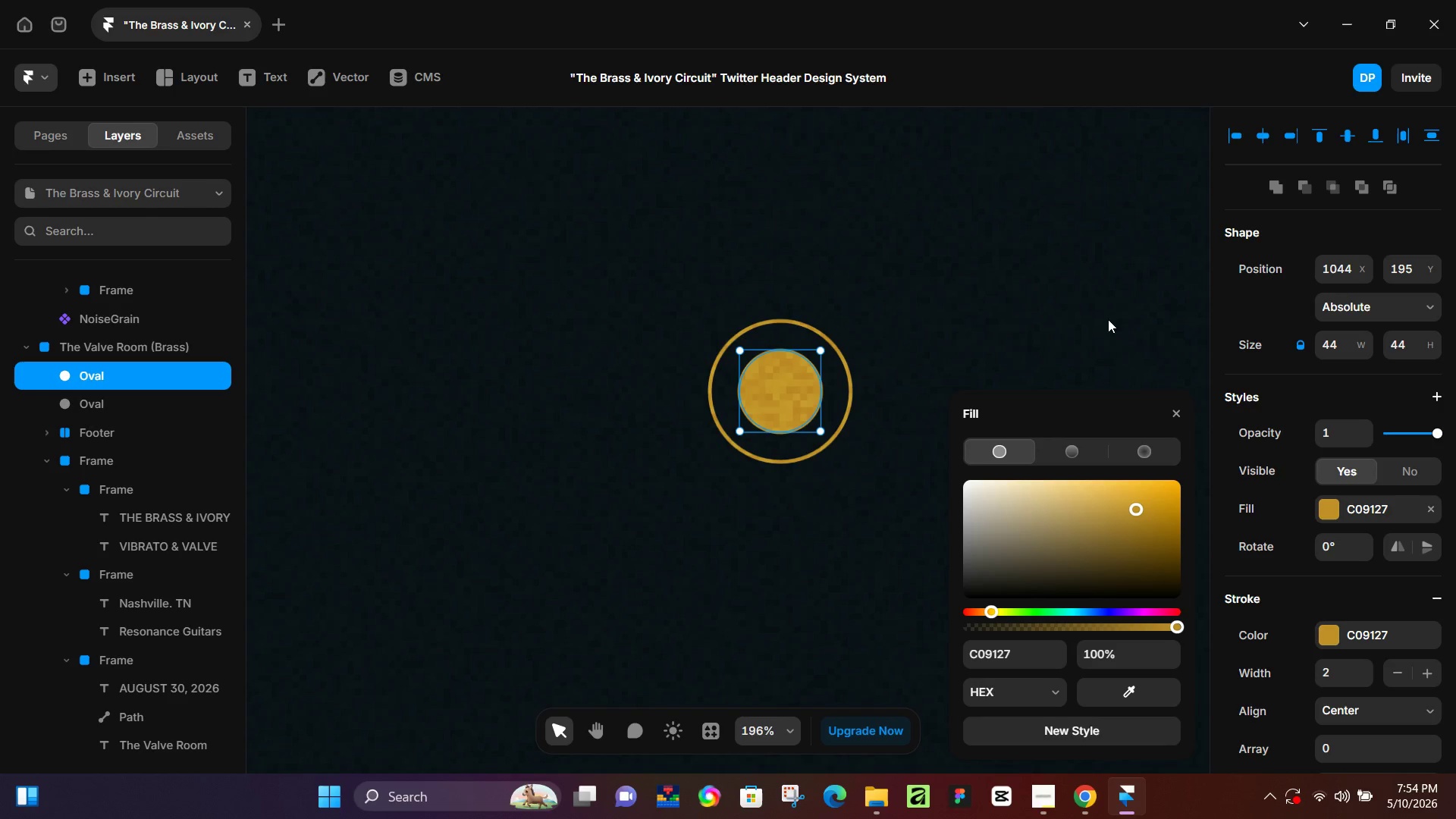 
left_click([1100, 312])
 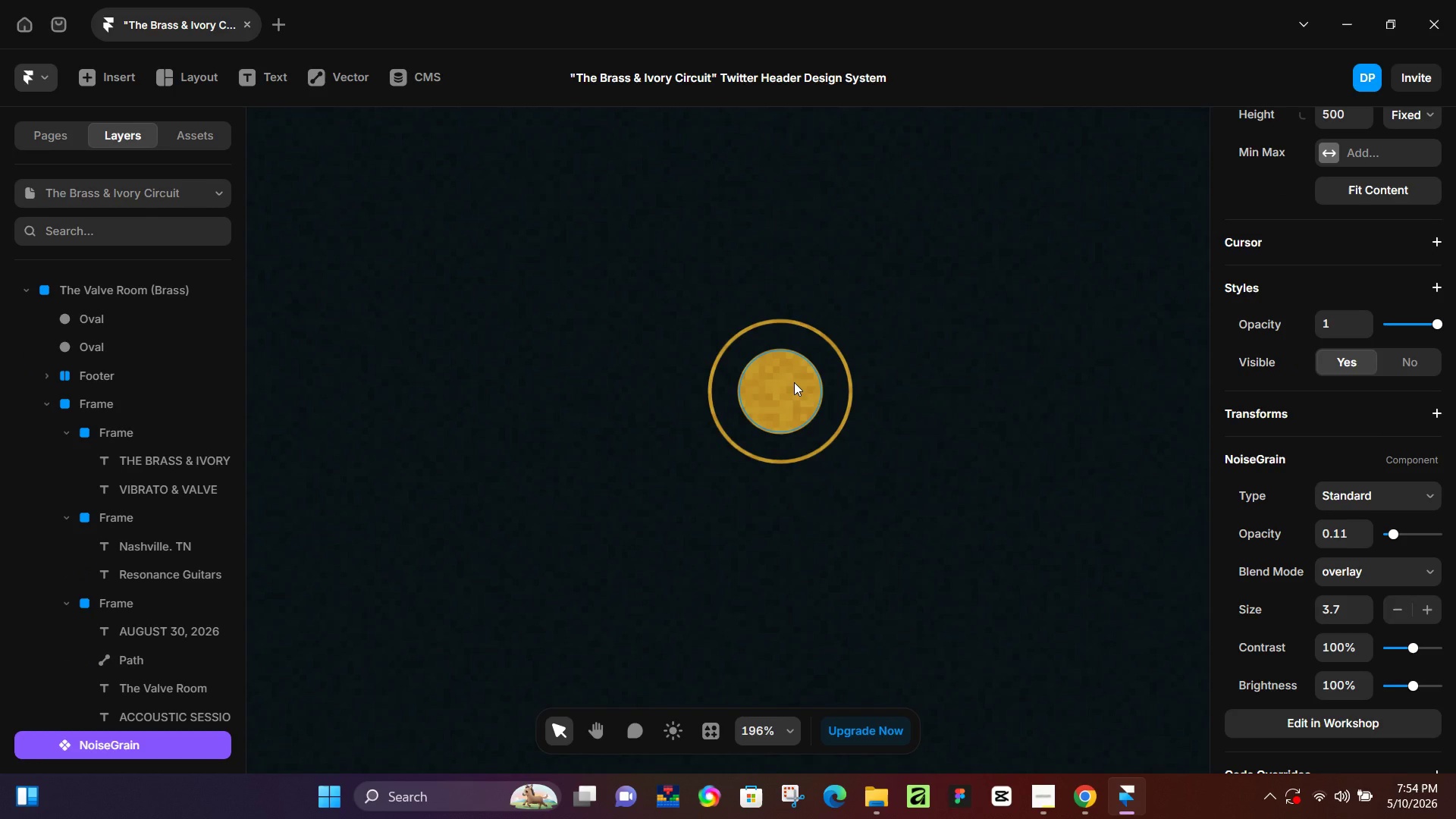 
left_click([794, 382])
 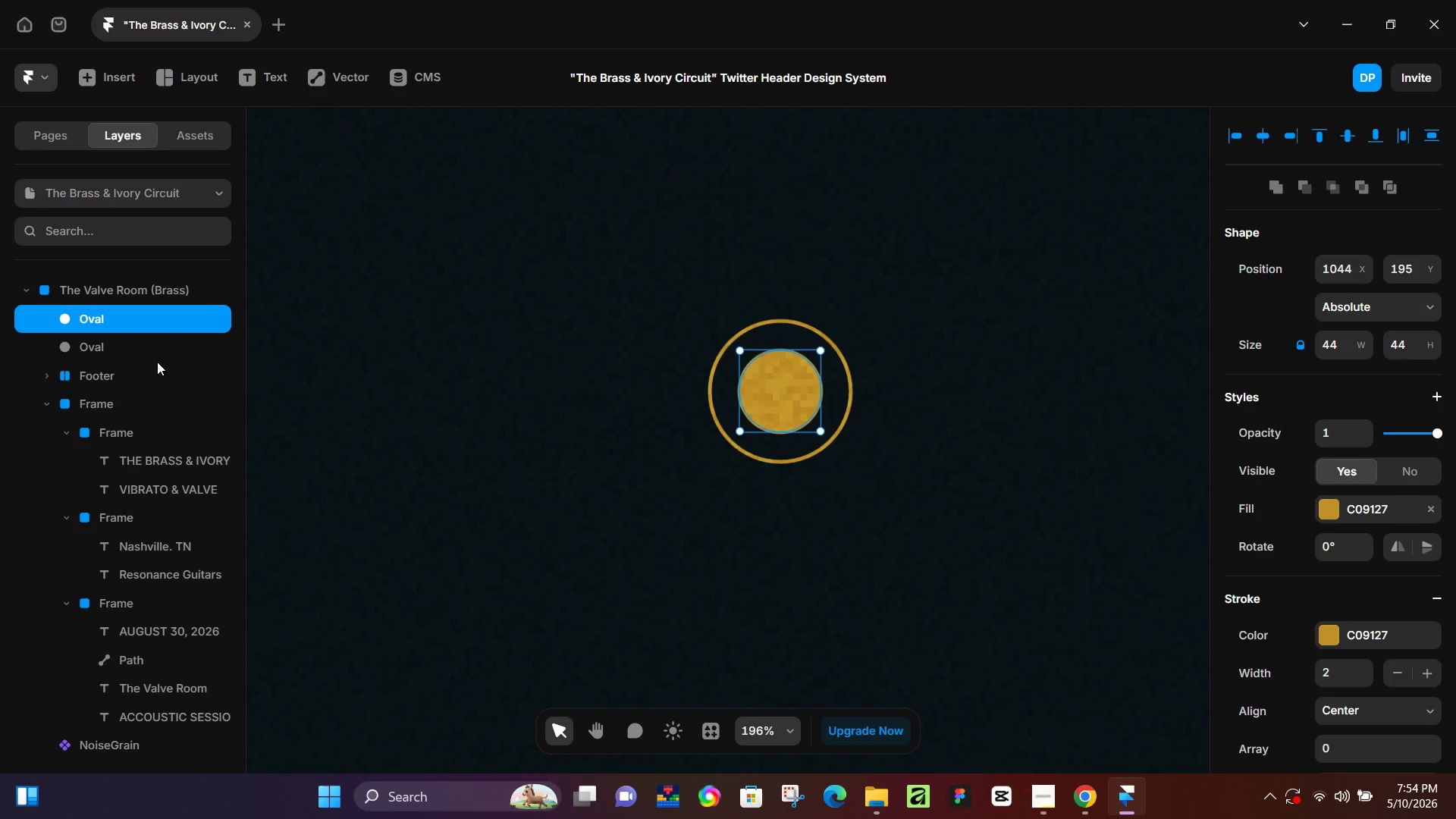 
hold_key(key=ControlLeft, duration=1.51)
hold_key(key=ControlLeft, duration=1.17)
scroll: coordinate [825, 435], scroll_direction: down, amount: 4.0
 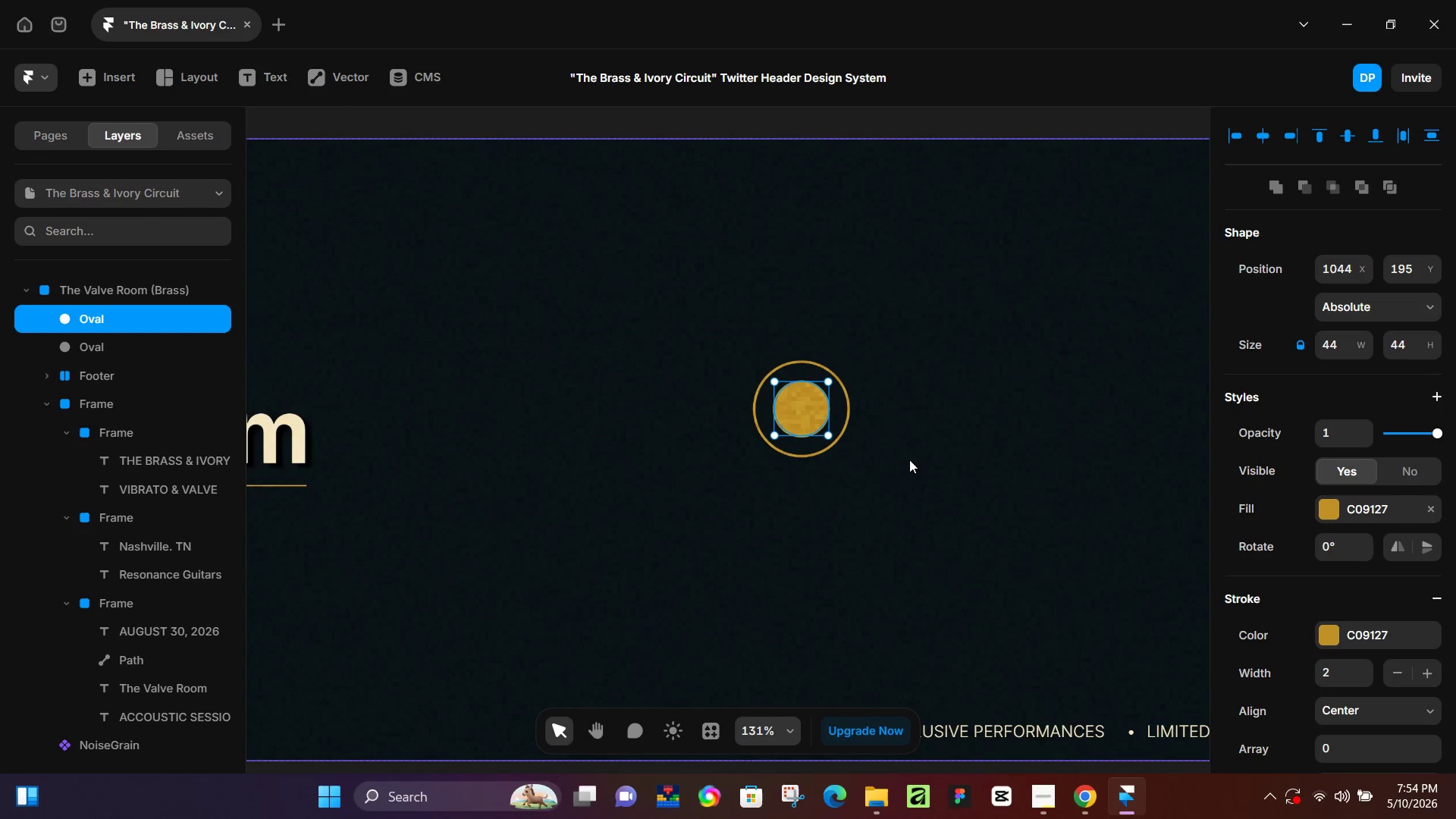 
hold_key(key=ControlLeft, duration=0.67)
scroll: coordinate [894, 391], scroll_direction: down, amount: 5.0
 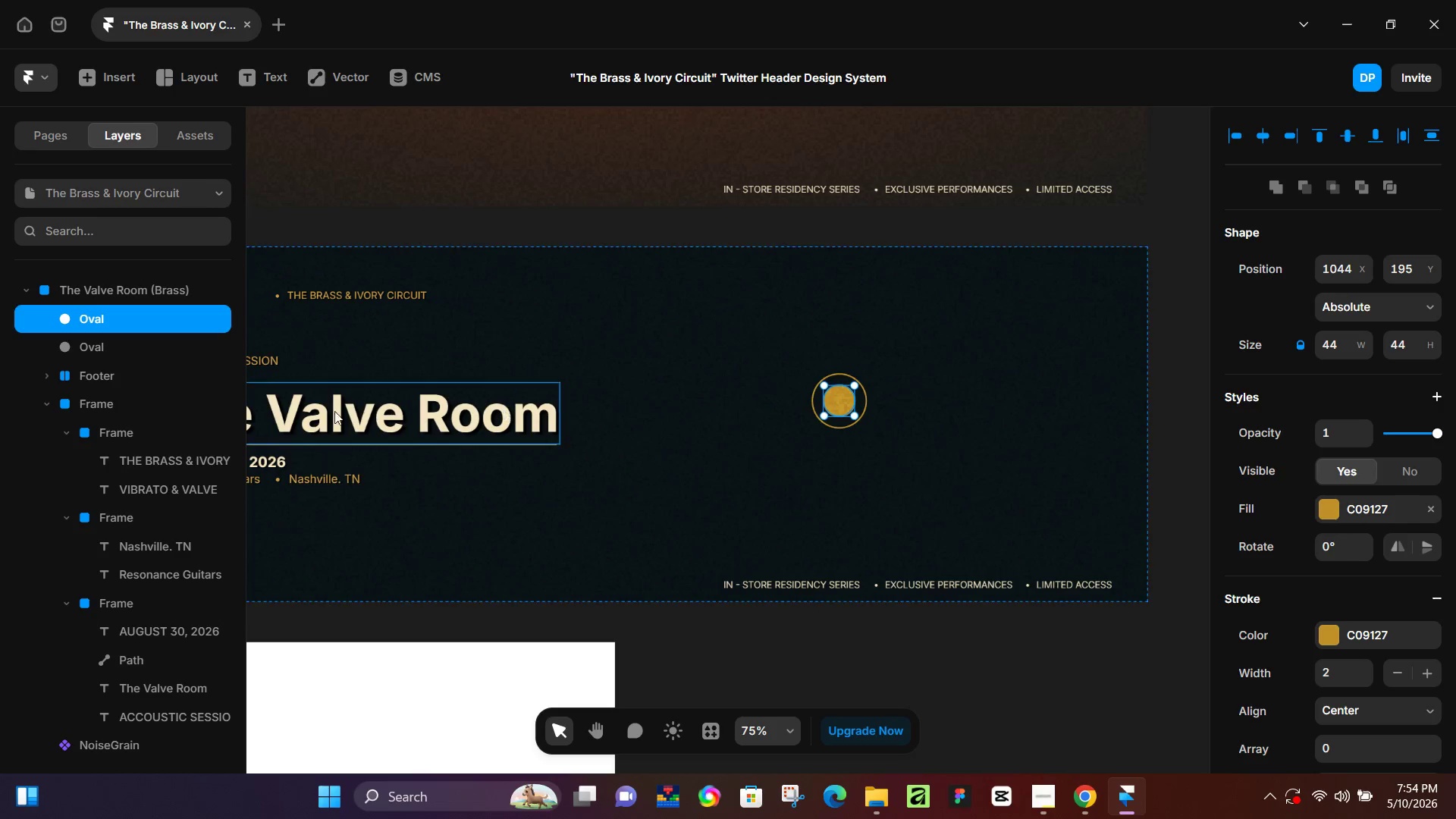 
hold_key(key=ShiftLeft, duration=0.72)
left_click([150, 350])
 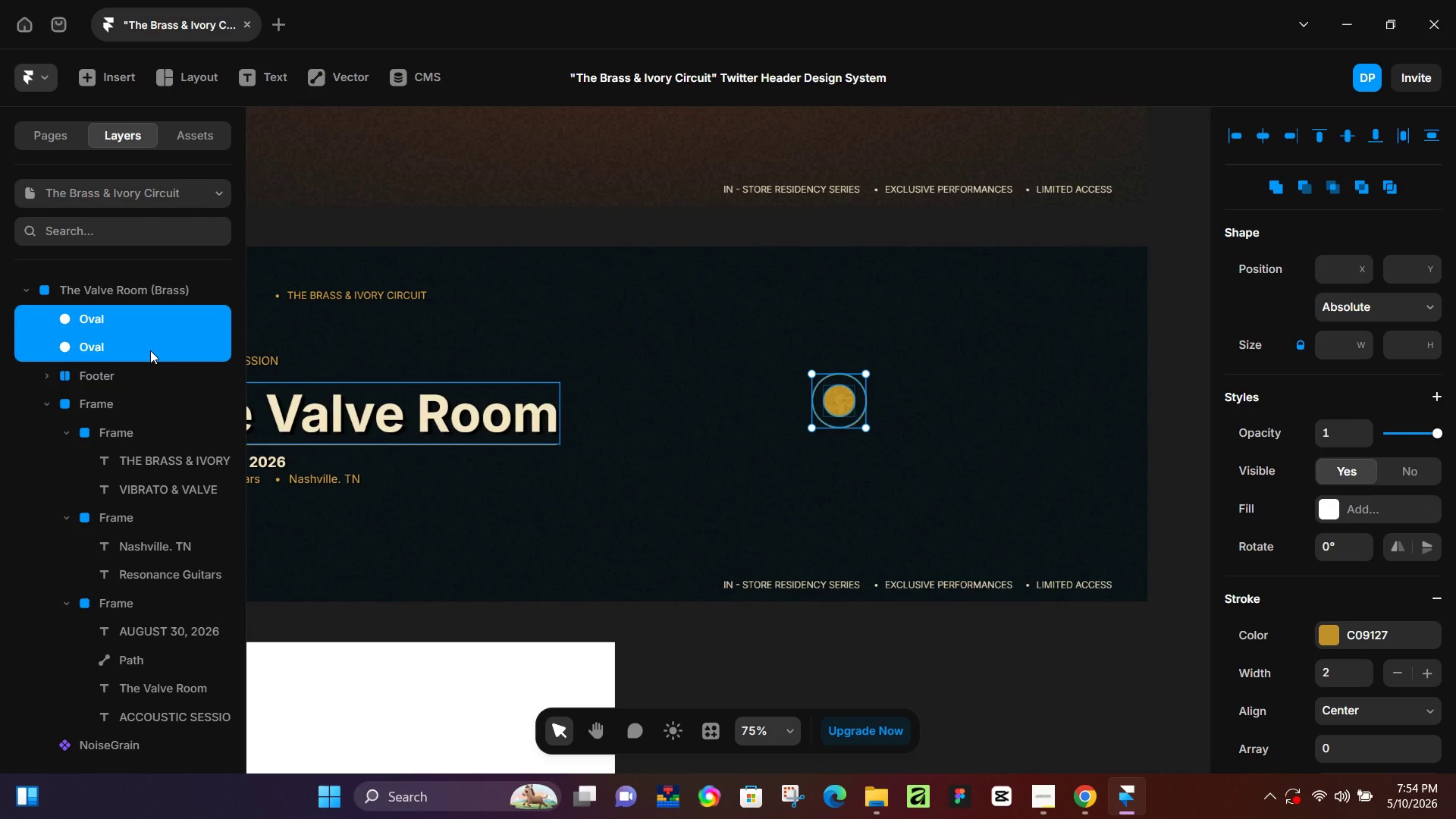 
key(Control+G)
 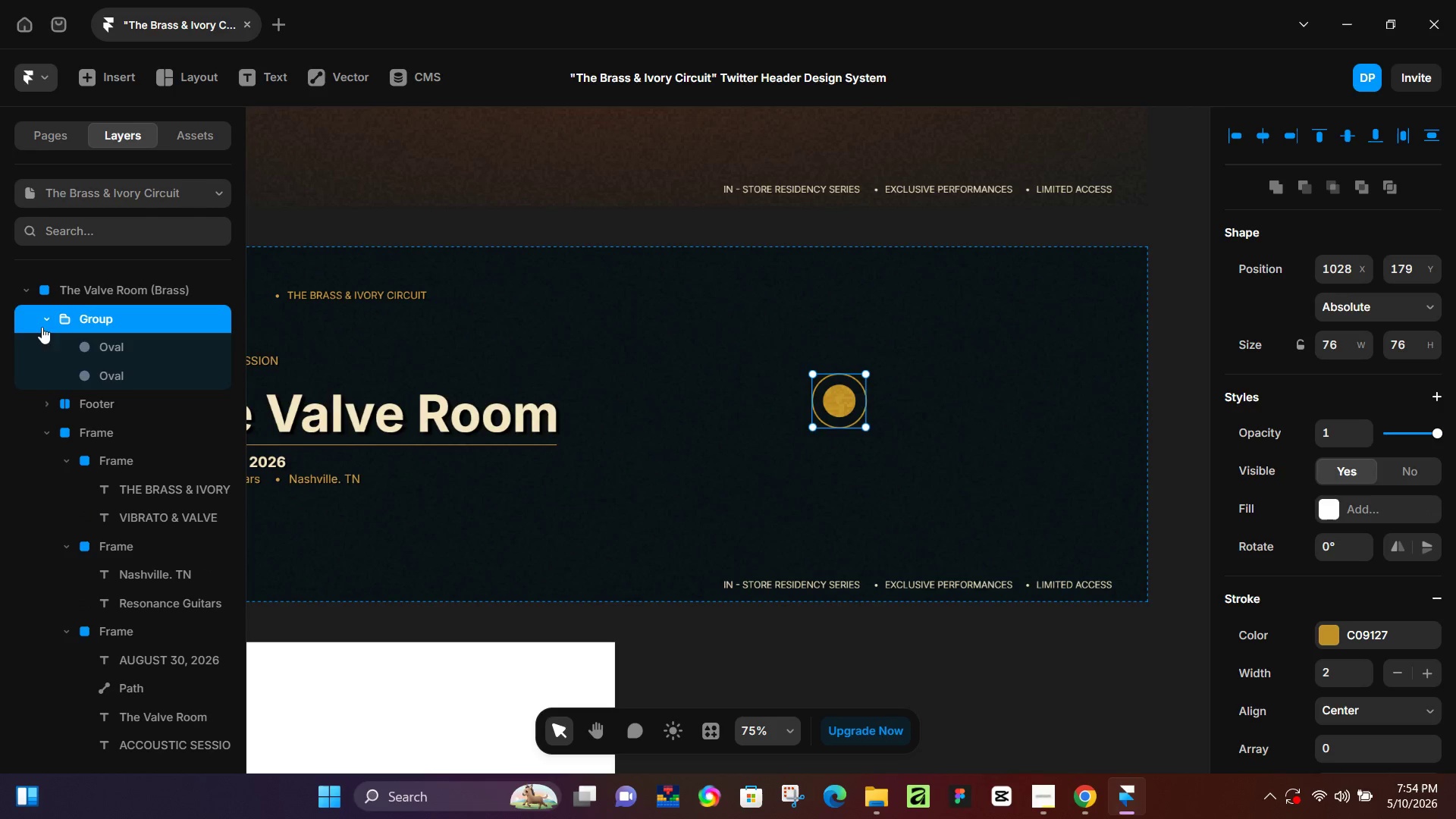 
left_click([49, 319])
 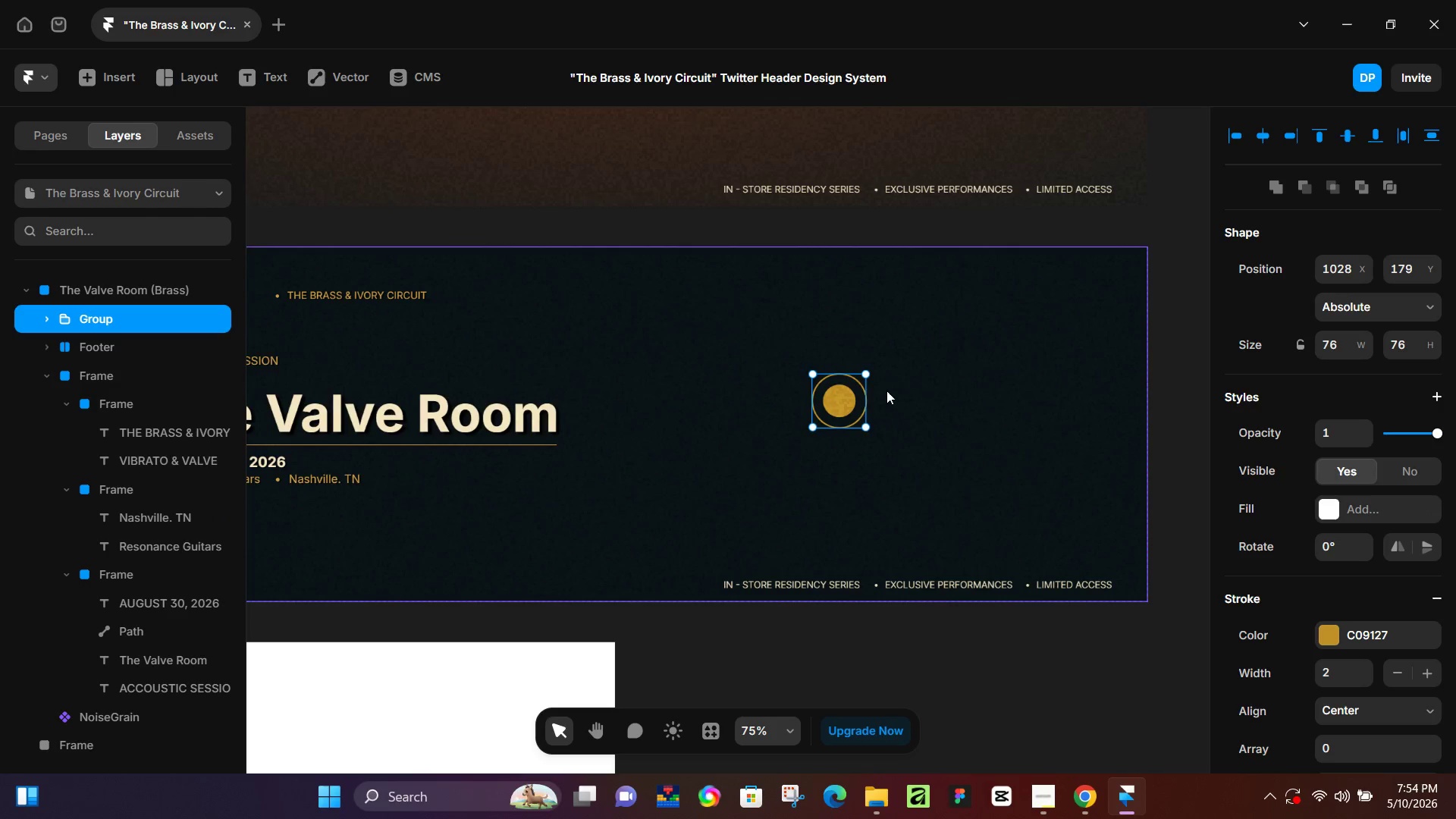 
hold_key(key=ShiftLeft, duration=1.5)
left_click_drag(start_coordinate=[869, 375], to_coordinate=[855, 390])
 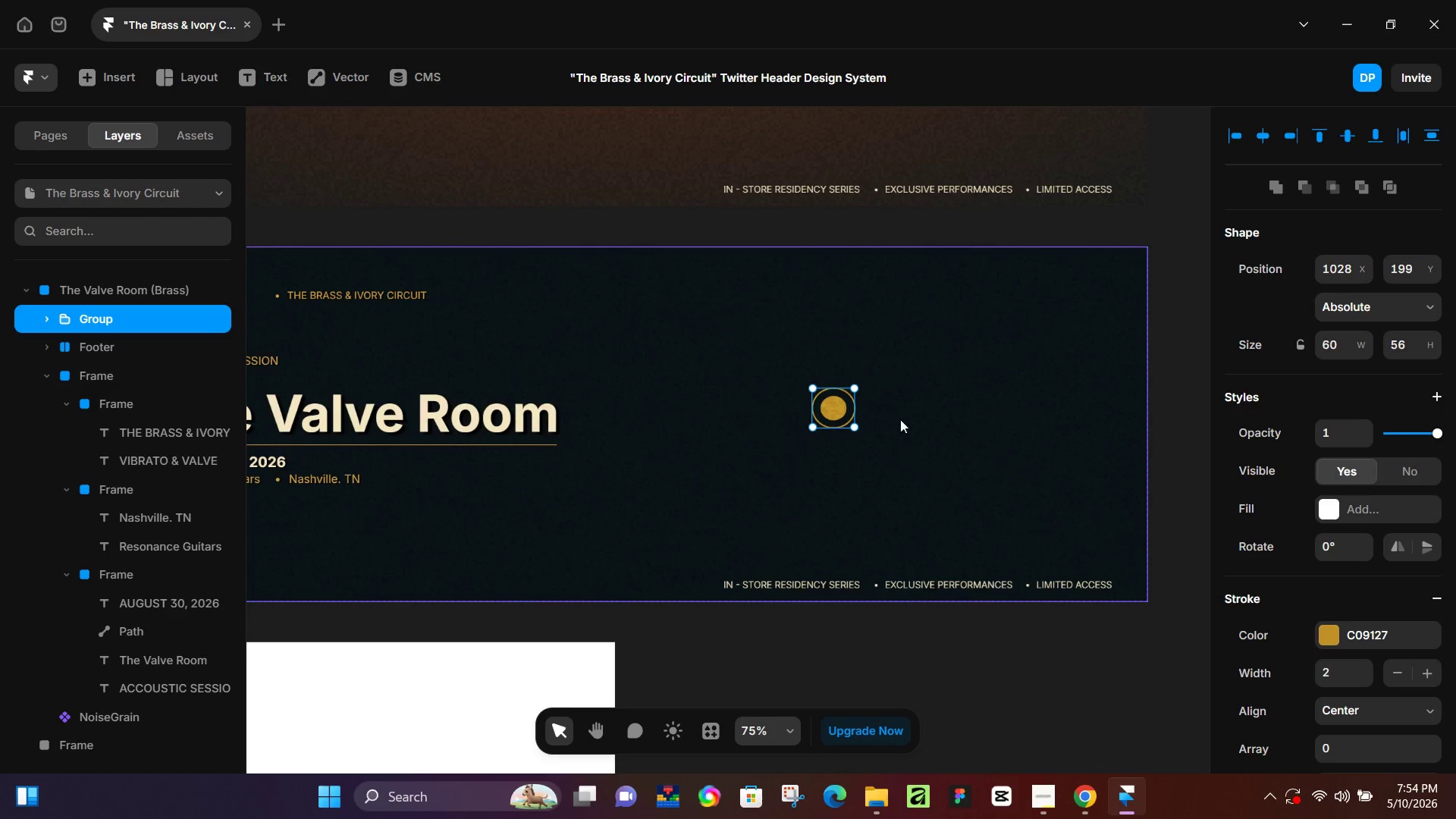 
hold_key(key=ShiftLeft, duration=1.5)
 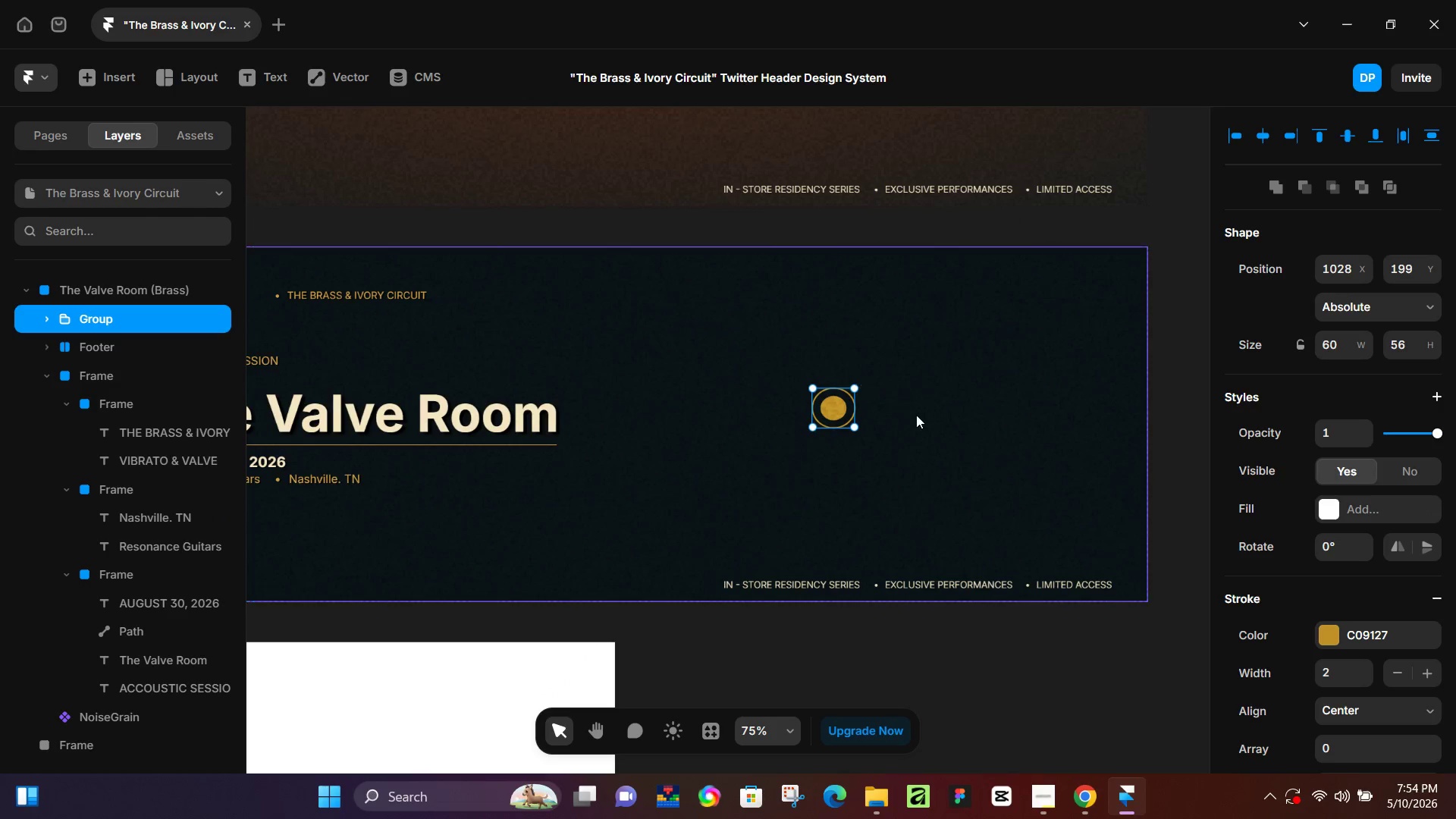 
hold_key(key=ShiftLeft, duration=0.31)
 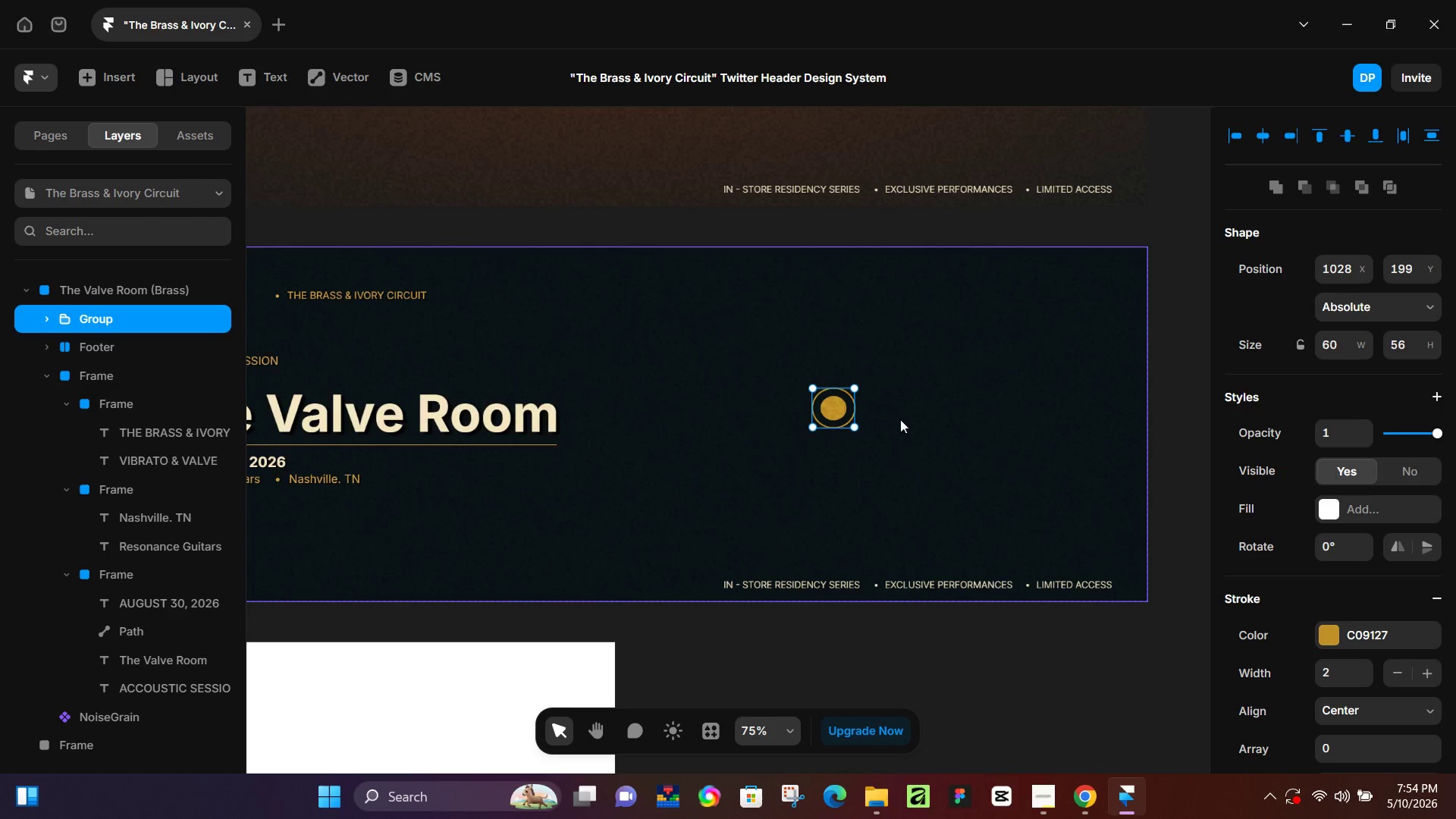 
key(Control+Z)
 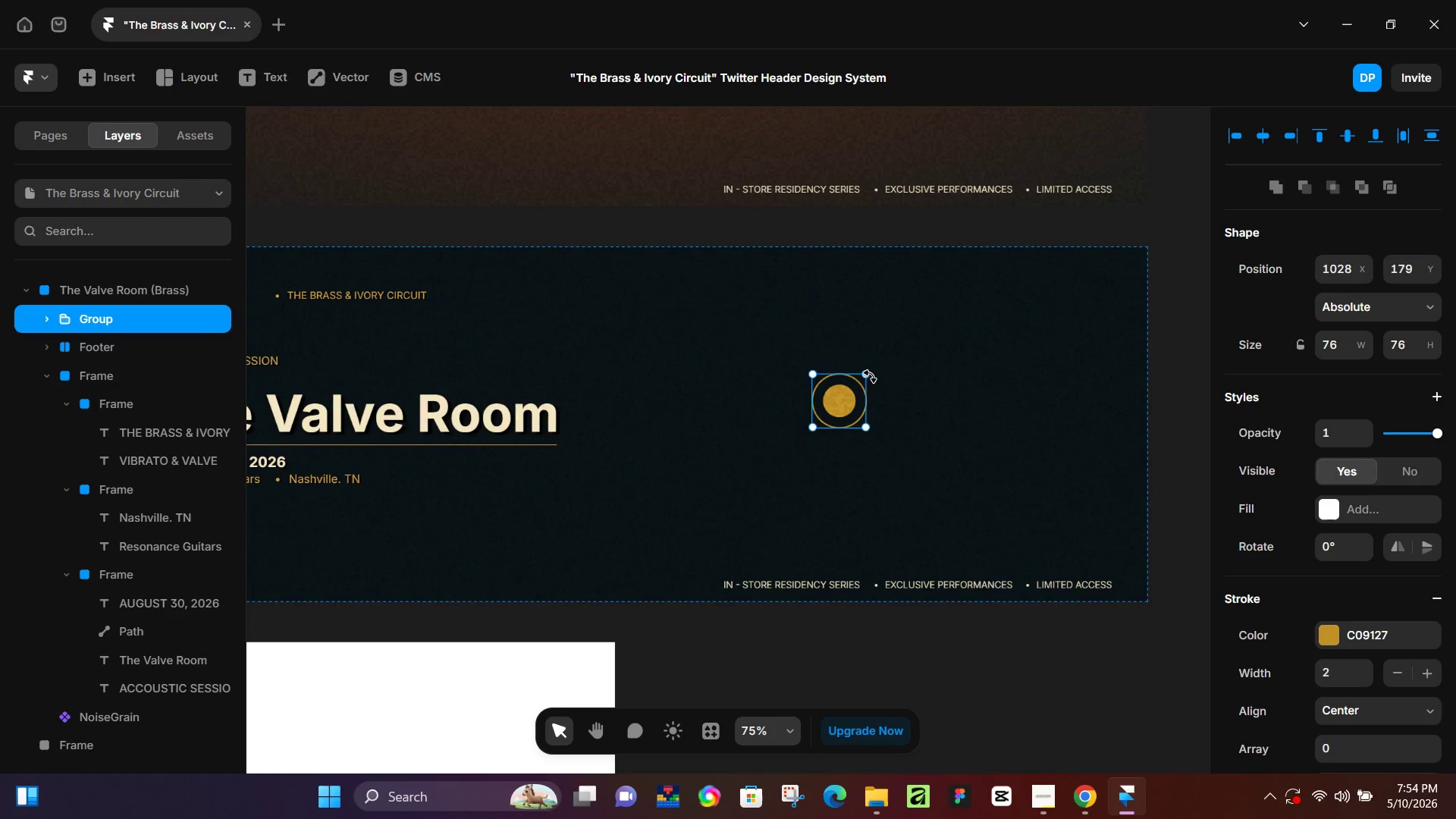 
hold_key(key=ShiftLeft, duration=1.36)
left_click_drag(start_coordinate=[868, 375], to_coordinate=[859, 388])
 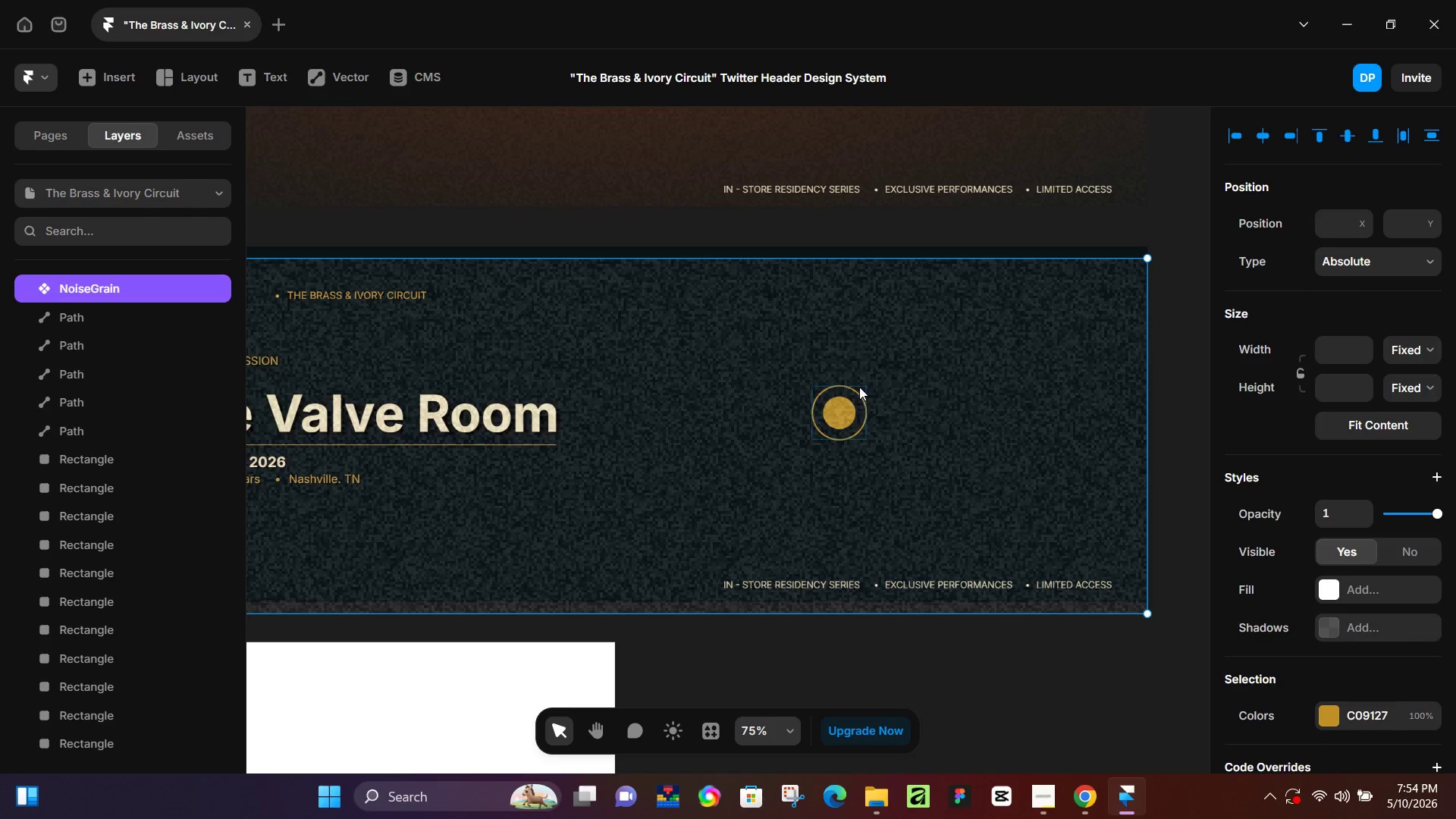 
key(Control+Z)
 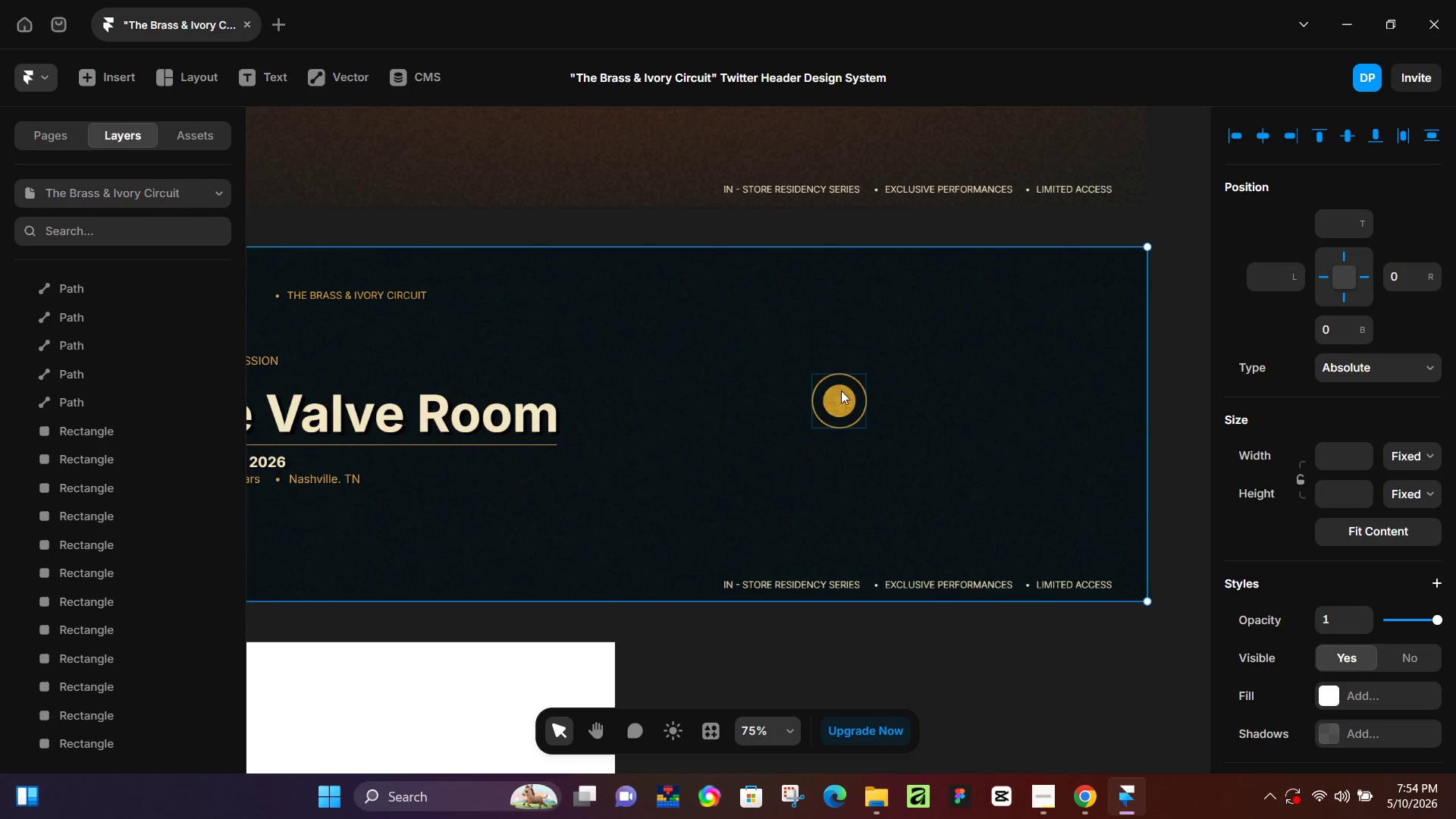 
left_click([841, 391])
 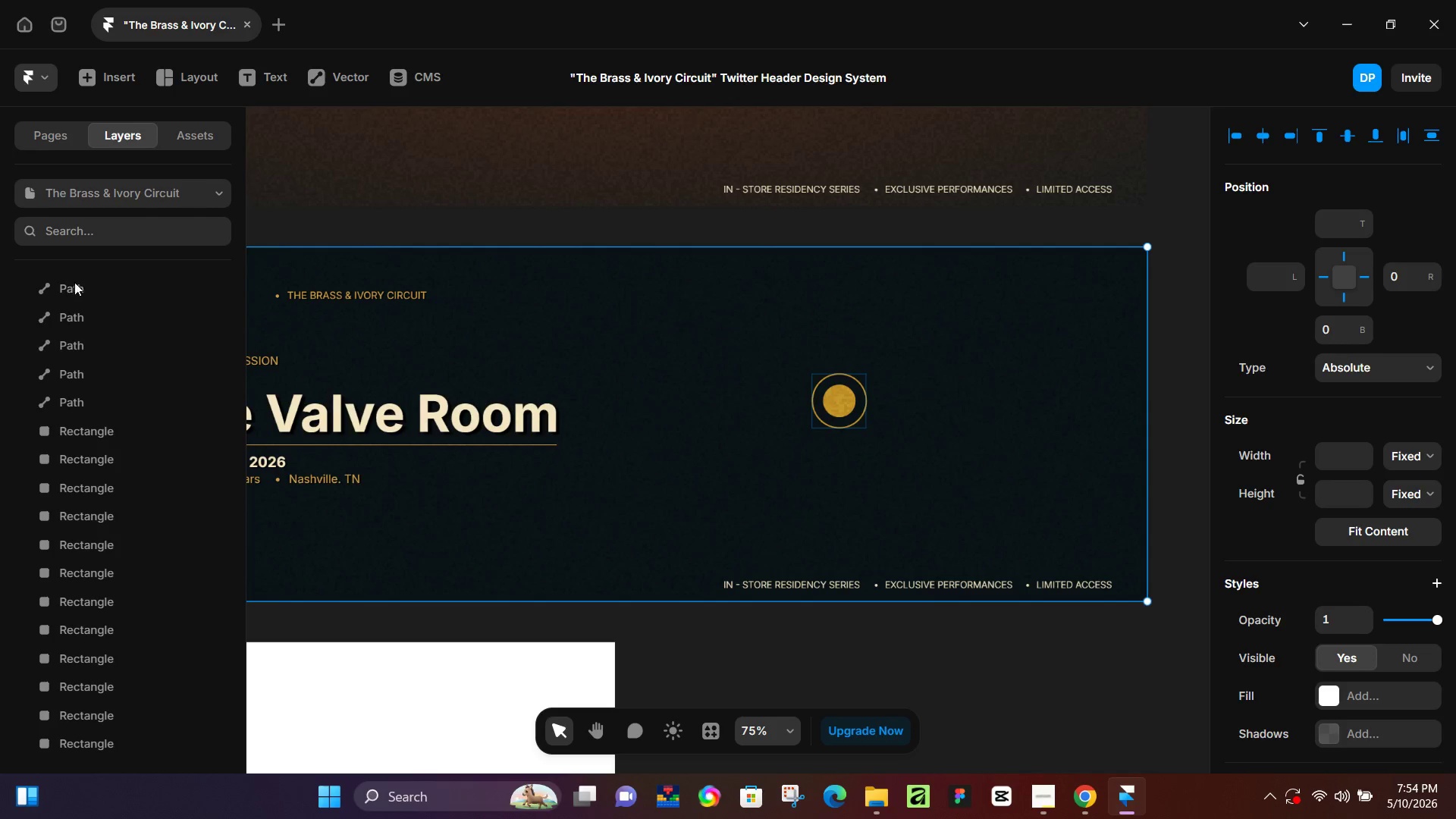 
scroll: coordinate [90, 328], scroll_direction: up, amount: 6.0
 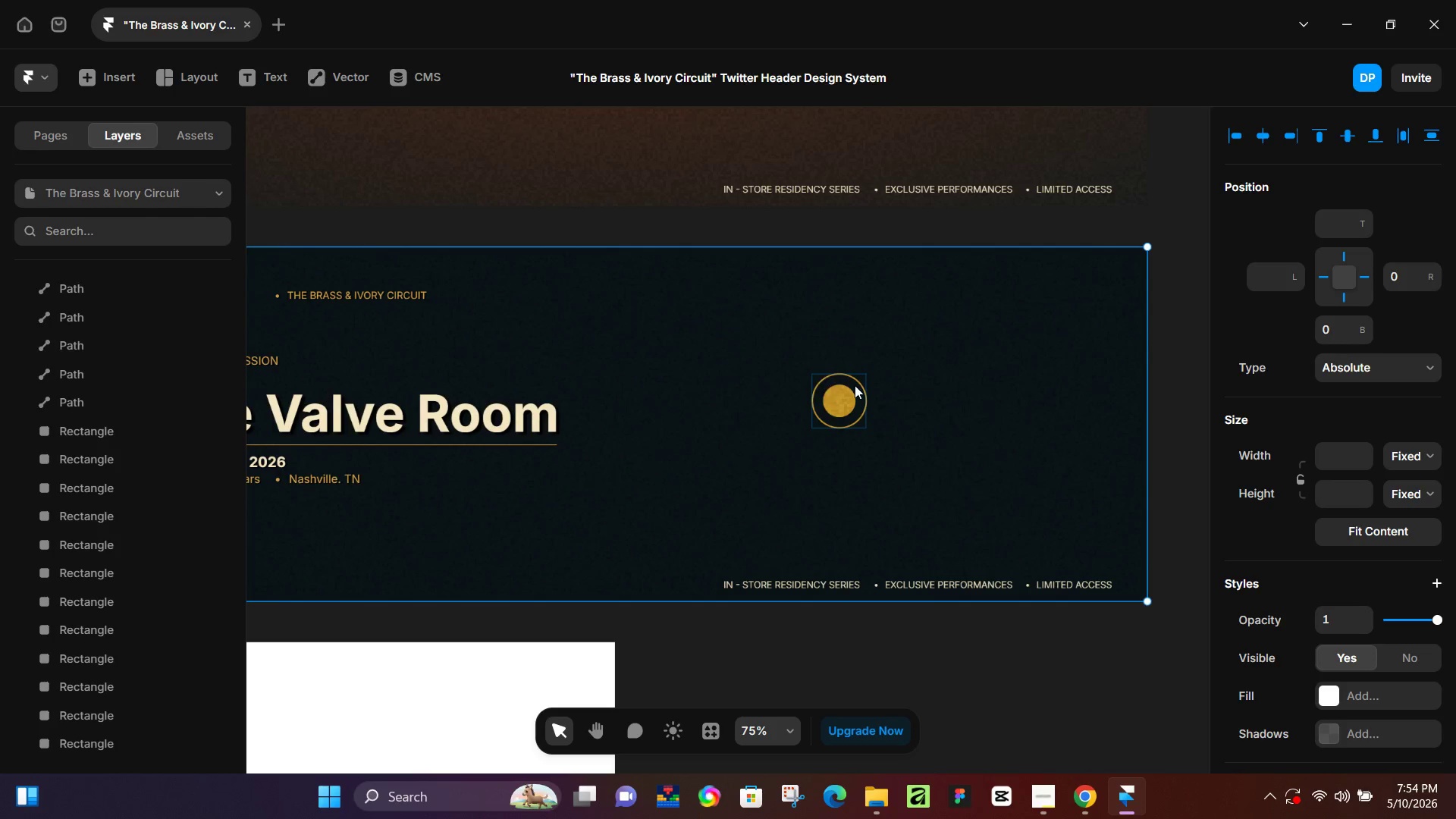 
double_click([981, 392])
 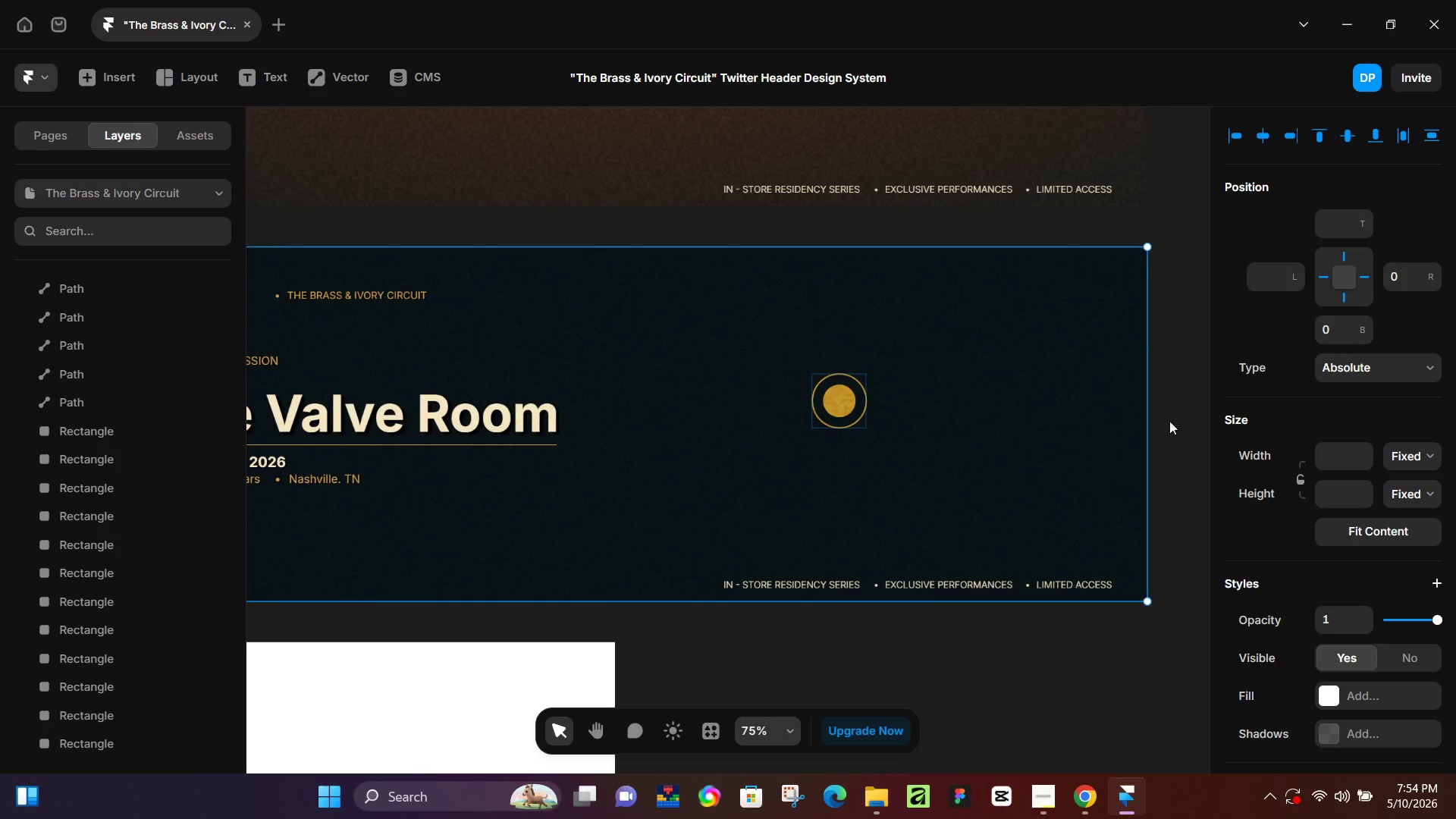 
left_click([1196, 421])
 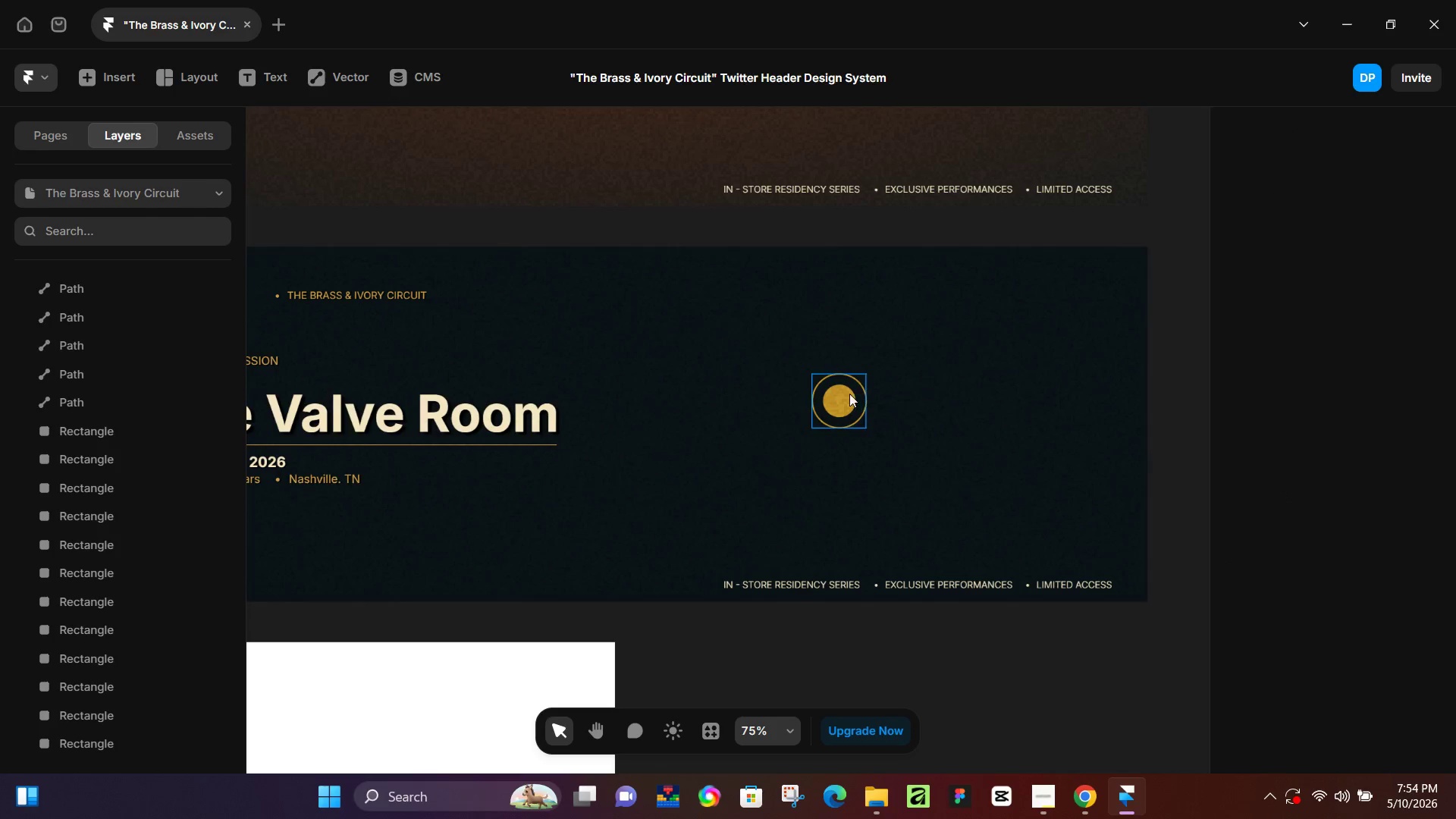 
left_click([843, 395])
 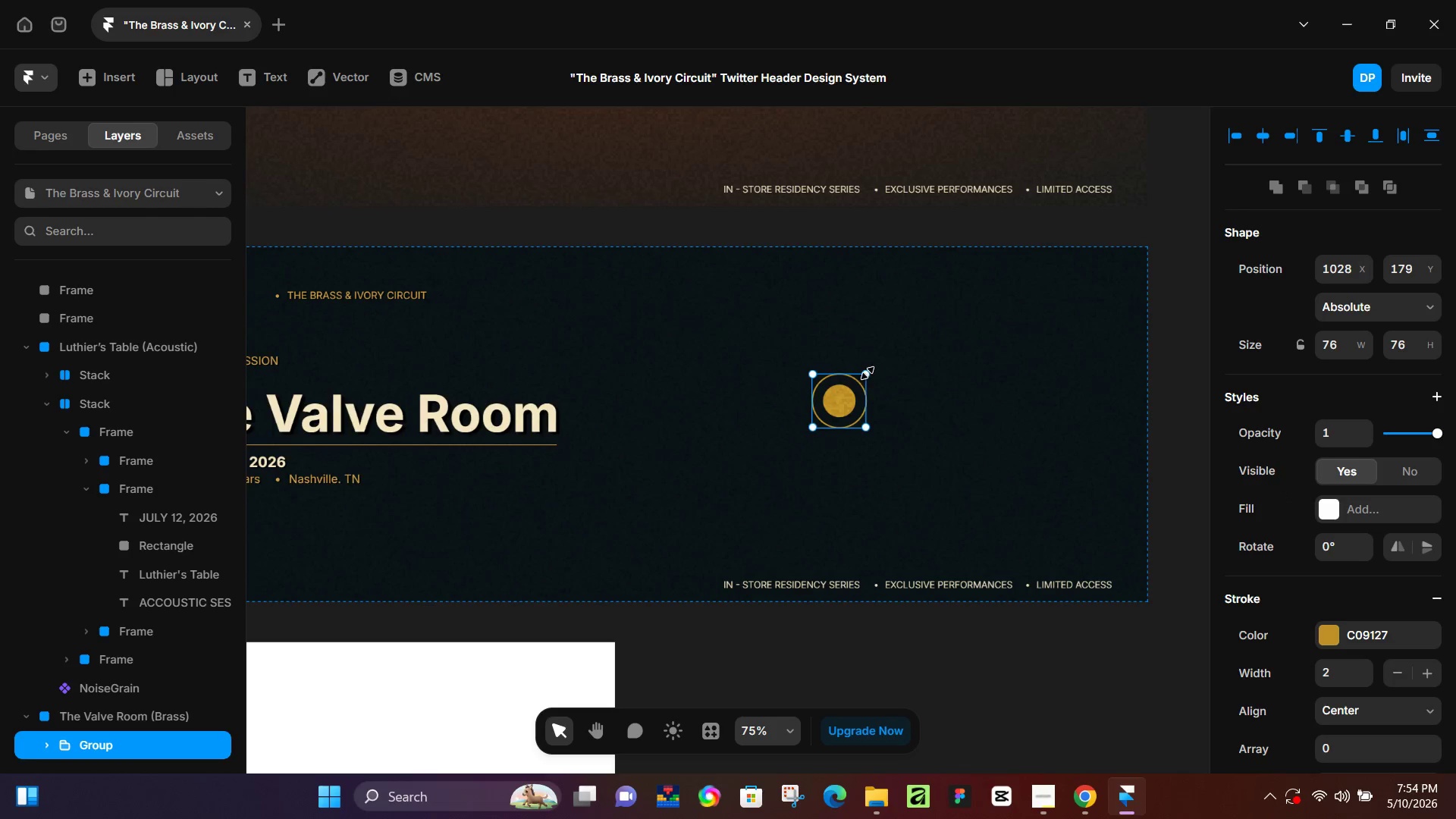 
hold_key(key=ShiftLeft, duration=0.69)
left_click([870, 370])
 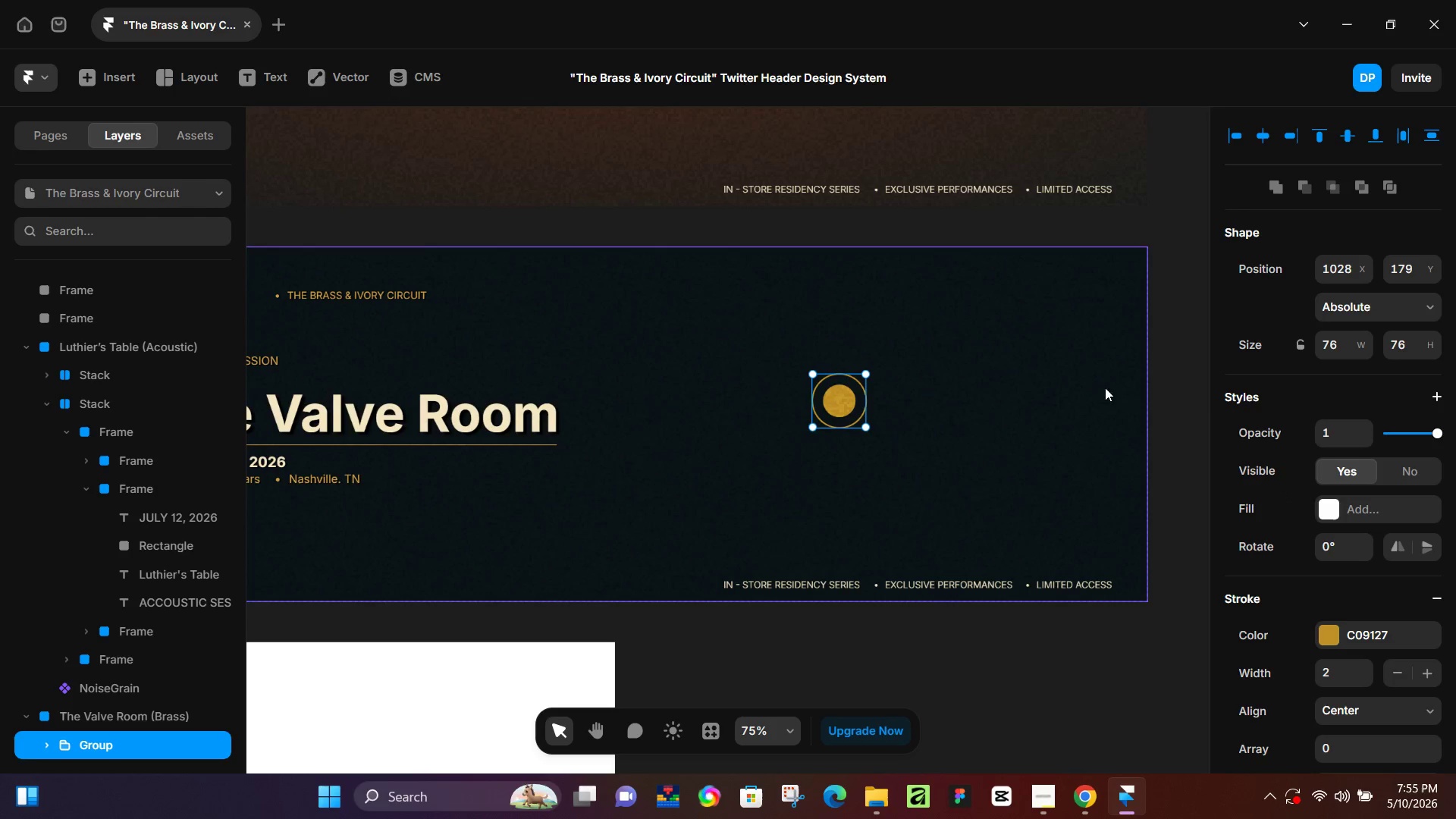 
left_click([1210, 398])
 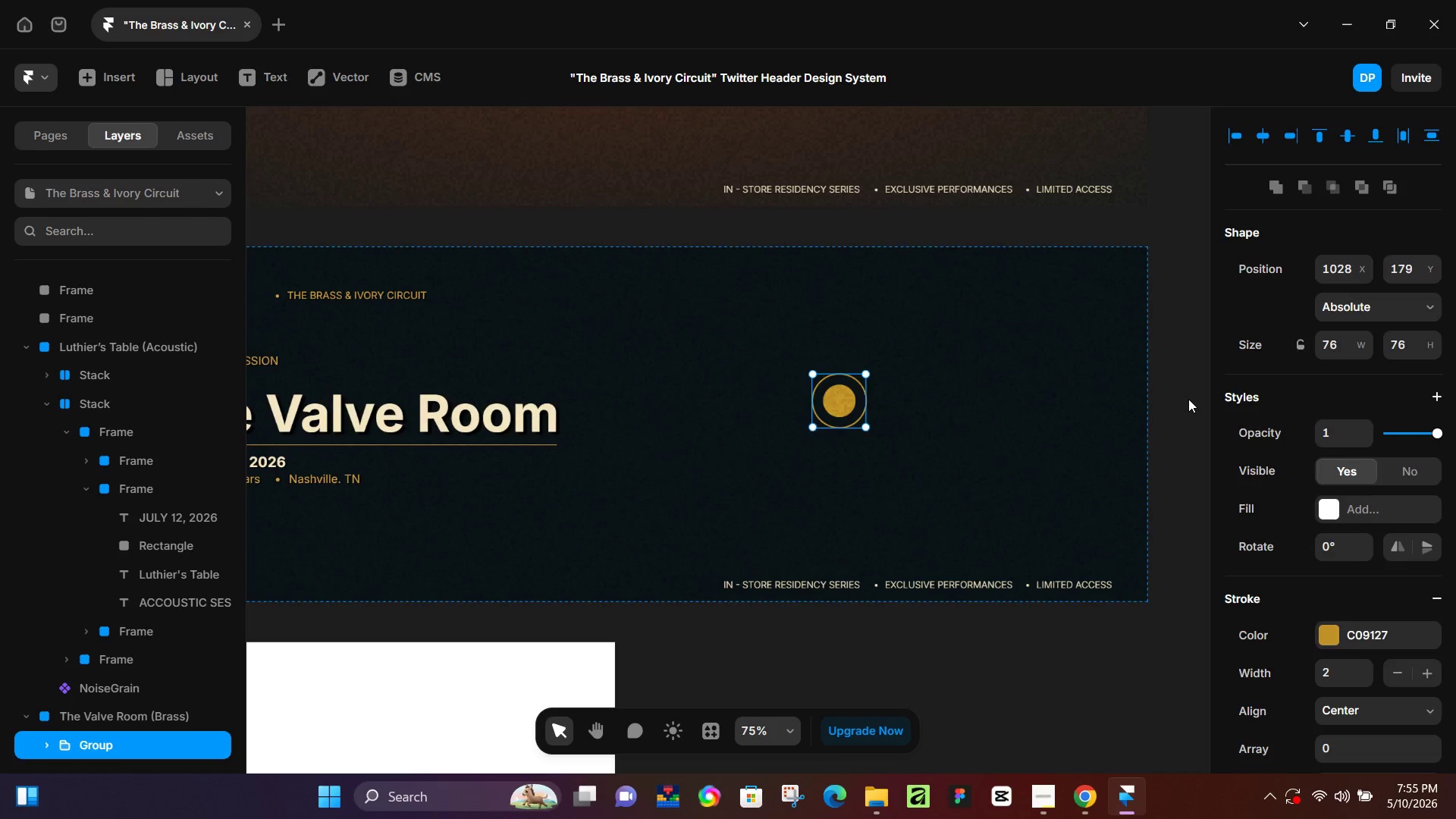 
left_click([1188, 399])
 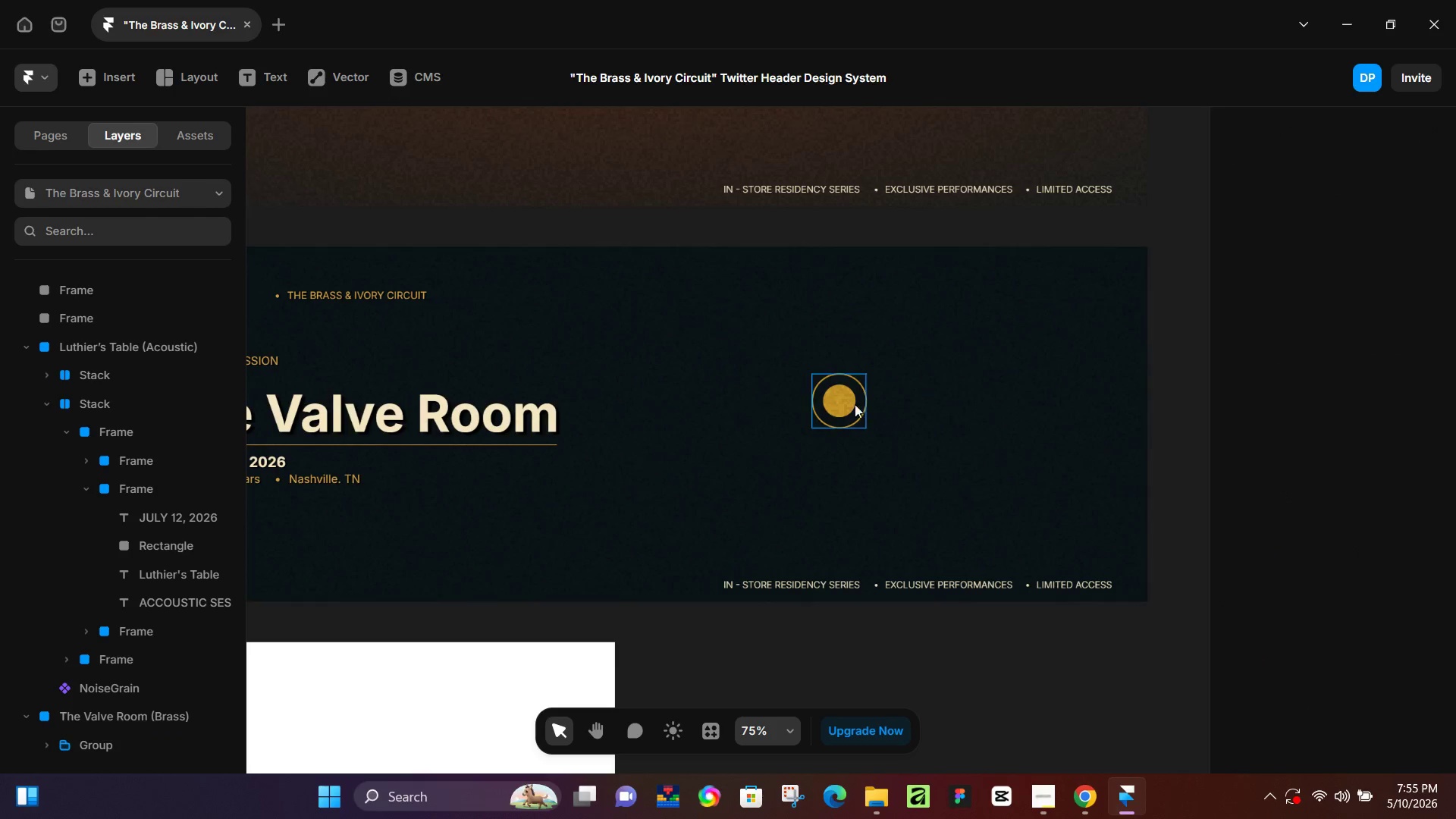 
left_click([835, 398])
 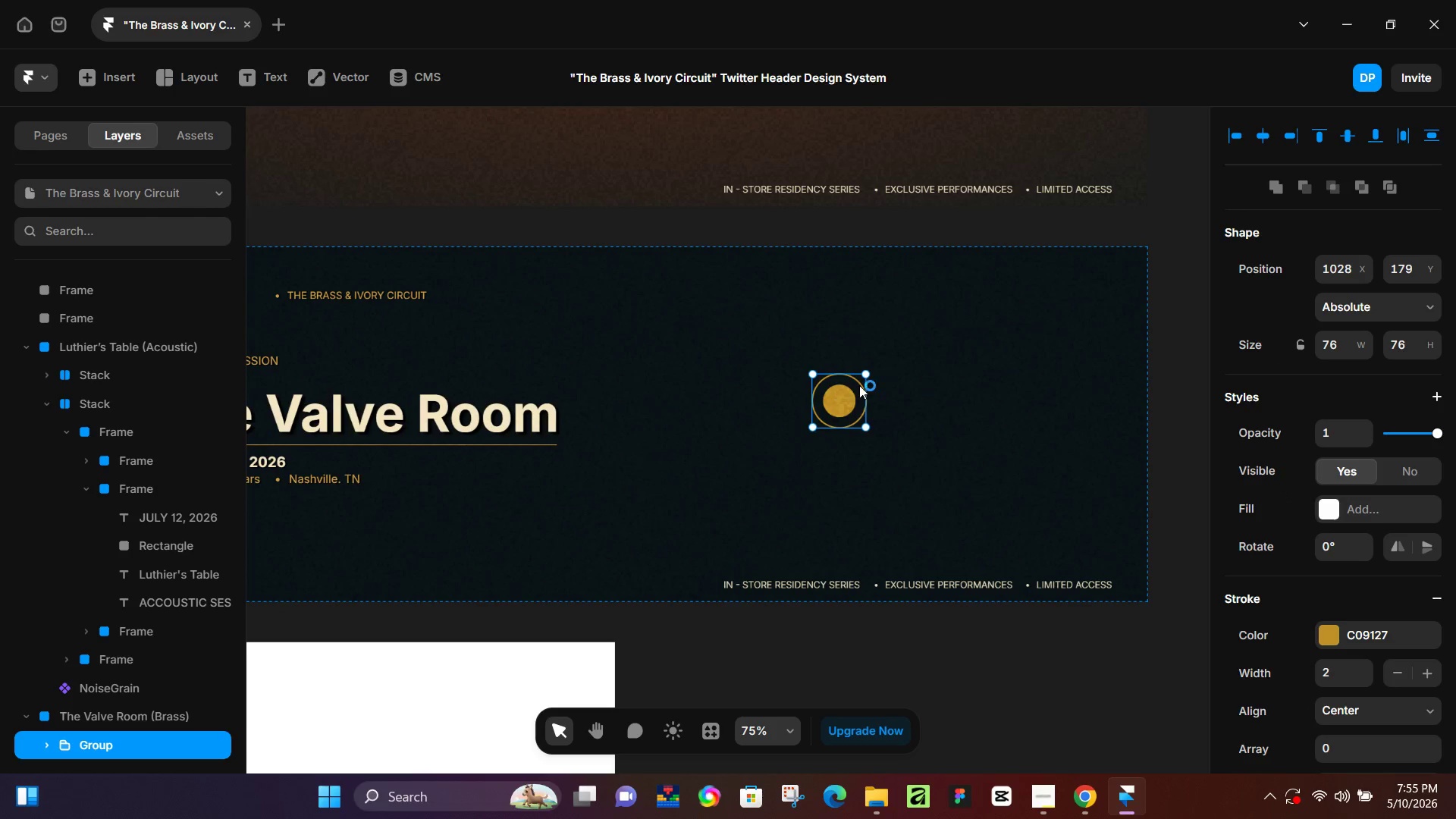 
hold_key(key=ShiftLeft, duration=1.14)
left_click_drag(start_coordinate=[864, 373], to_coordinate=[859, 381])
 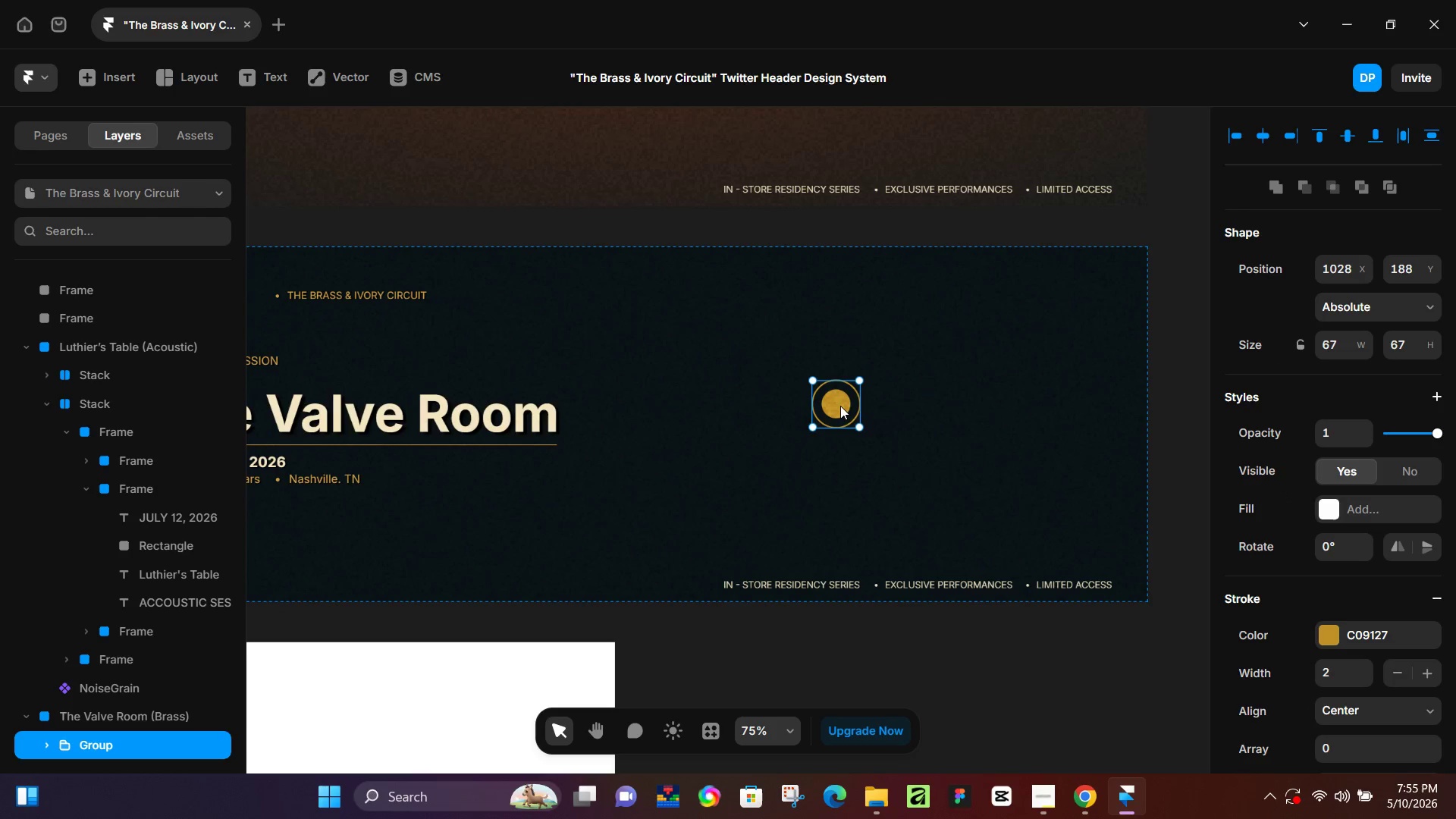 
left_click_drag(start_coordinate=[840, 406], to_coordinate=[864, 388])
 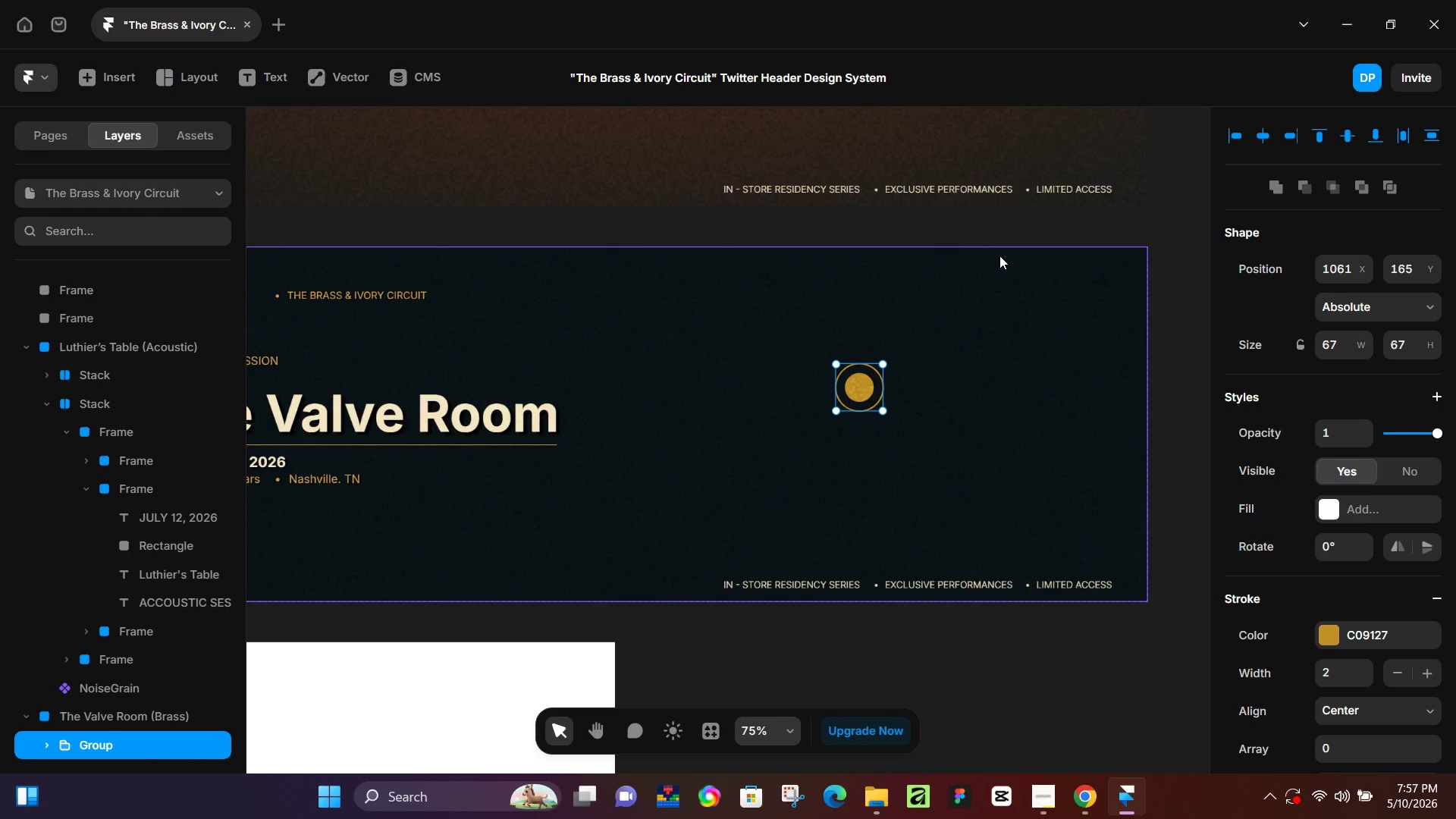 
wait(156.86)
 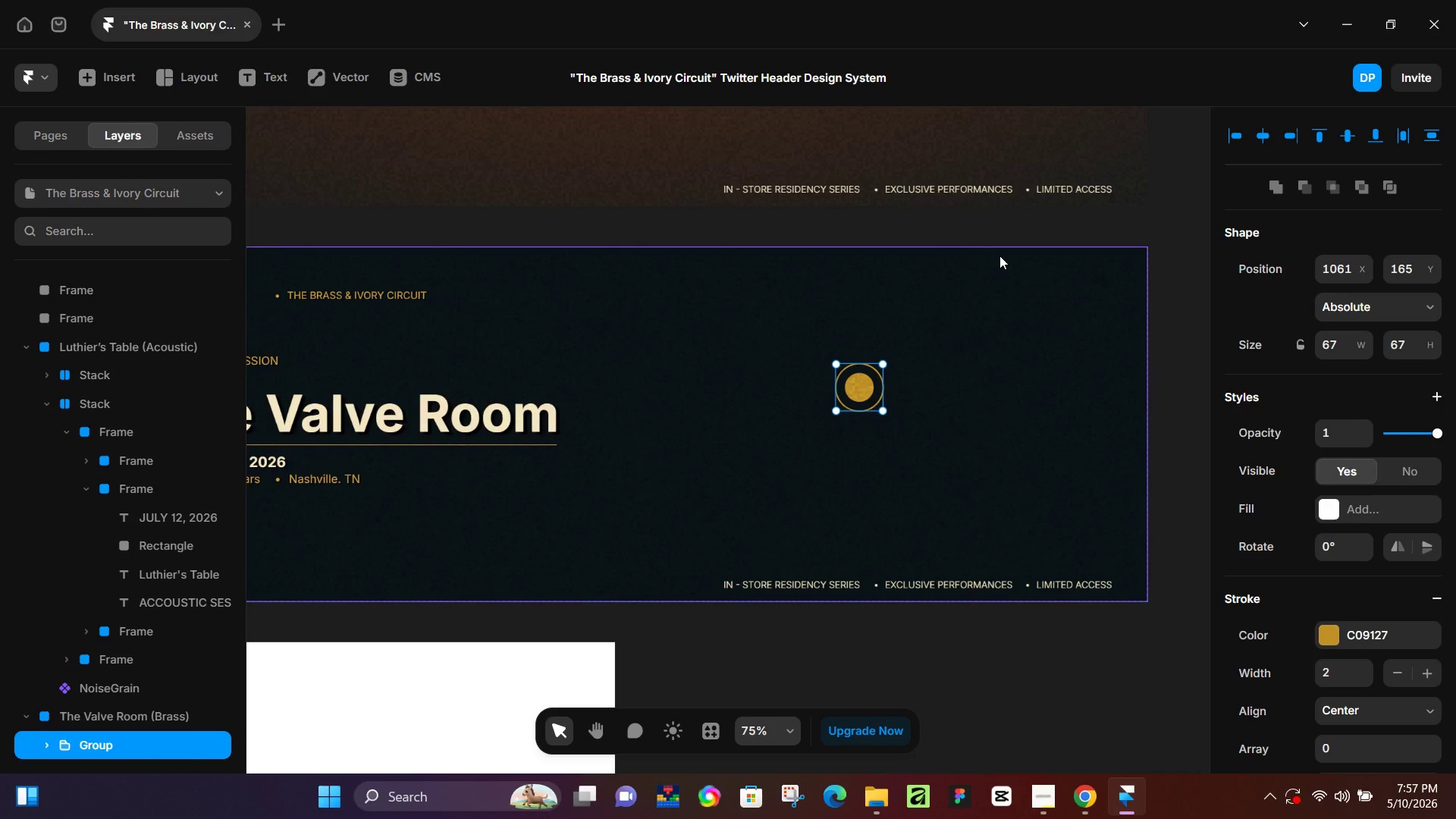 
key(Control+D)
 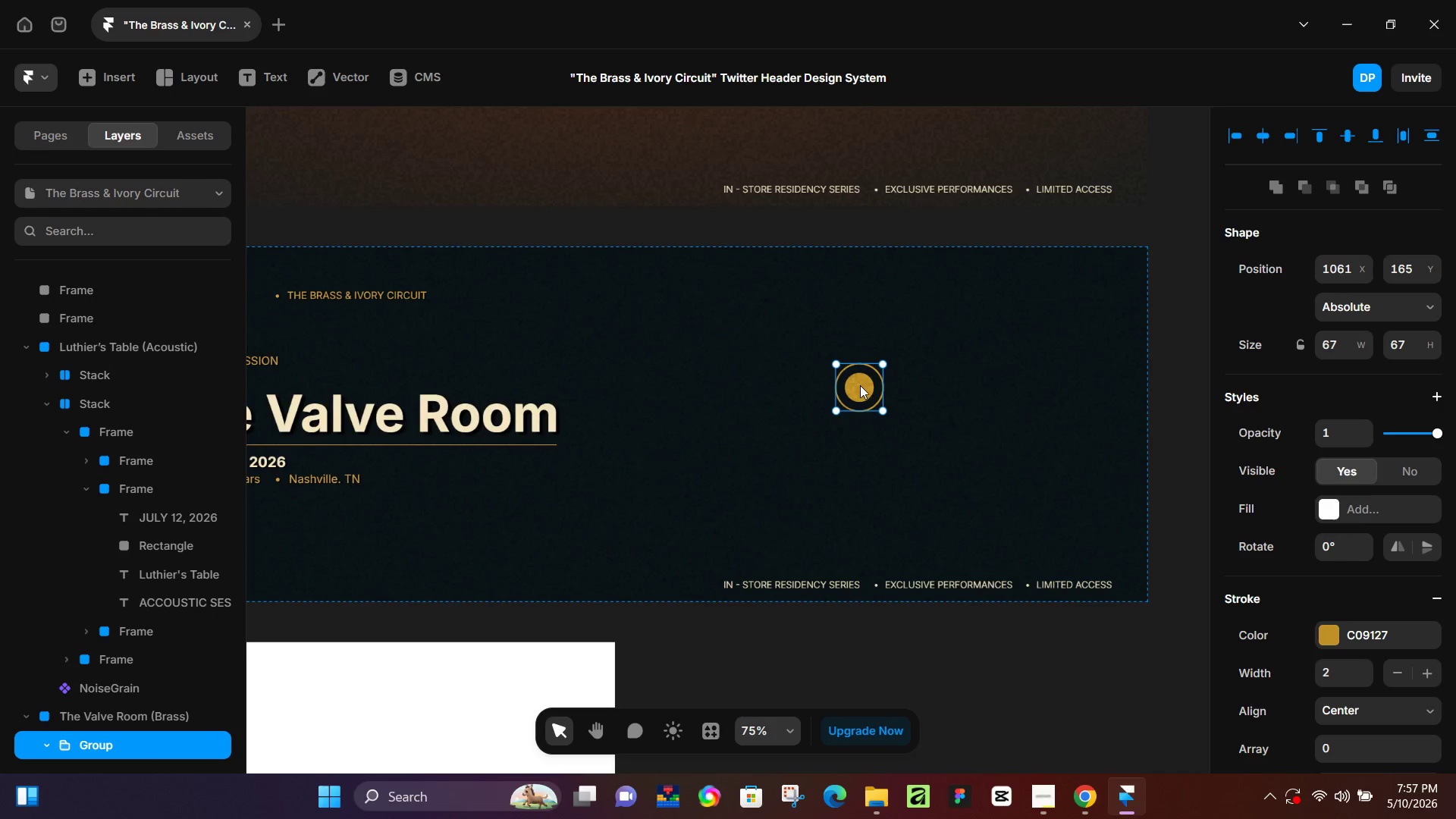 
left_click_drag(start_coordinate=[860, 385], to_coordinate=[914, 412])
 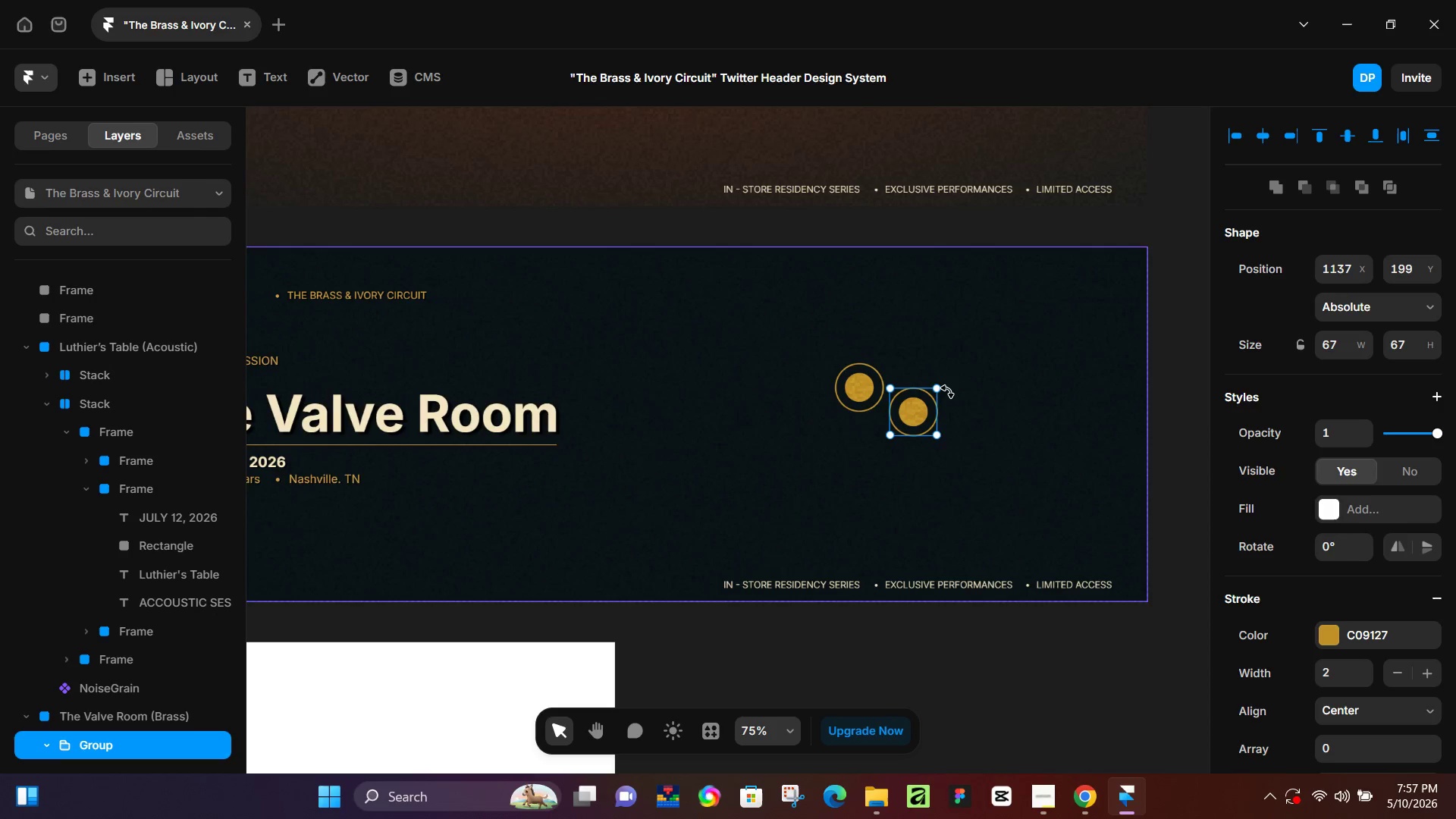 
hold_key(key=ShiftLeft, duration=1.52)
left_click_drag(start_coordinate=[939, 388], to_coordinate=[925, 403])
 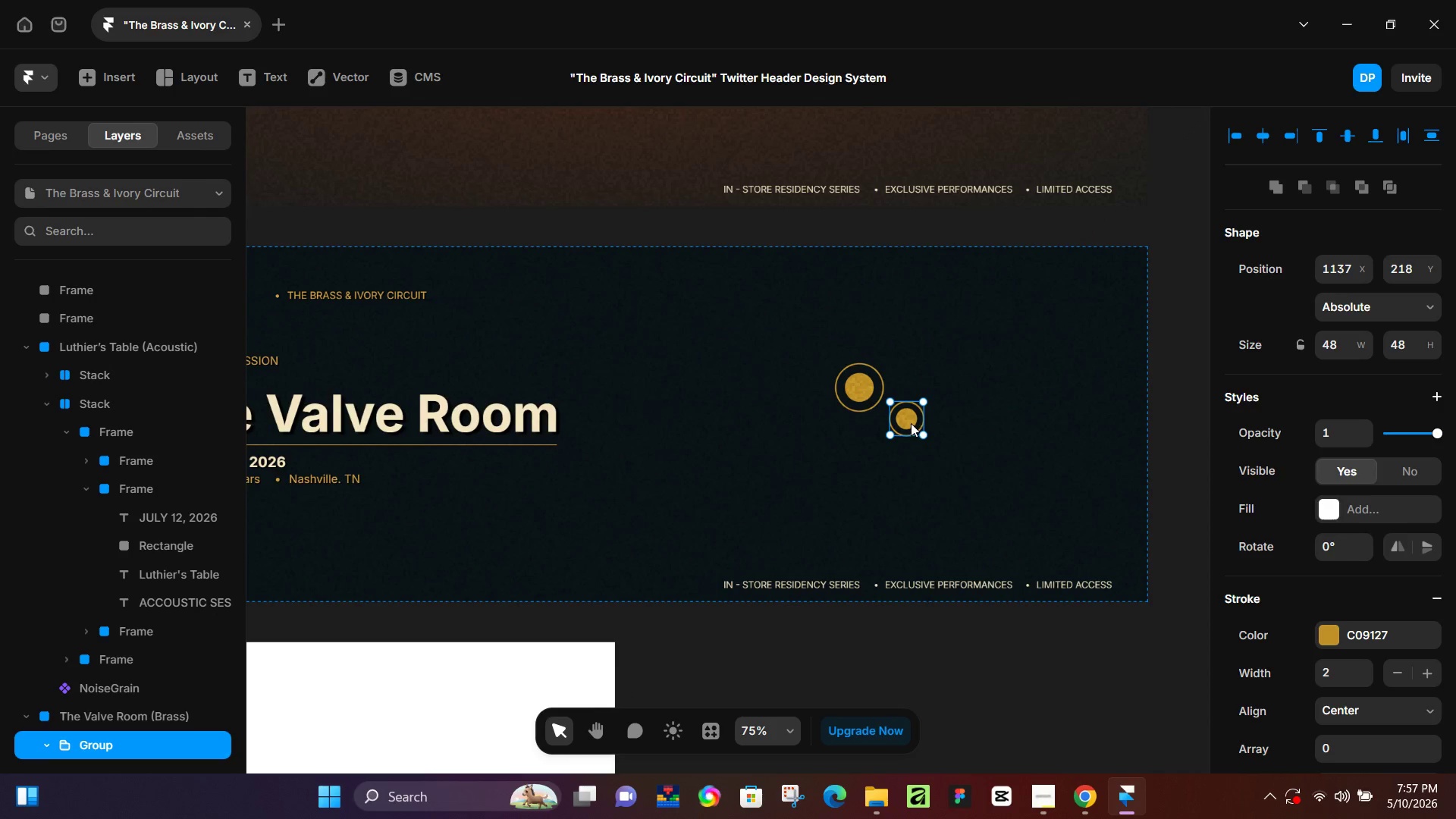 
key(Shift+ShiftLeft)
 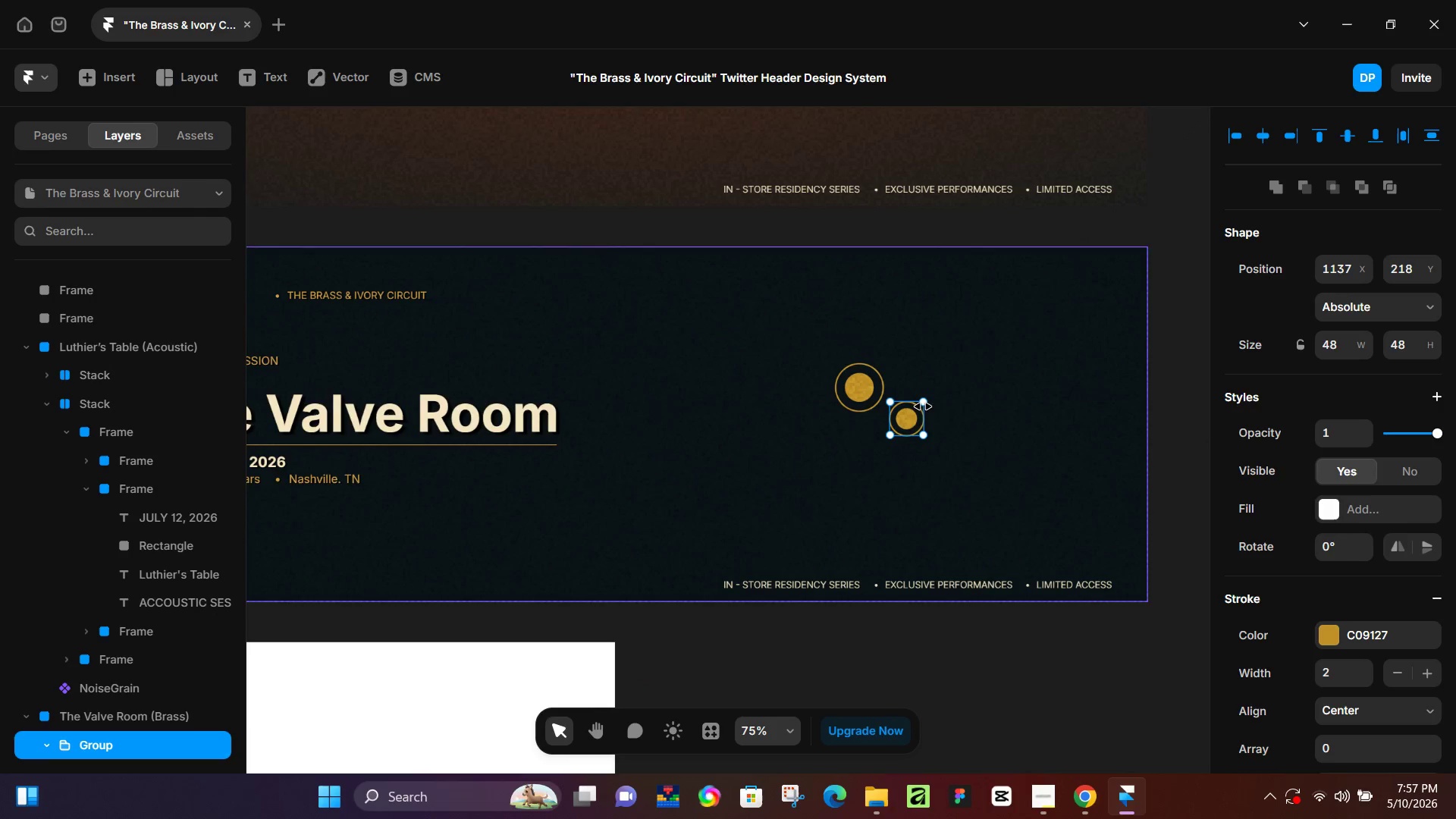 
key(Shift+ShiftLeft)
 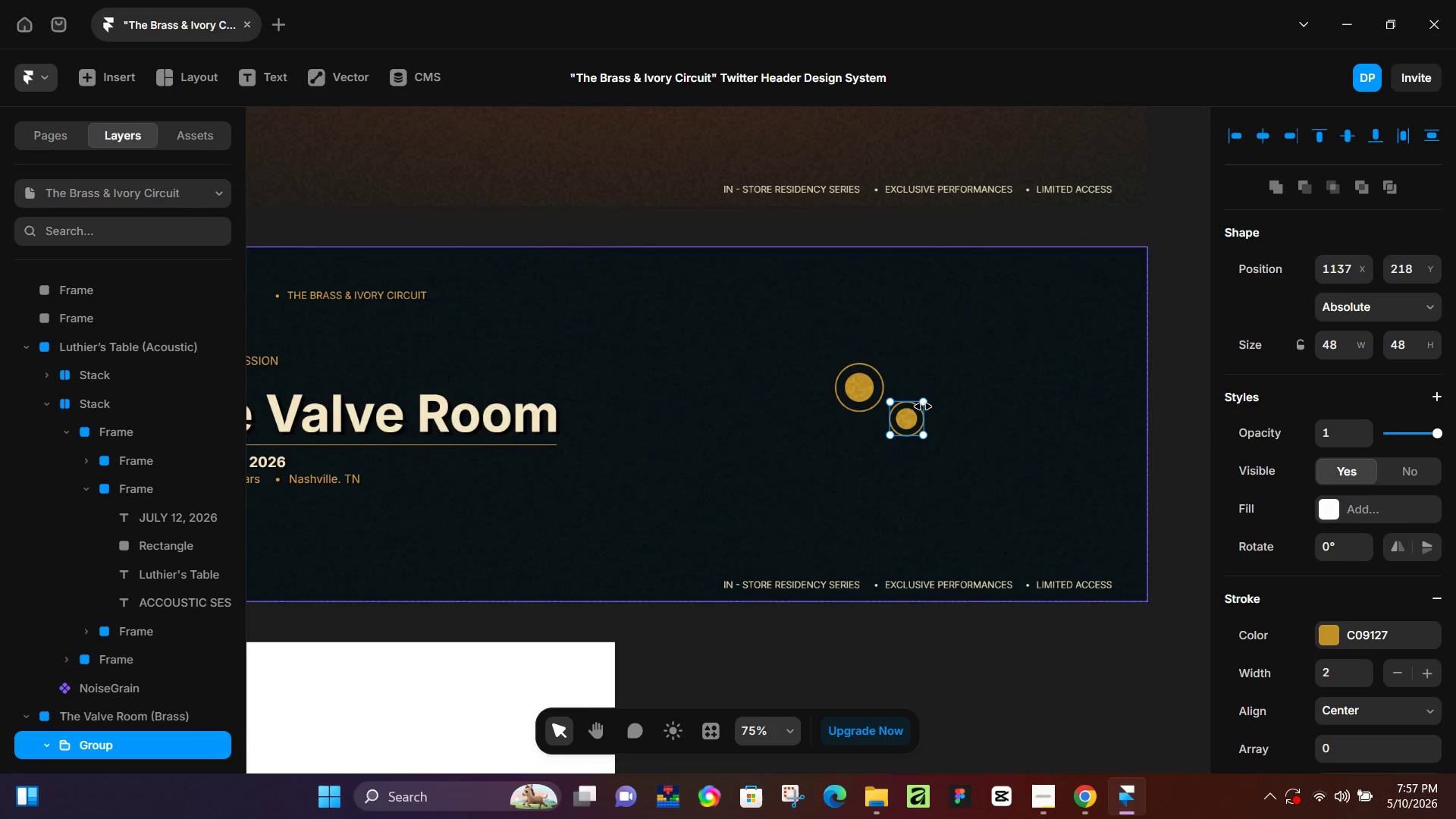 
key(Shift+ShiftLeft)
 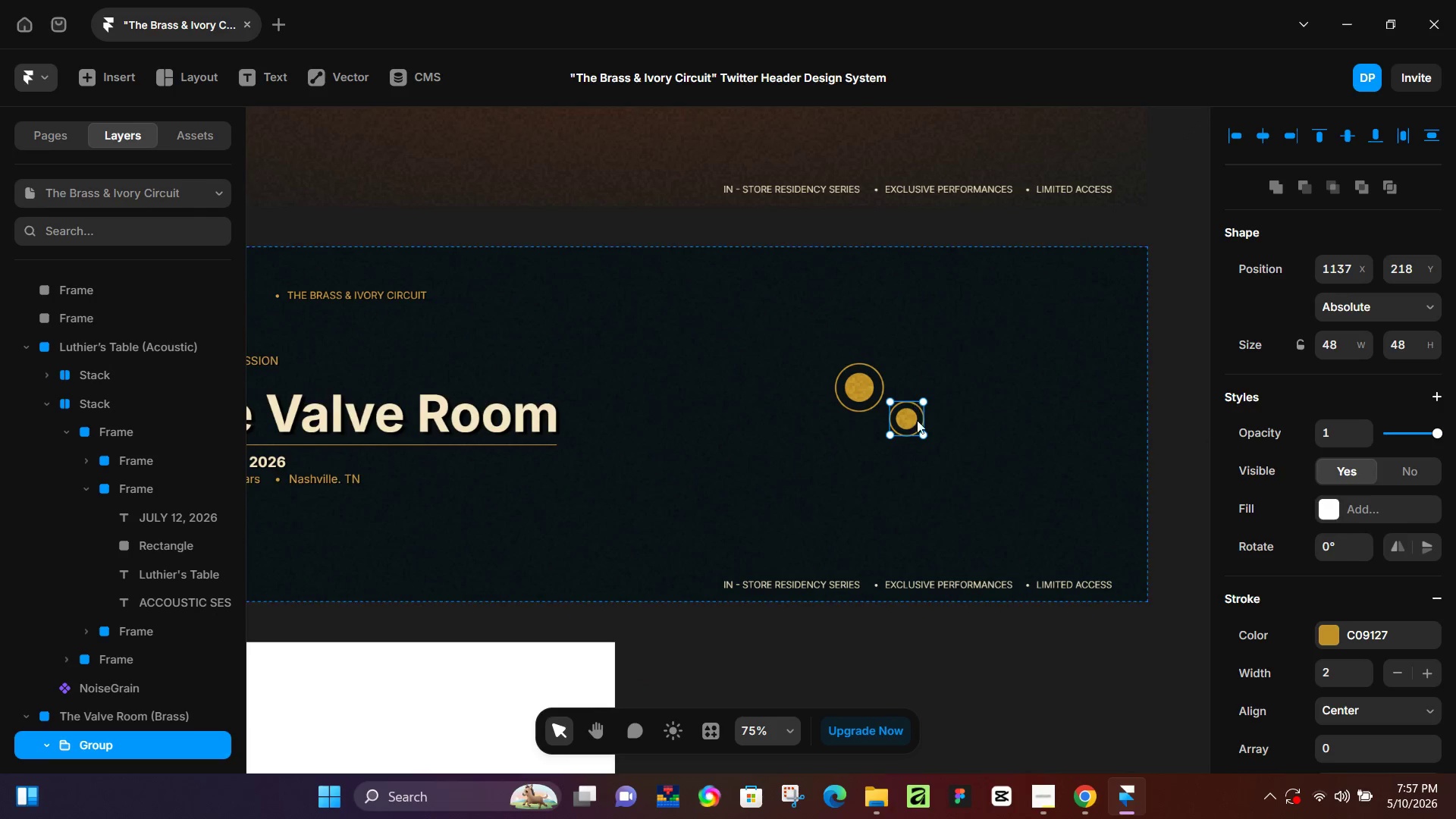 
key(Shift+ShiftLeft)
 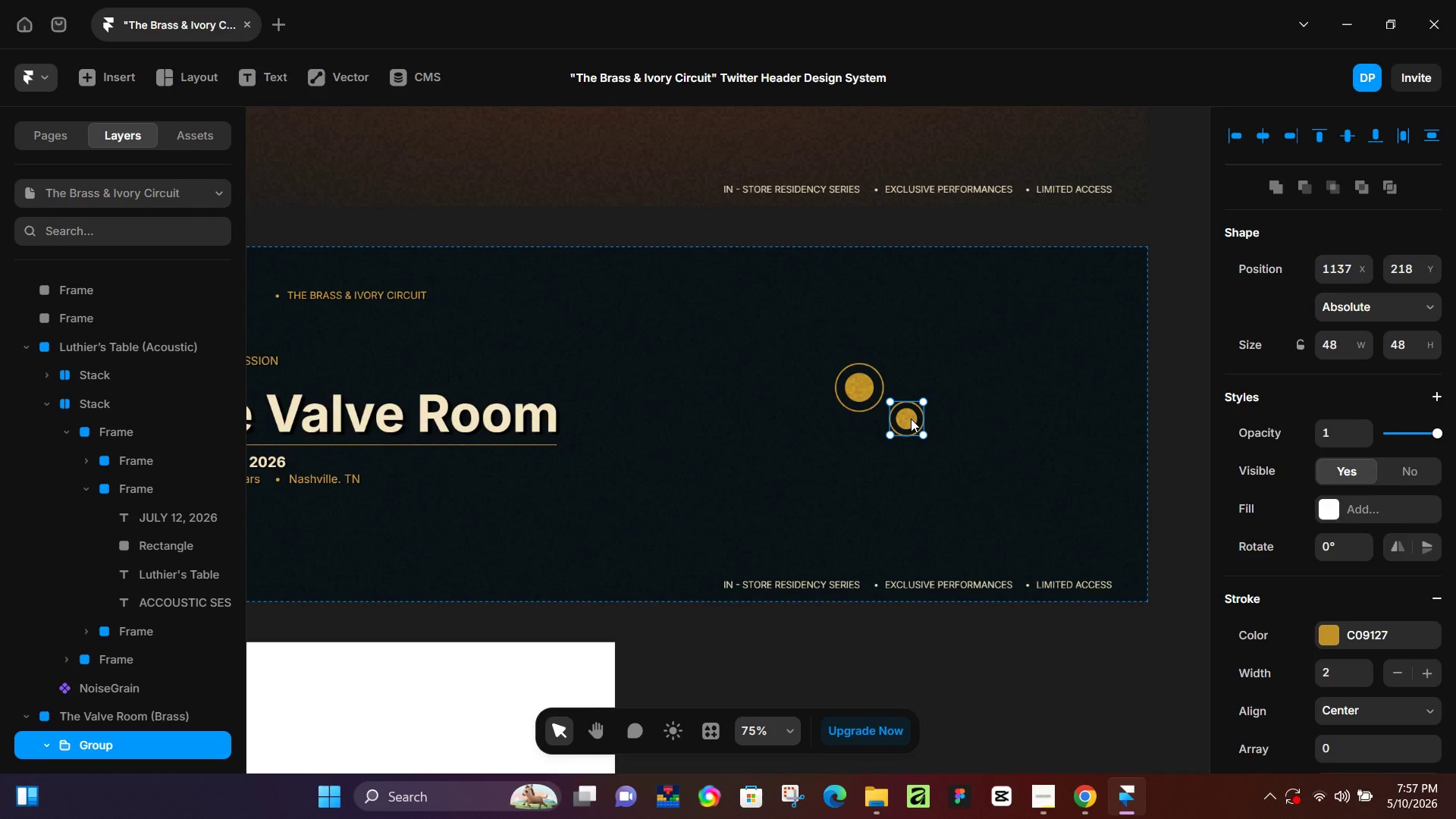 
hold_key(key=AltLeft, duration=1.33)
left_click_drag(start_coordinate=[911, 421], to_coordinate=[955, 390])
 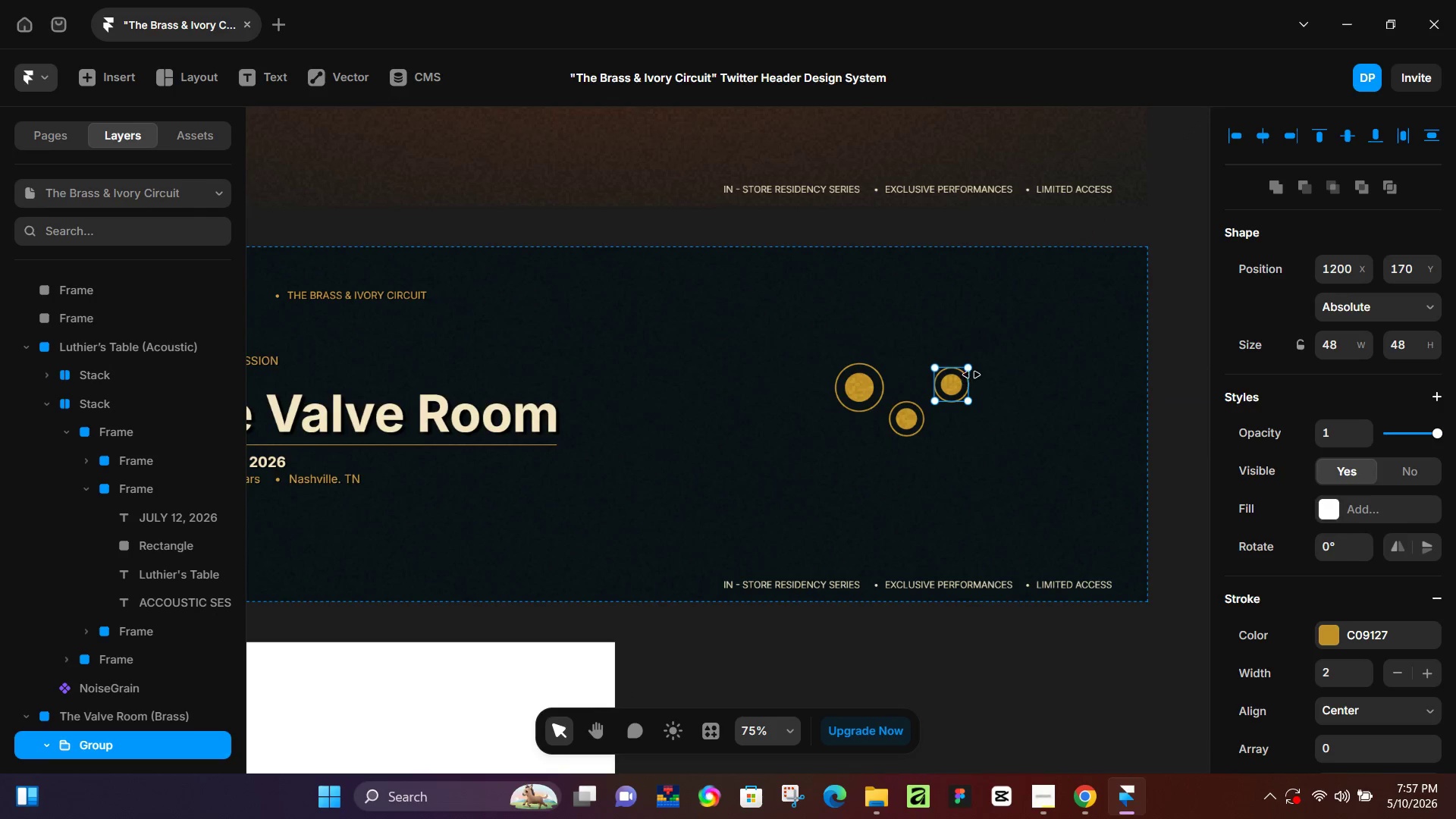 
hold_key(key=ShiftLeft, duration=1.11)
left_click_drag(start_coordinate=[971, 368], to_coordinate=[963, 373])
 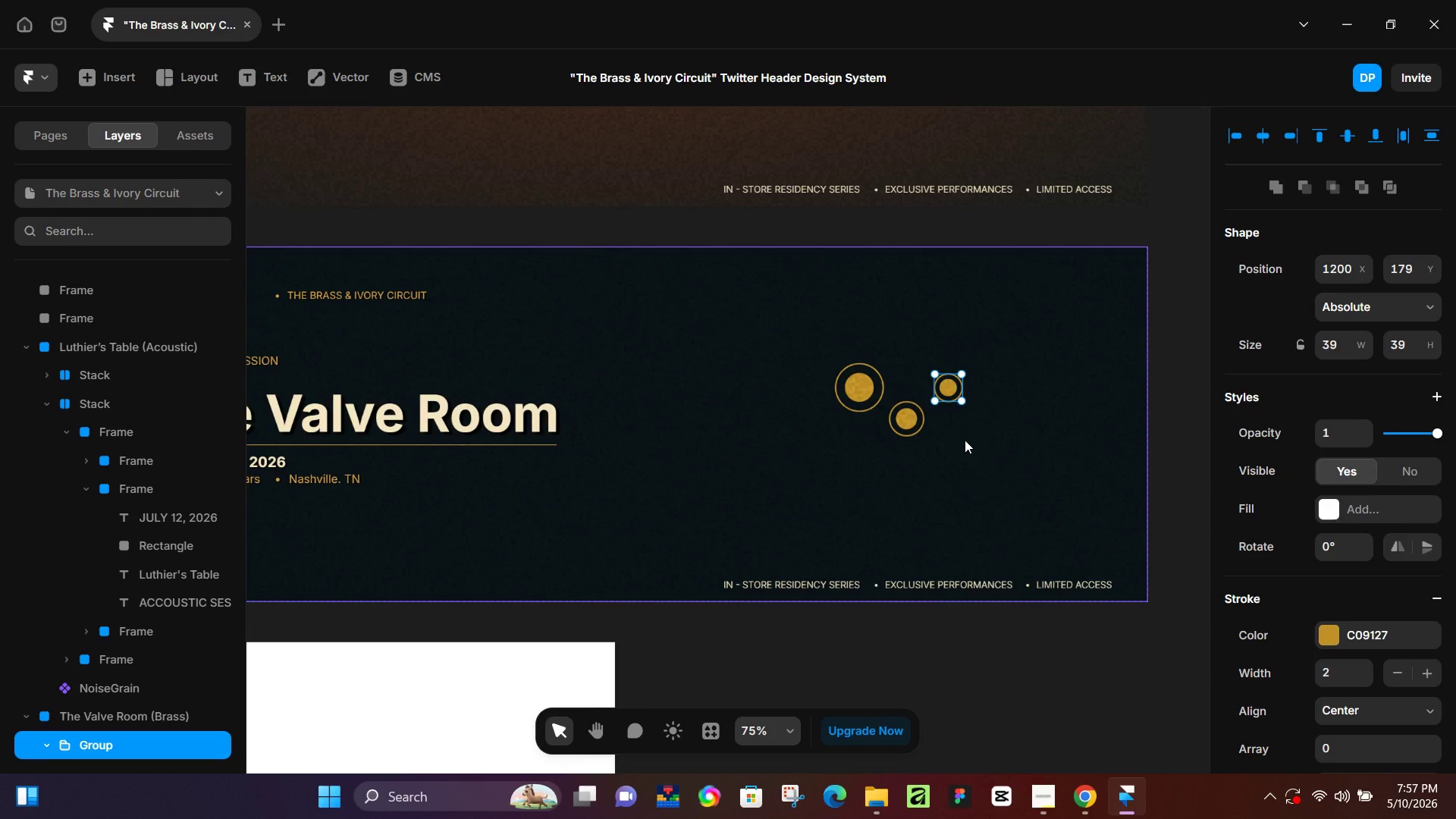 
hold_key(key=ControlLeft, duration=1.19)
scroll: coordinate [959, 359], scroll_direction: up, amount: 14.0
 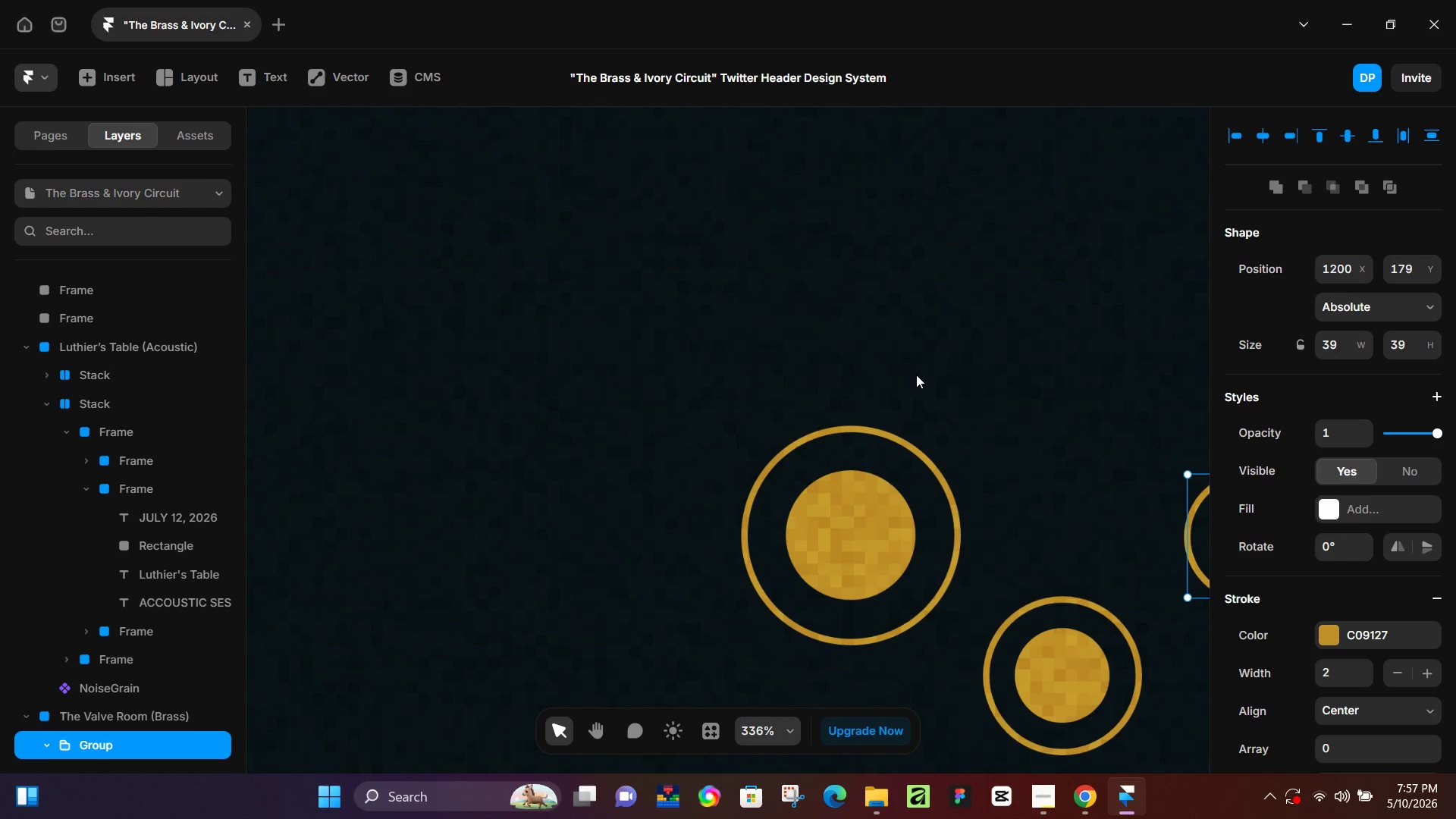 
type(lp)
 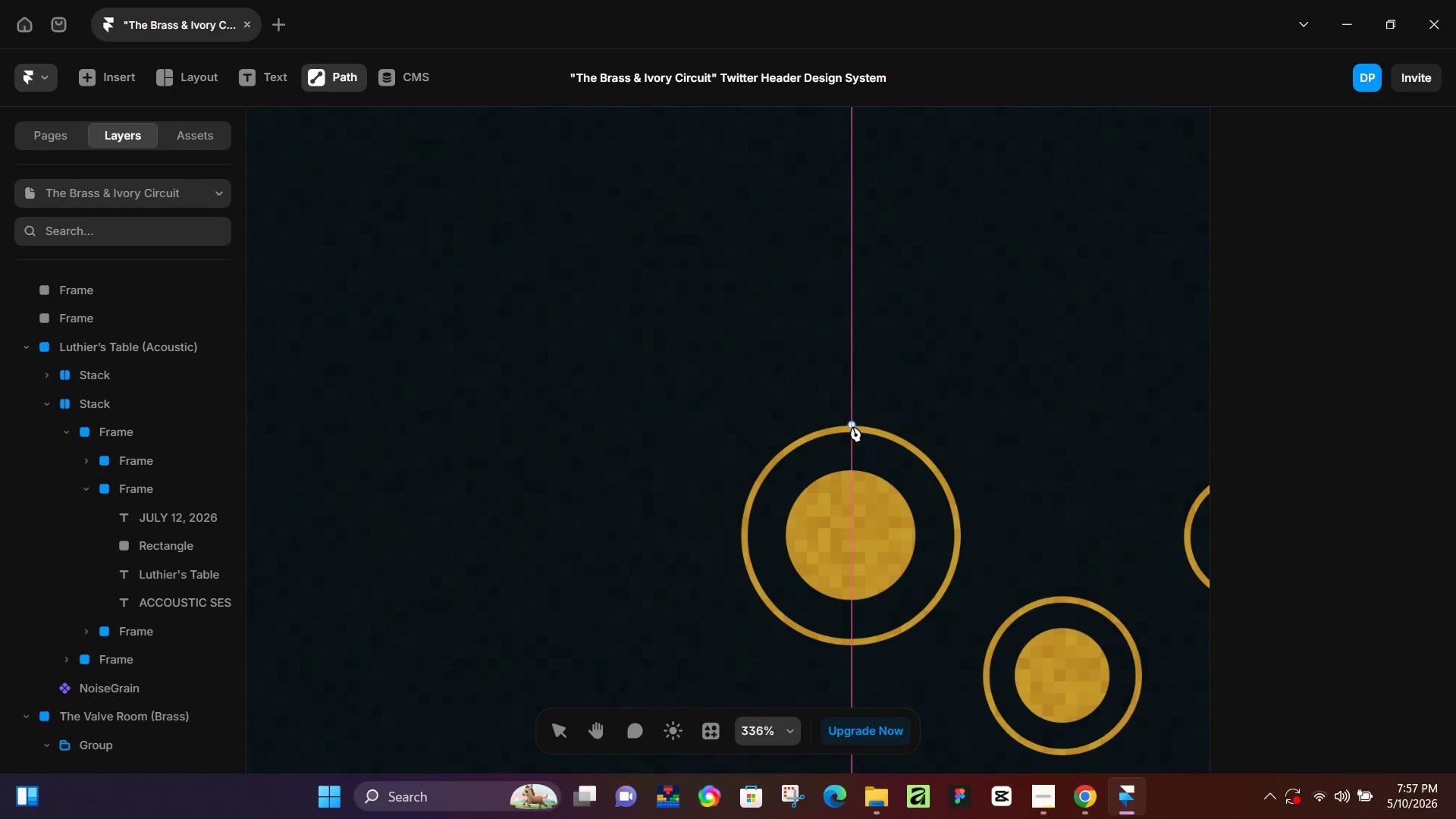 
left_click([852, 428])
 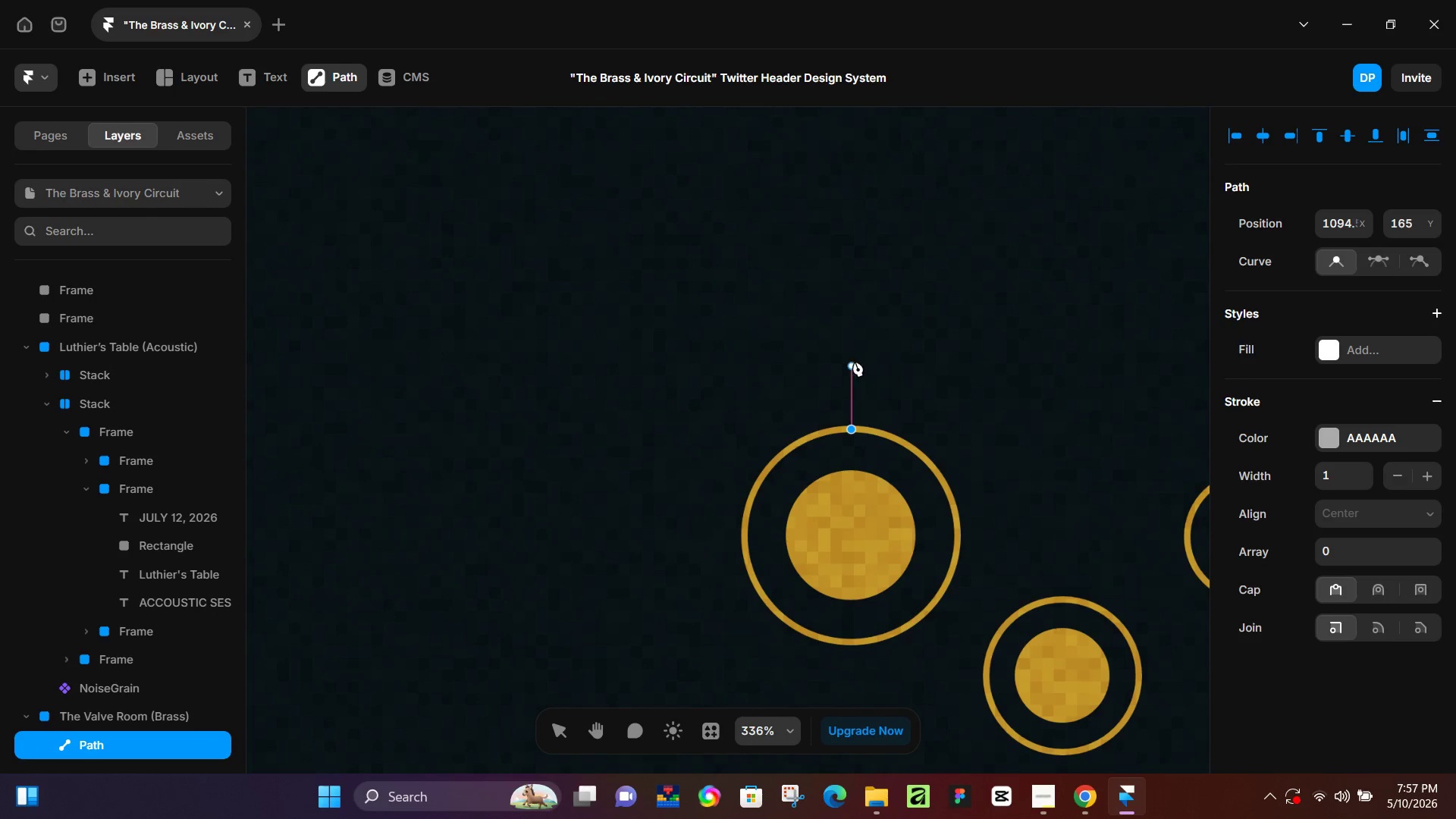 
hold_key(key=ShiftLeft, duration=0.86)
 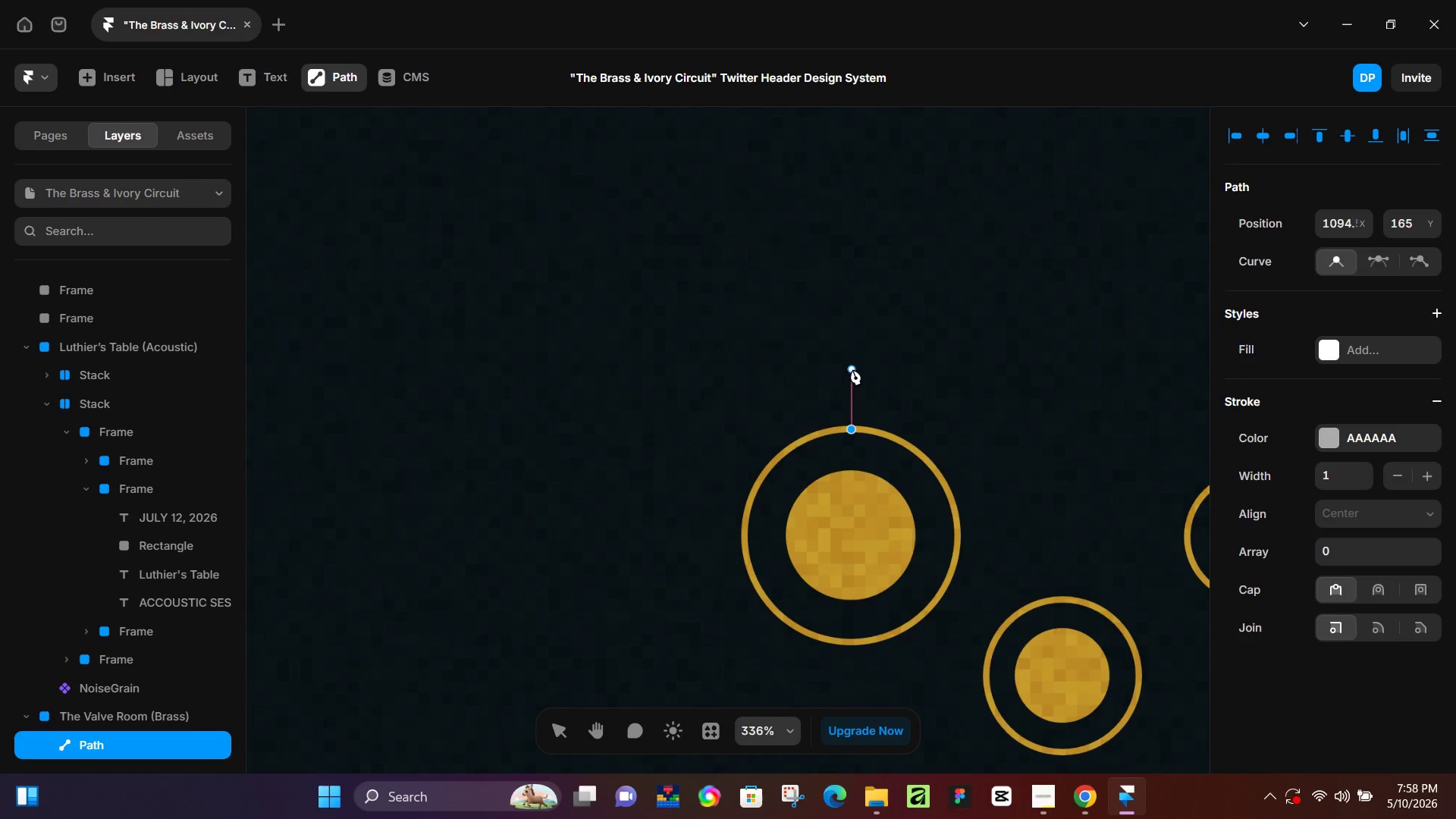 
left_click([852, 369])
 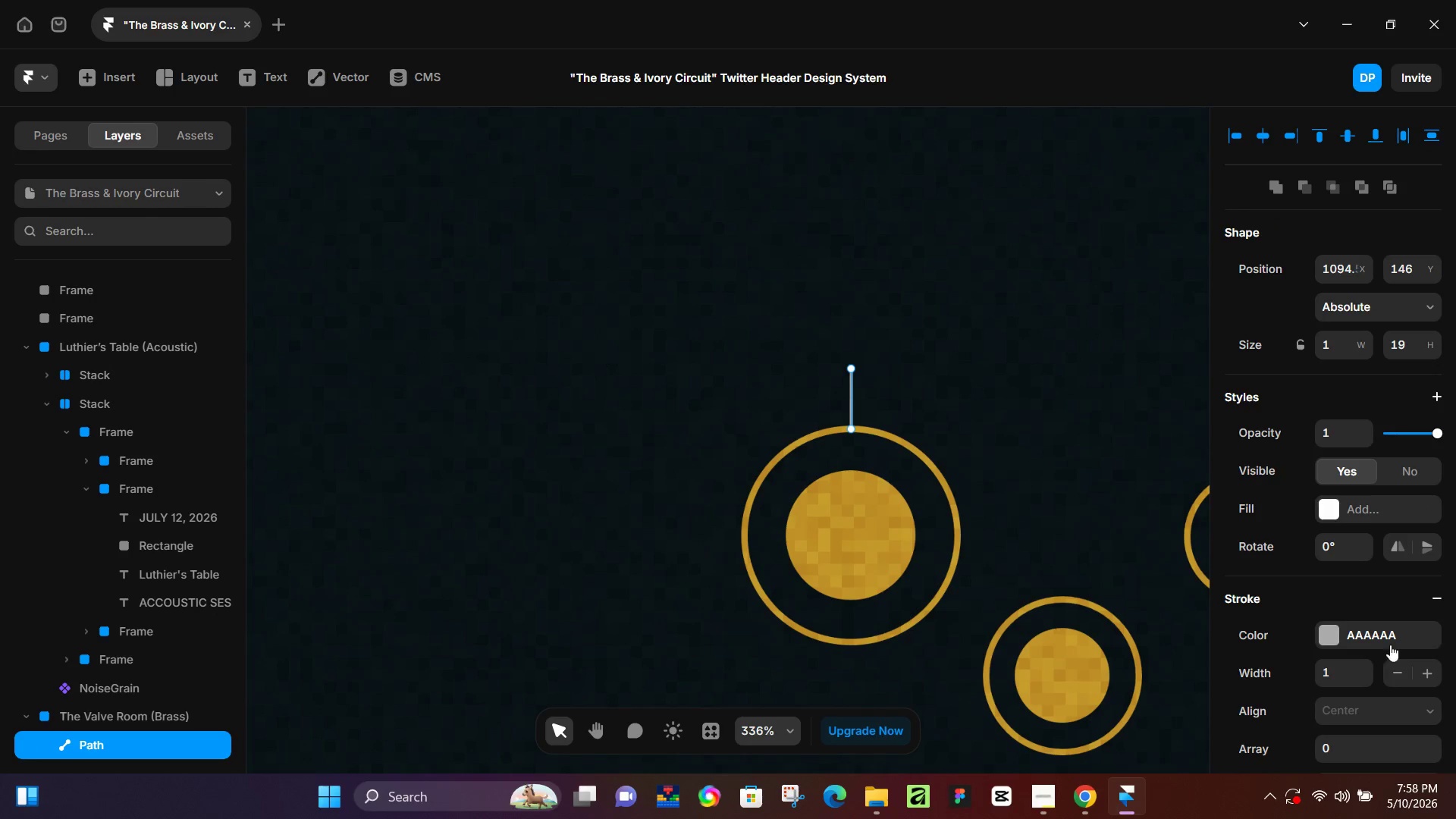 
left_click([1357, 669])
 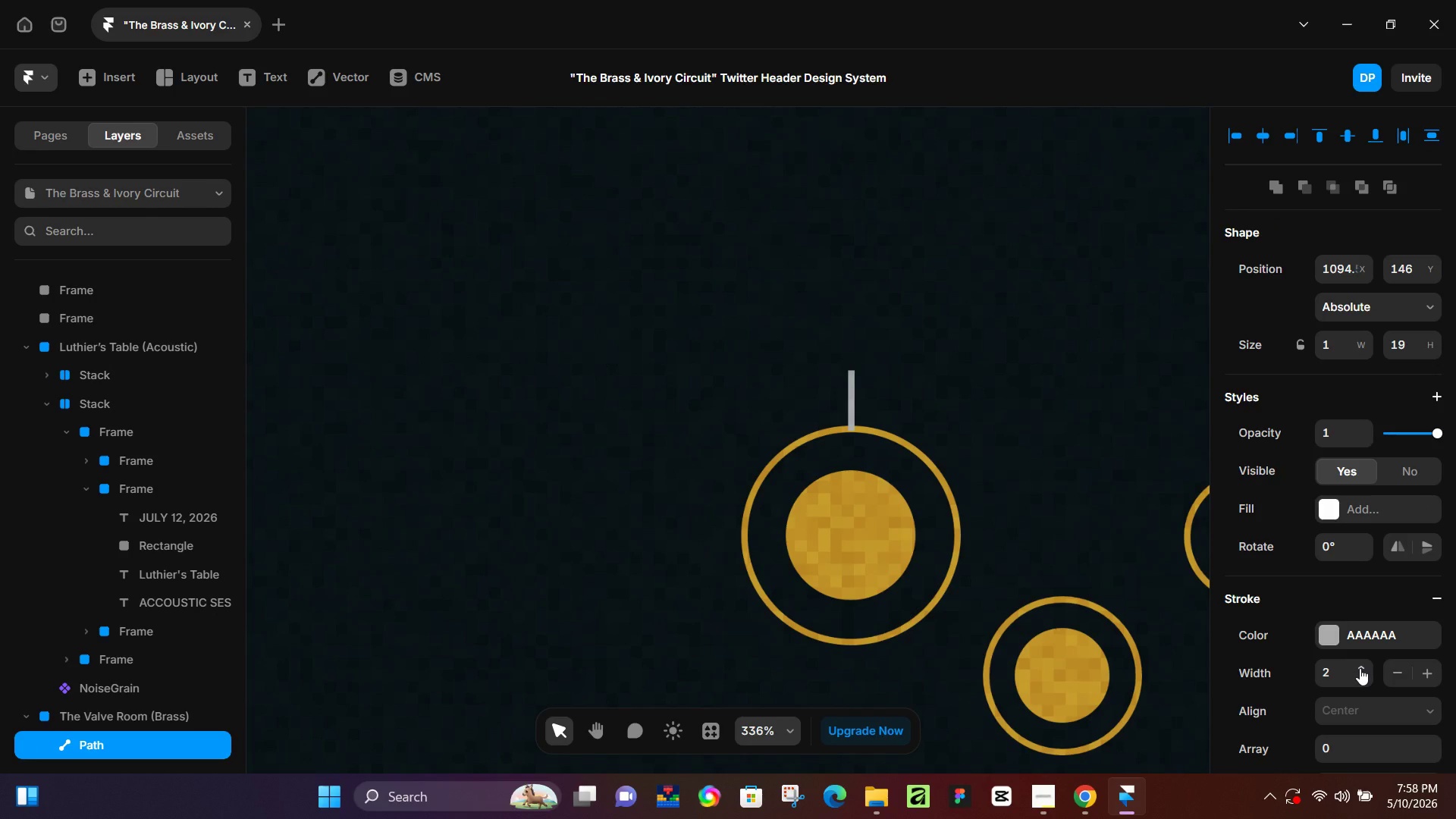 
left_click([1360, 668])
 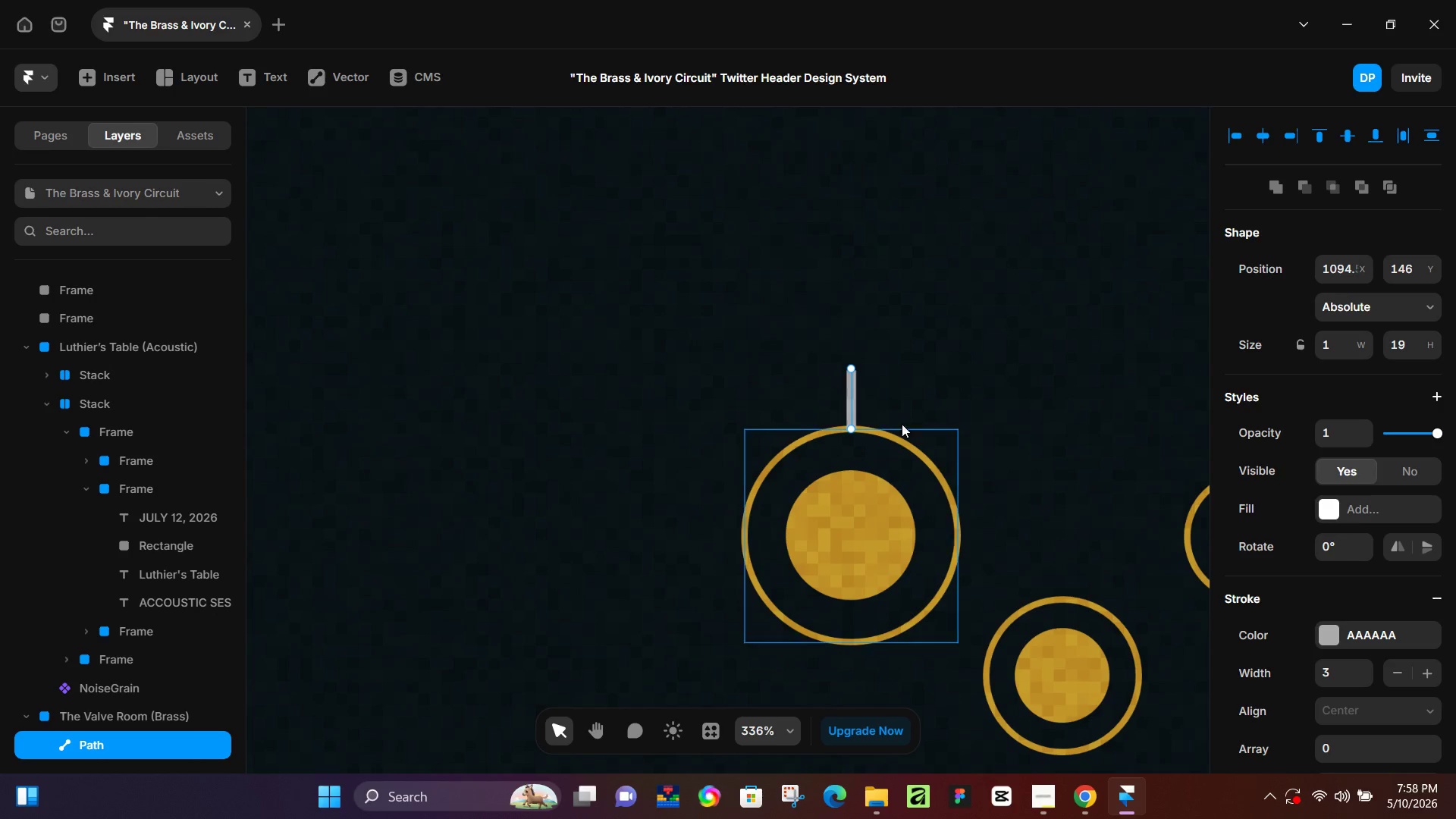 
left_click_drag(start_coordinate=[853, 369], to_coordinate=[852, 400])
 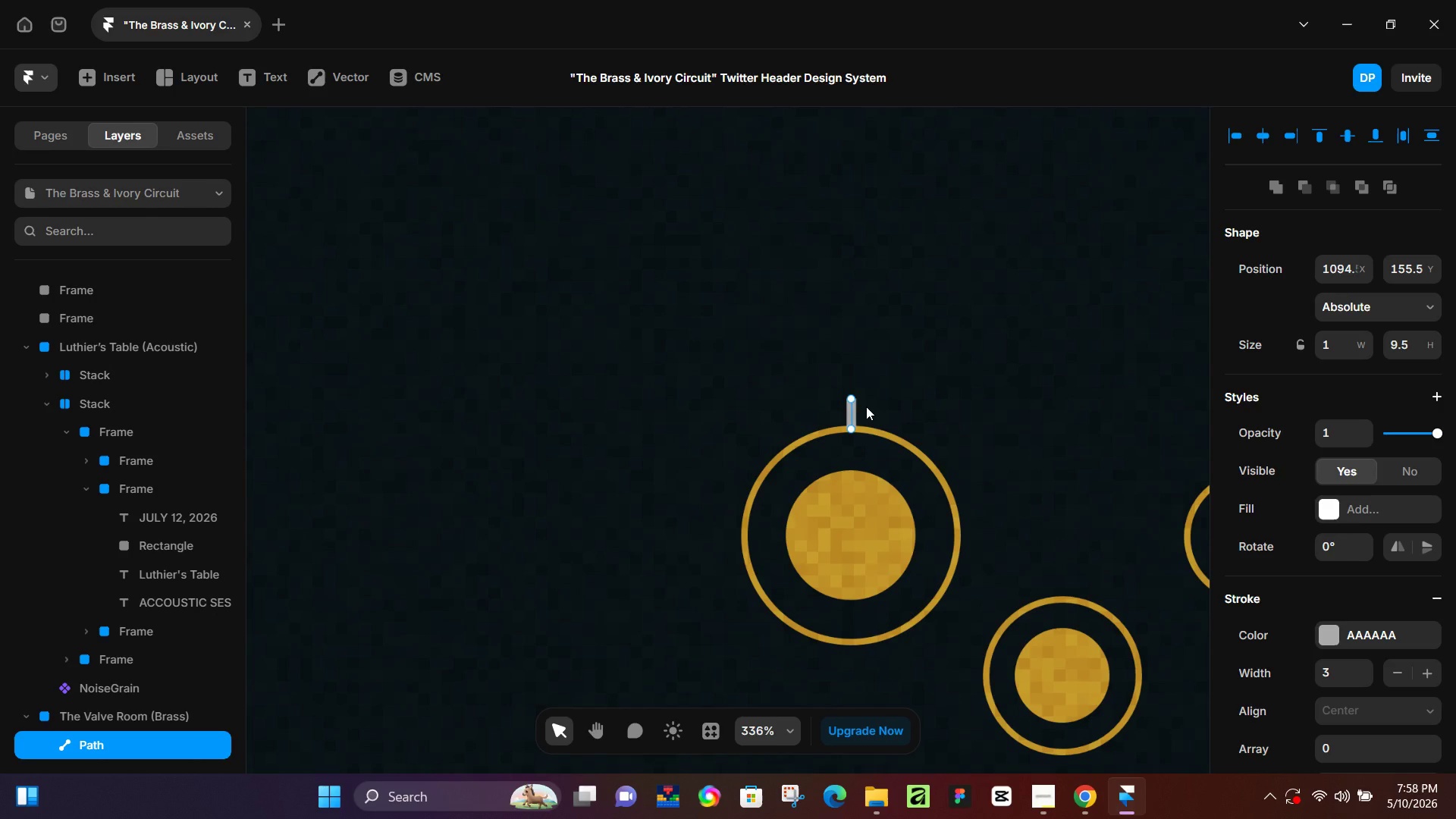 
key(O)
 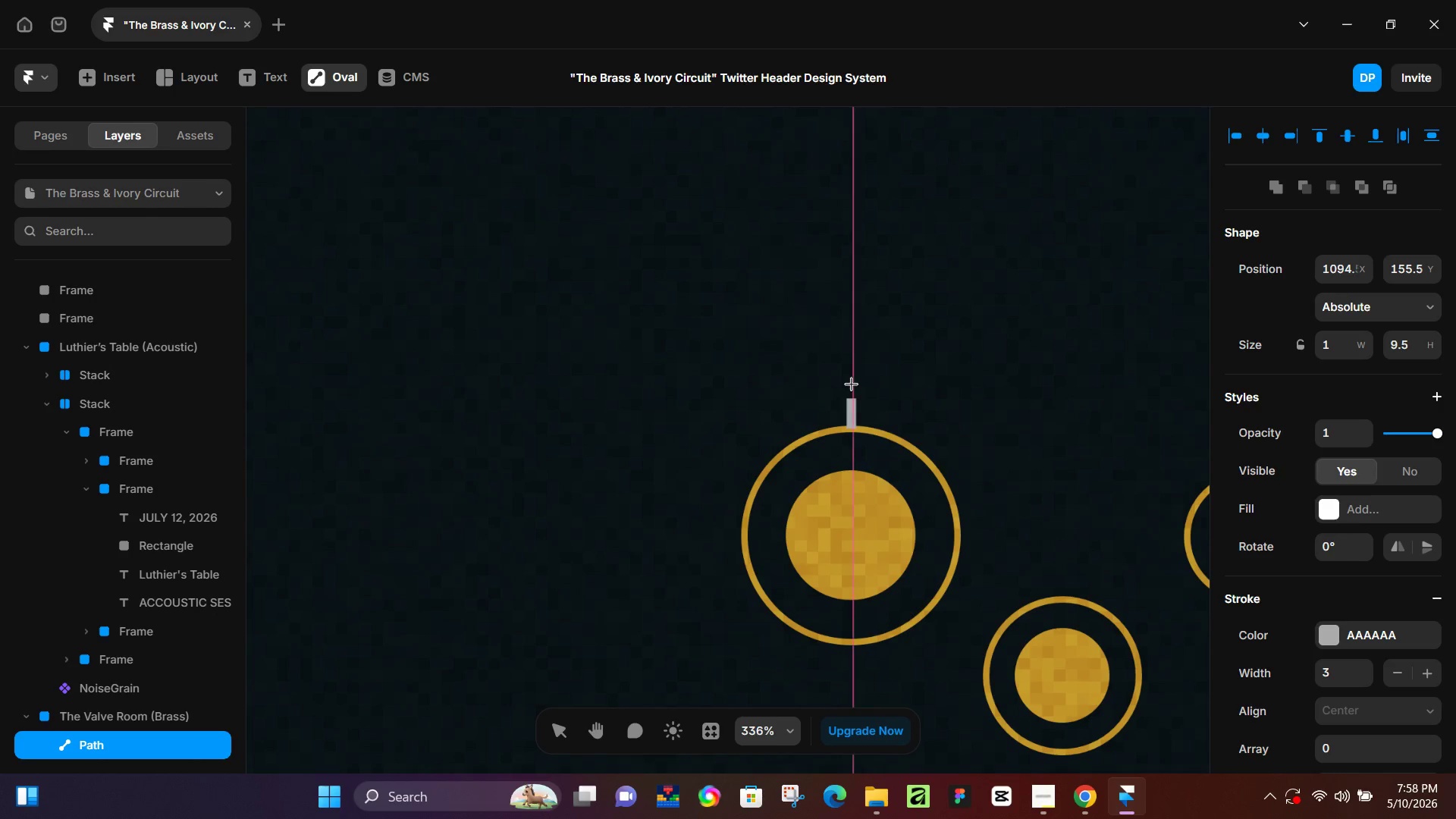 
hold_key(key=ControlLeft, duration=0.44)
 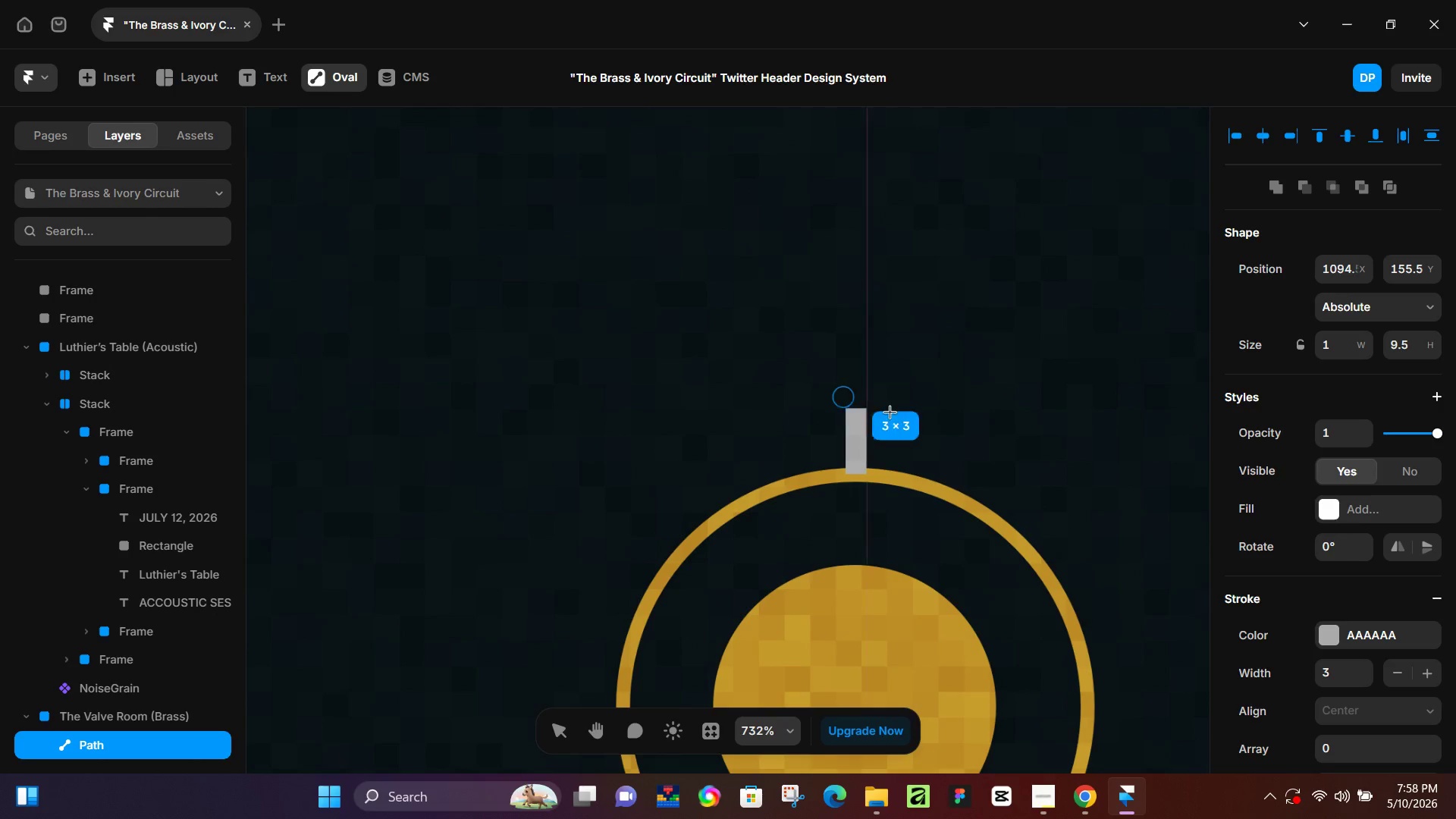 
hold_key(key=ShiftLeft, duration=1.52)
left_click_drag(start_coordinate=[835, 386], to_coordinate=[897, 426])
 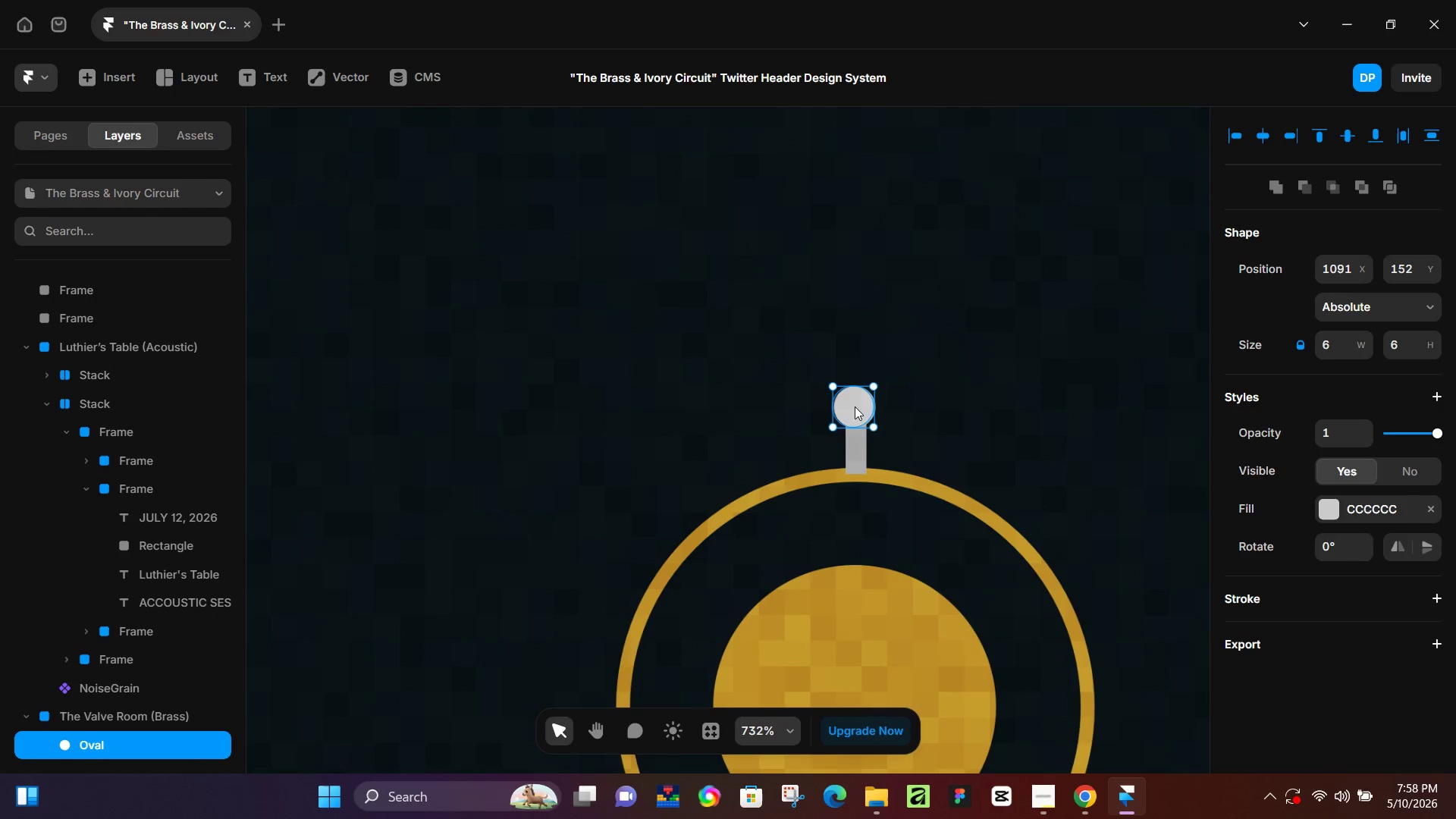 
scroll: coordinate [848, 391], scroll_direction: up, amount: 7.0
 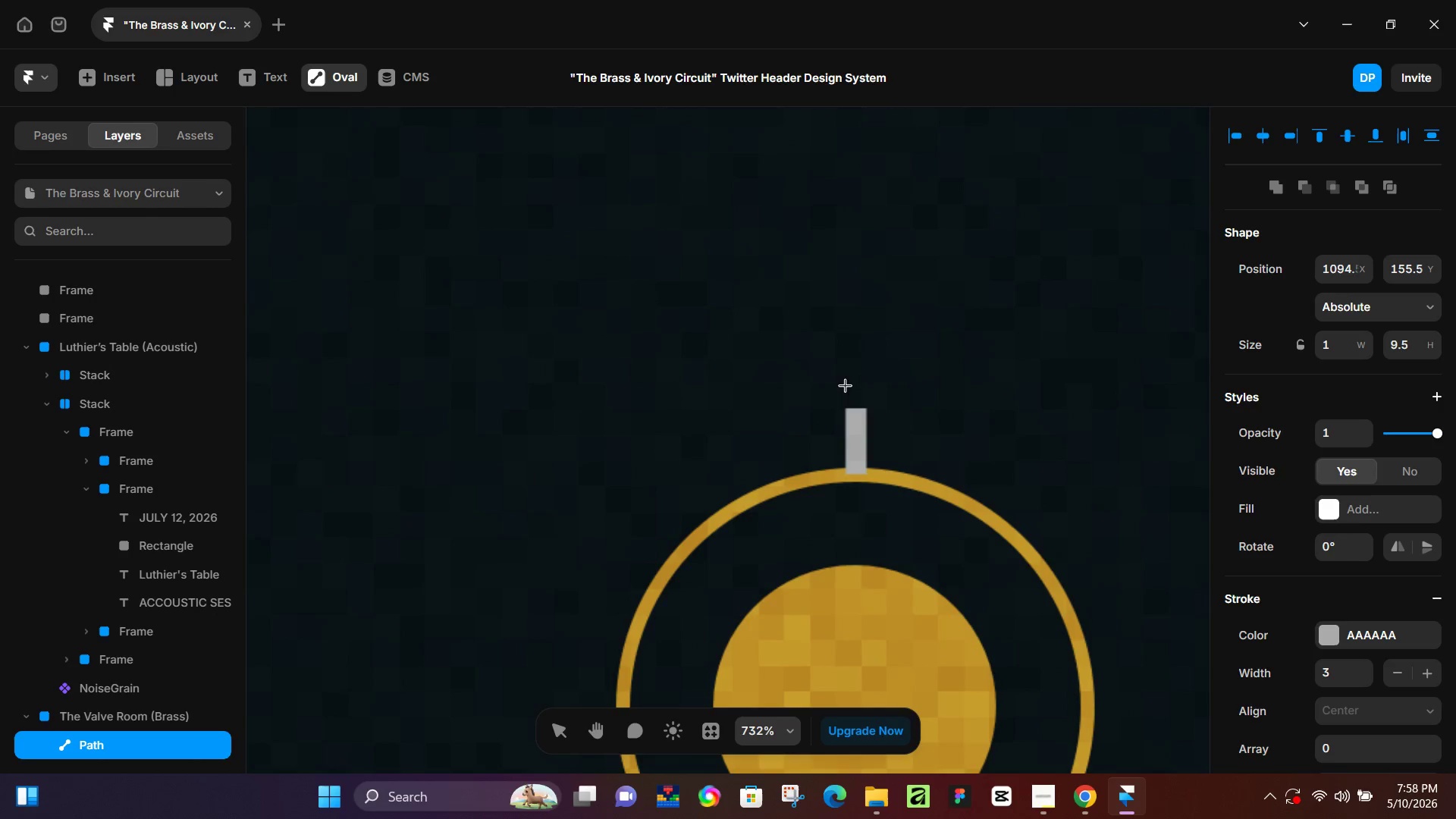 
key(Shift+ShiftLeft)
 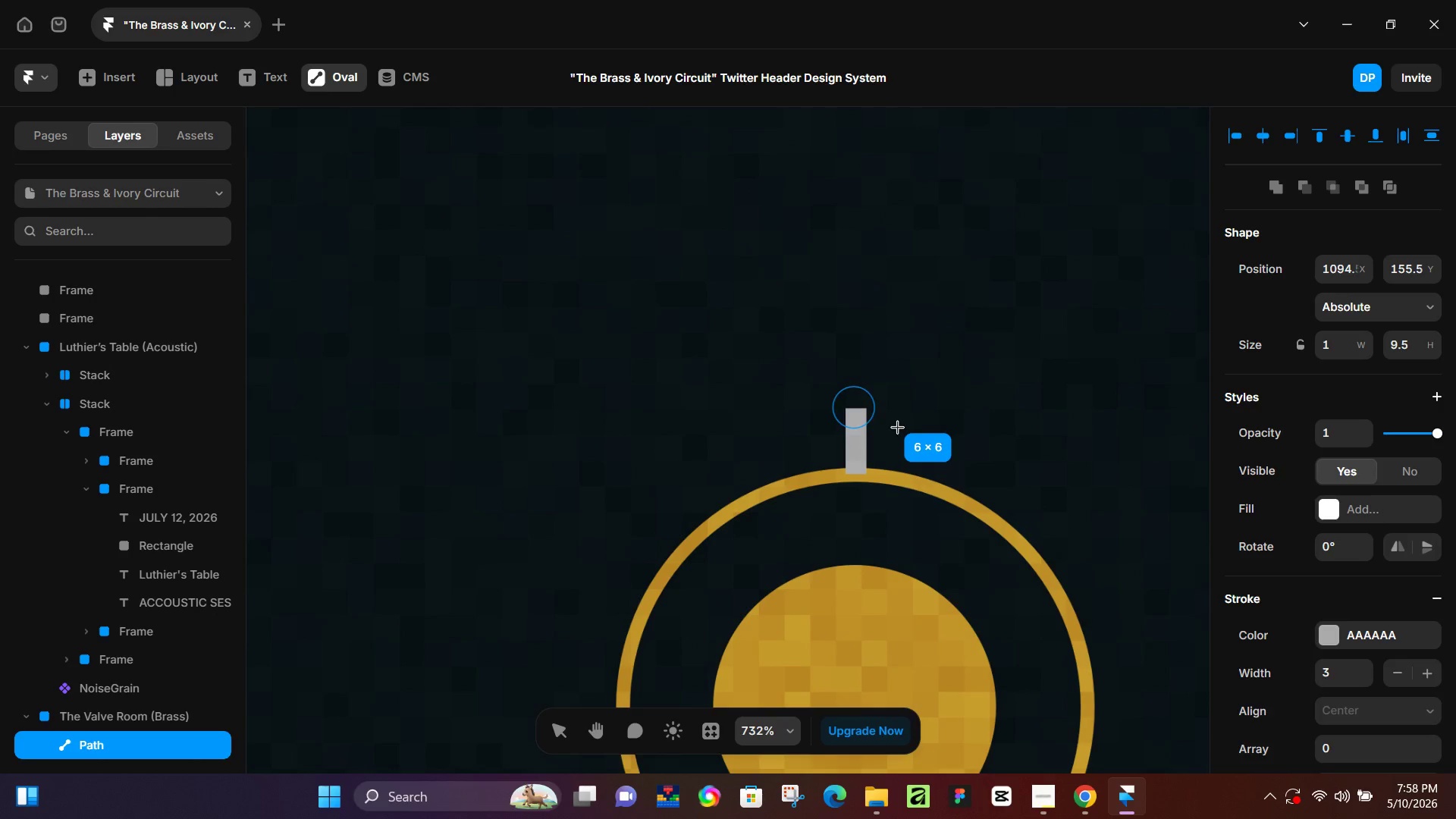 
key(Shift+ShiftLeft)
 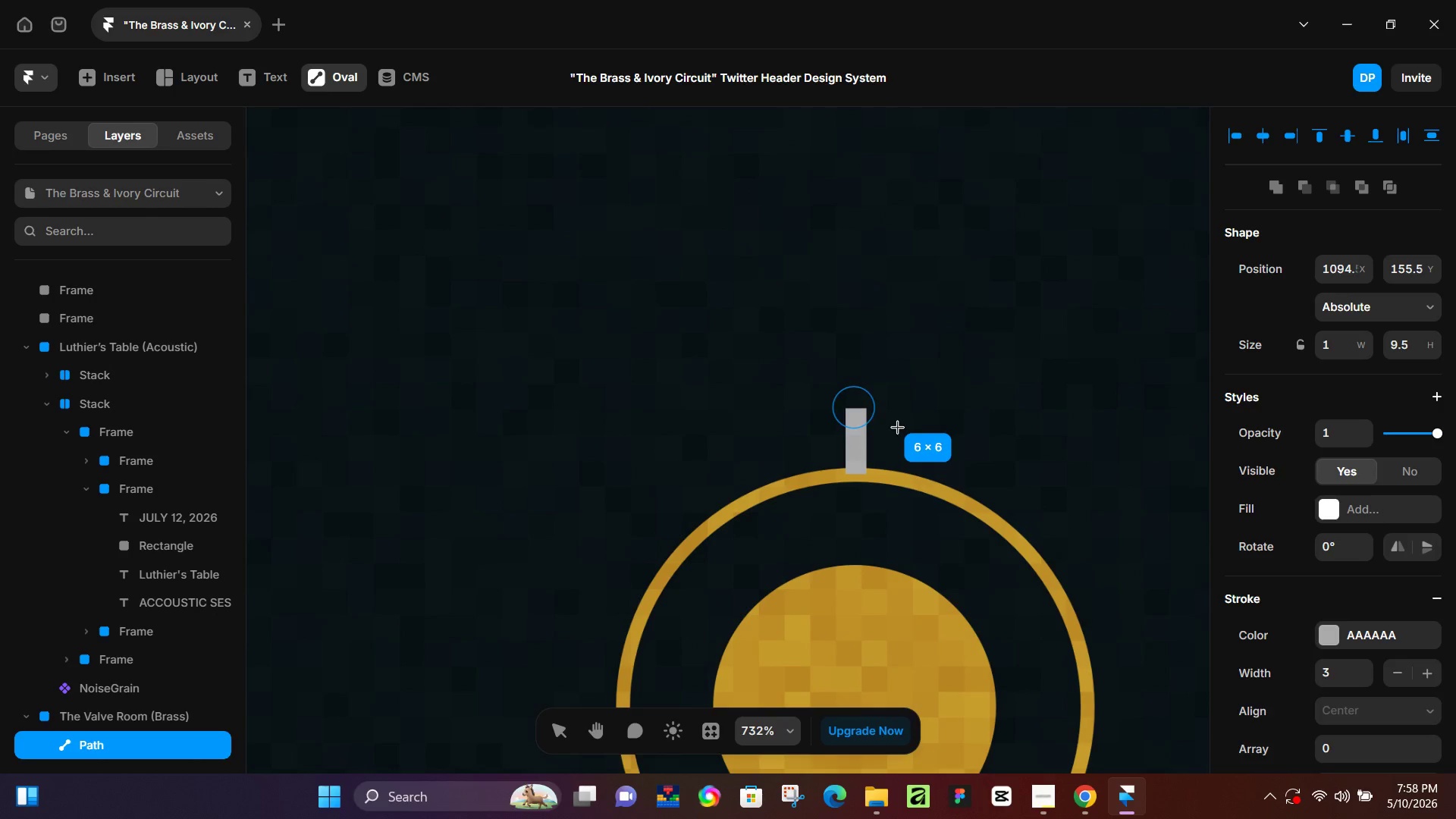 
key(Shift+ShiftLeft)
 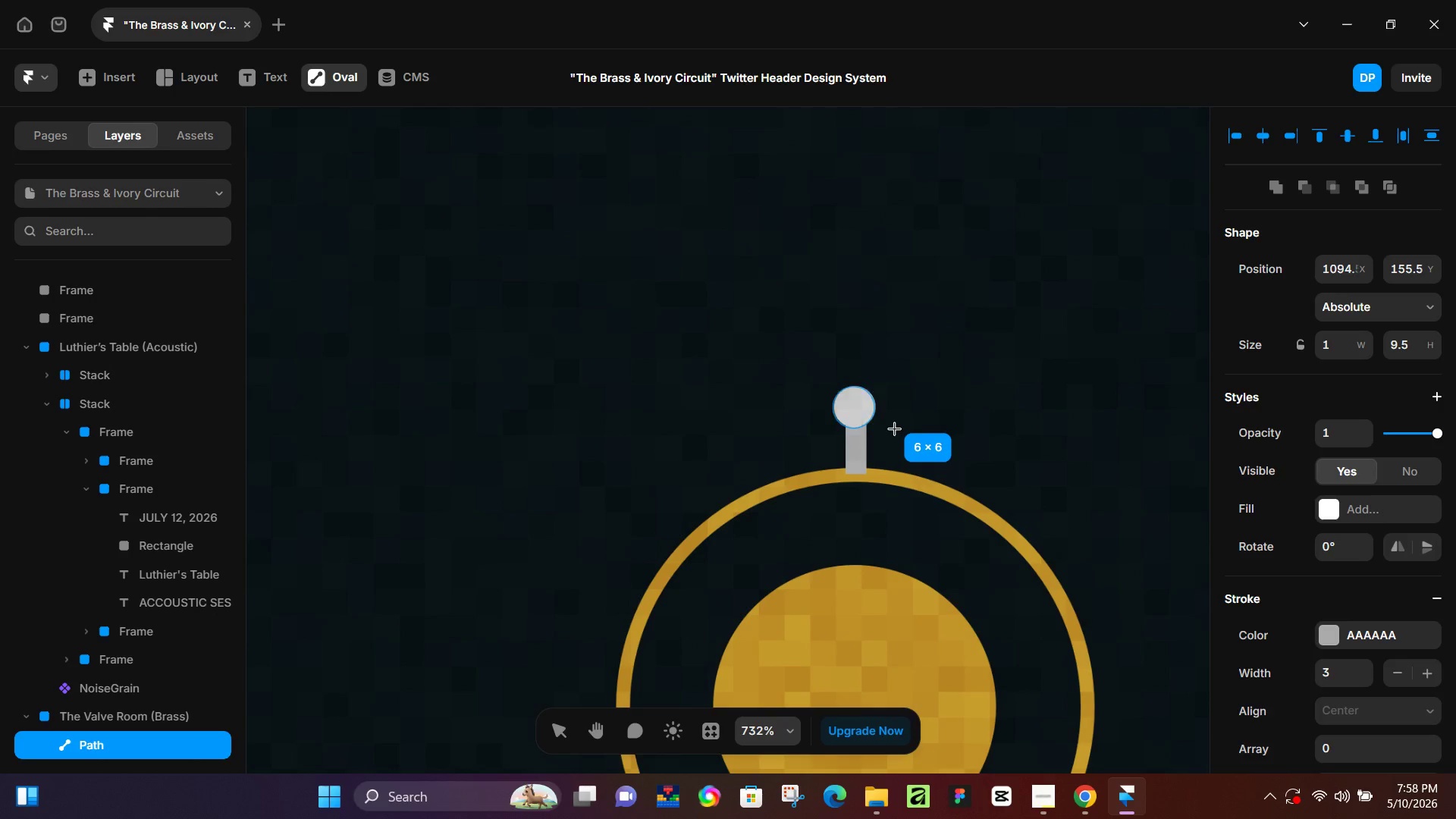 
hold_key(key=ShiftLeft, duration=4.59)
left_click_drag(start_coordinate=[855, 406], to_coordinate=[856, 395])
 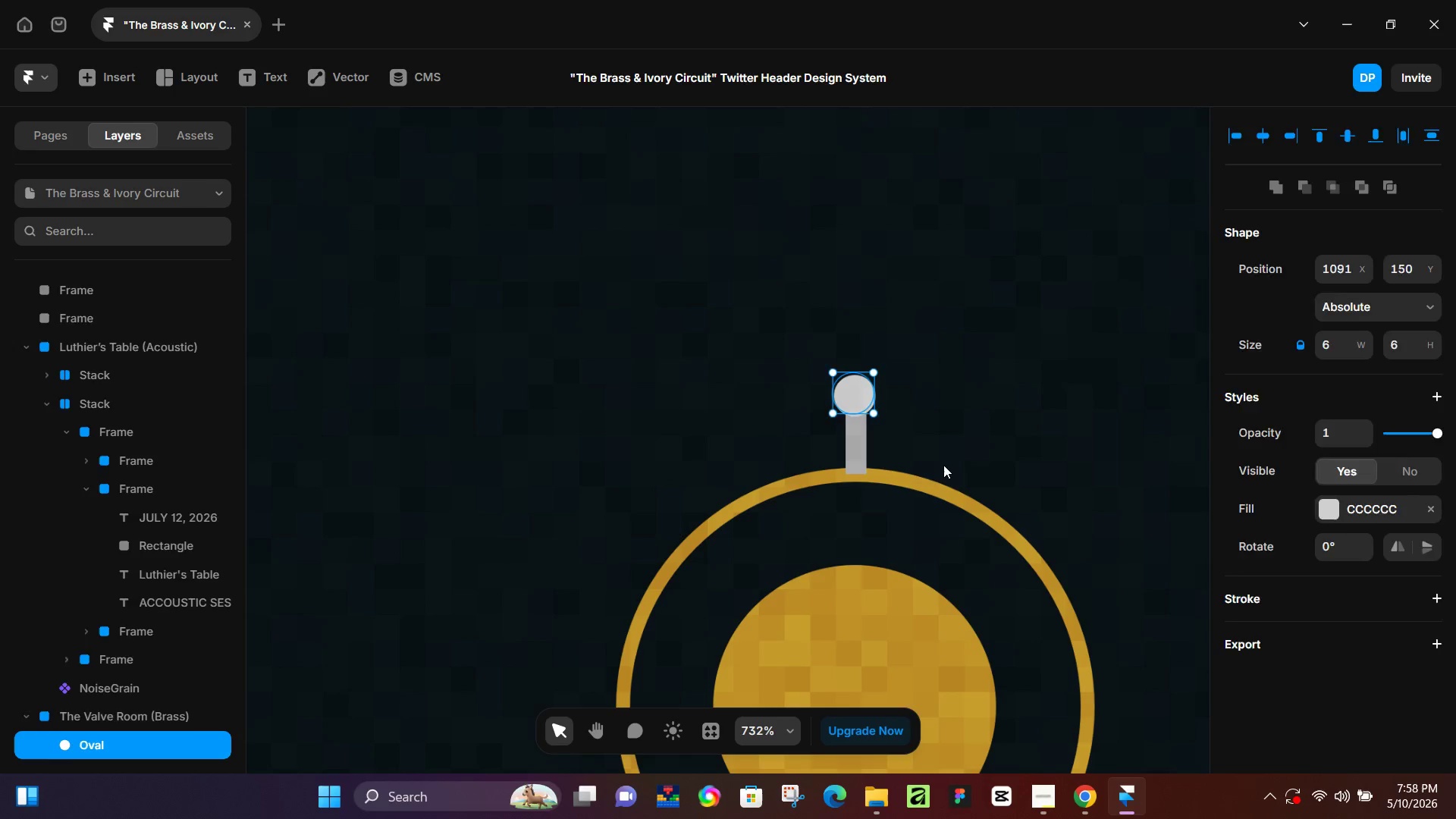 
left_click([943, 465])
 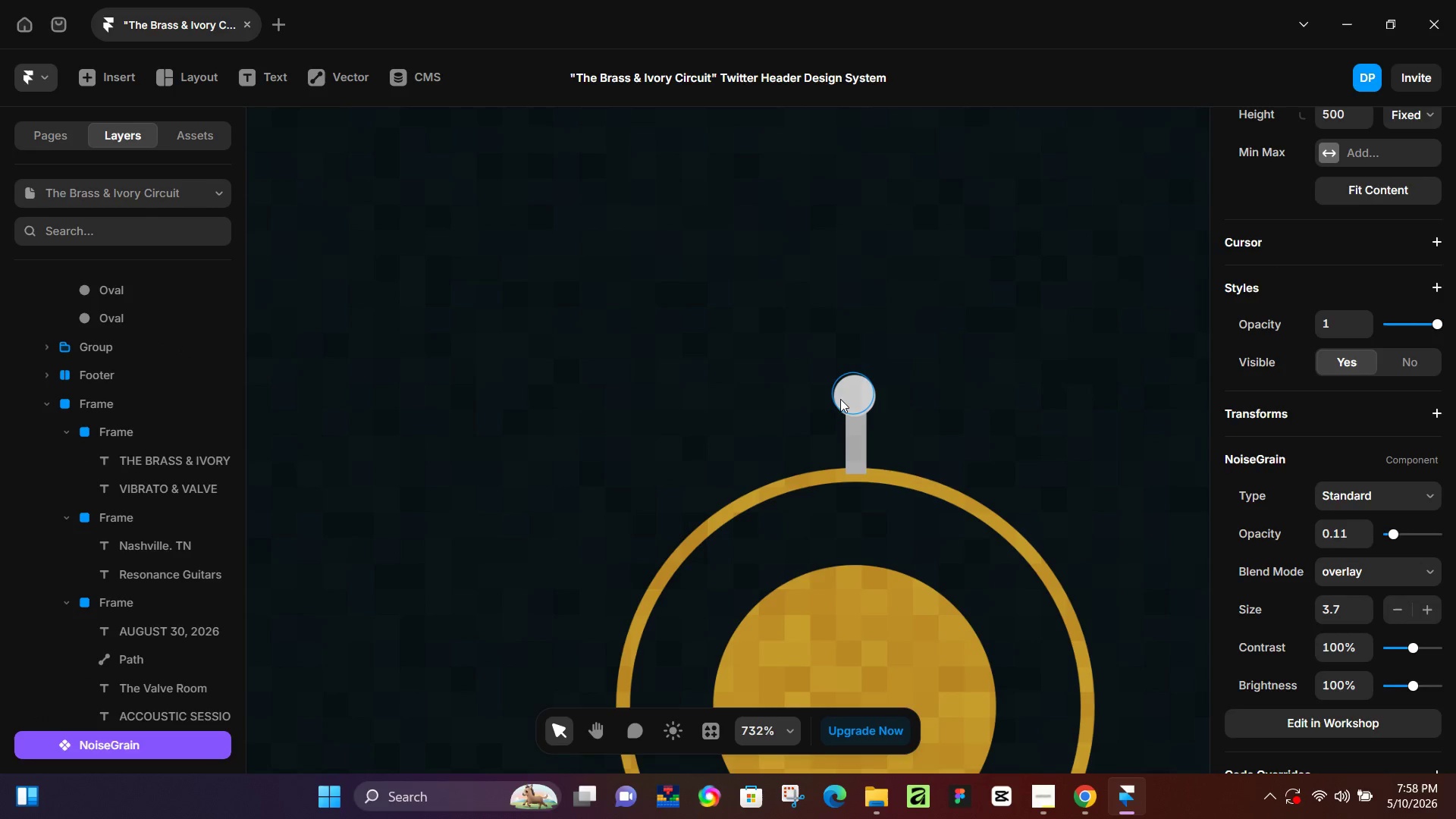 
left_click([857, 397])
 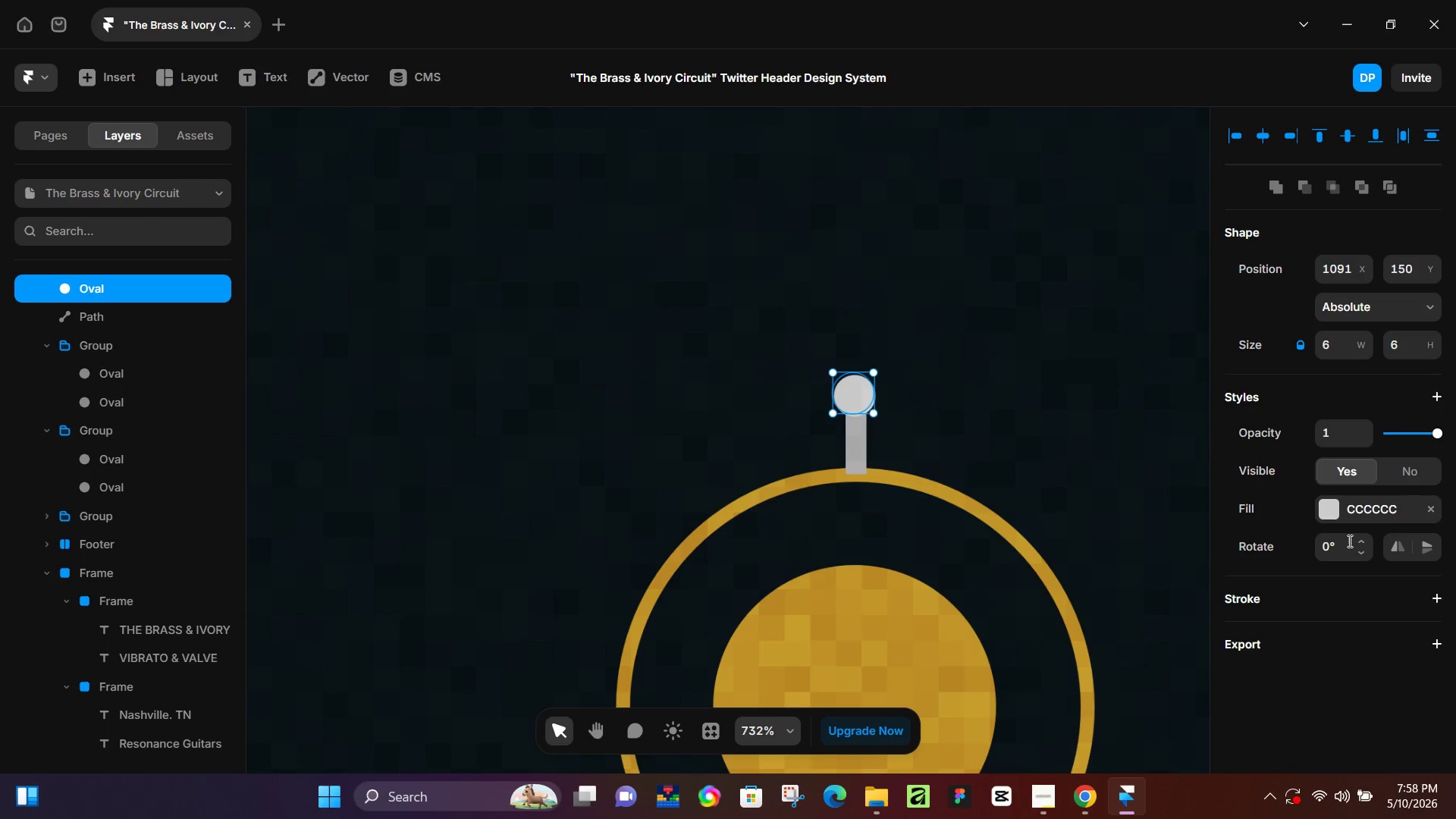 
hold_key(key=ShiftLeft, duration=0.61)
left_click([857, 449])
 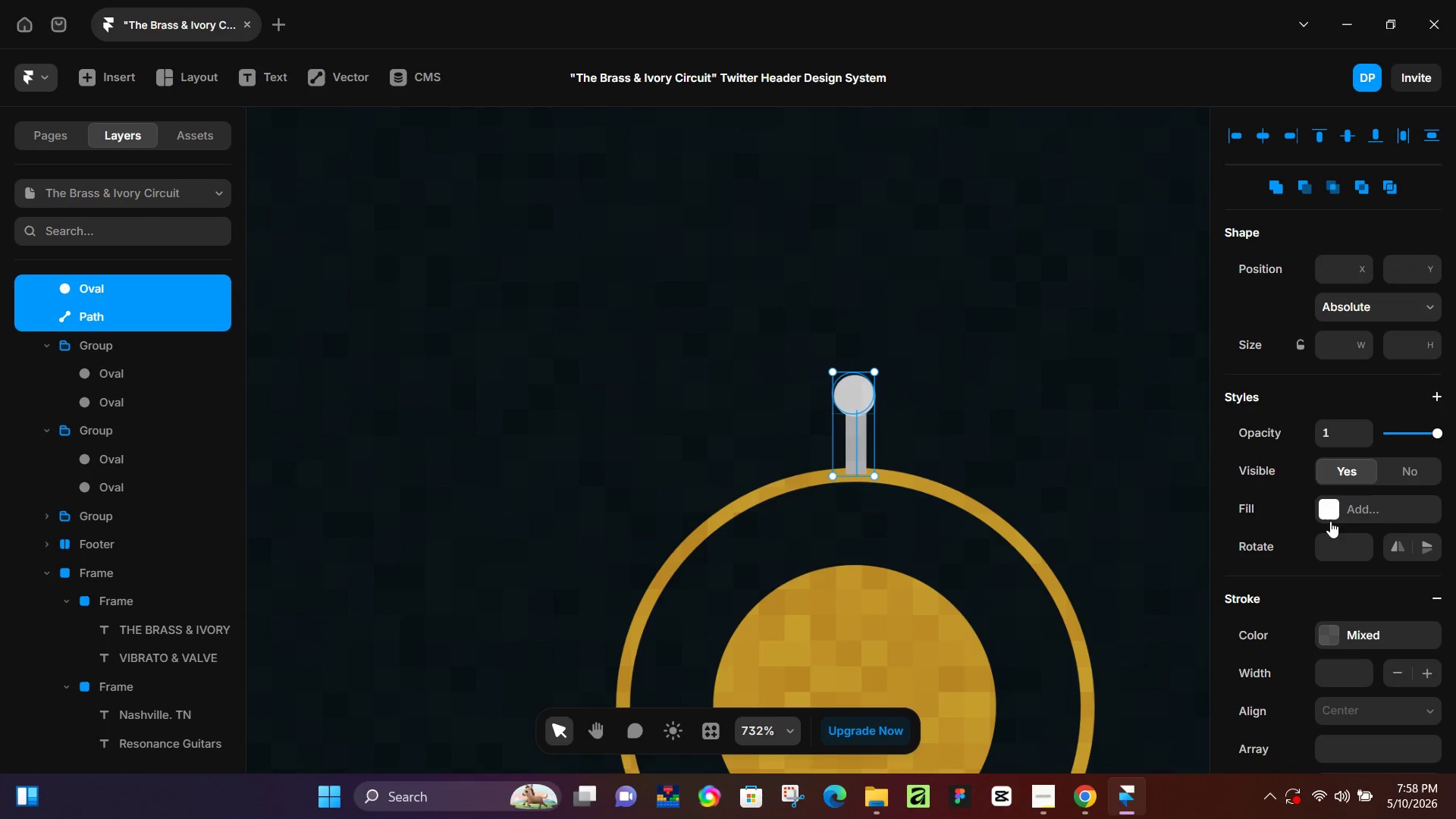 
scroll: coordinate [1330, 520], scroll_direction: down, amount: 5.0
 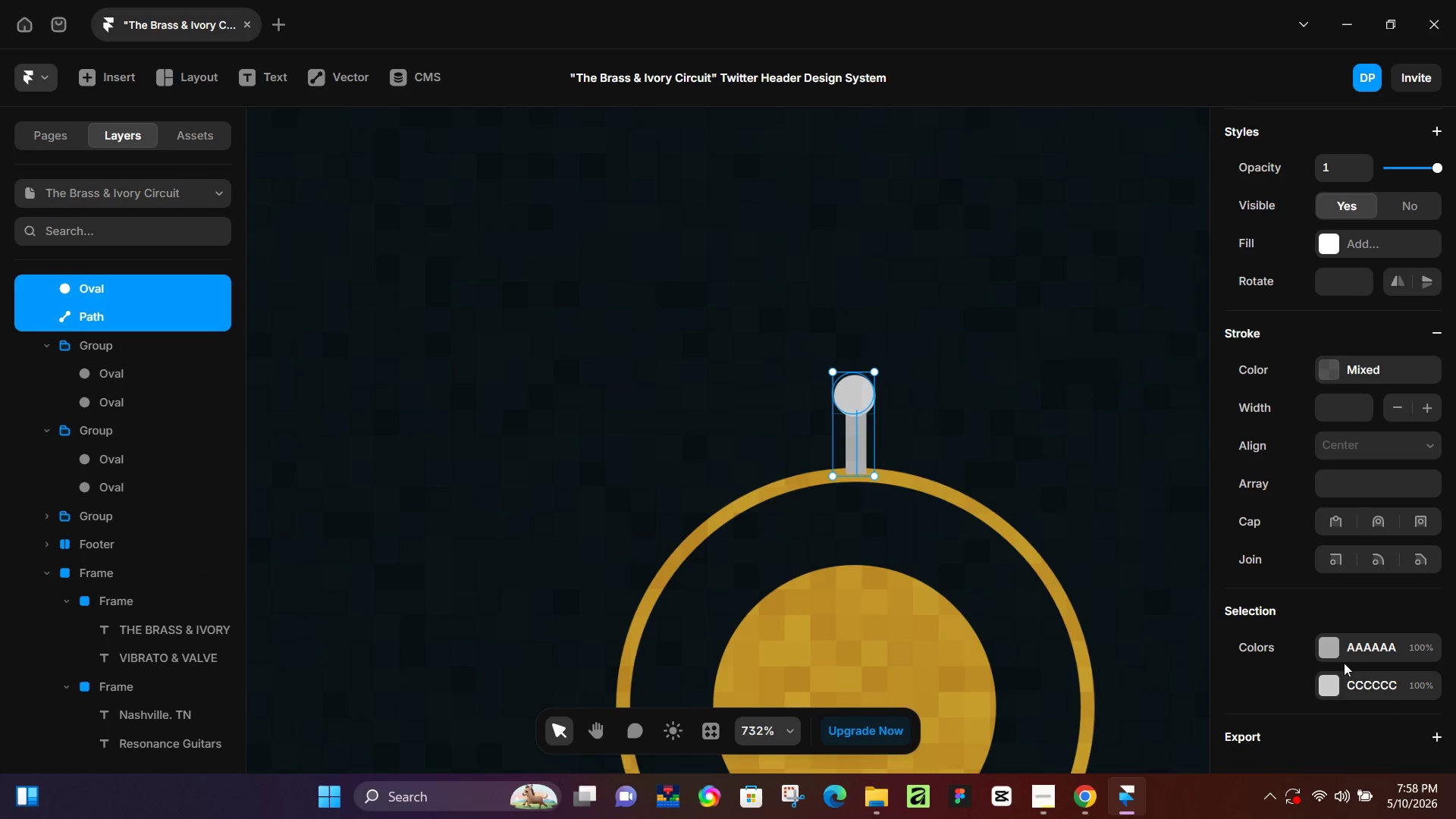 
left_click([1335, 656])
 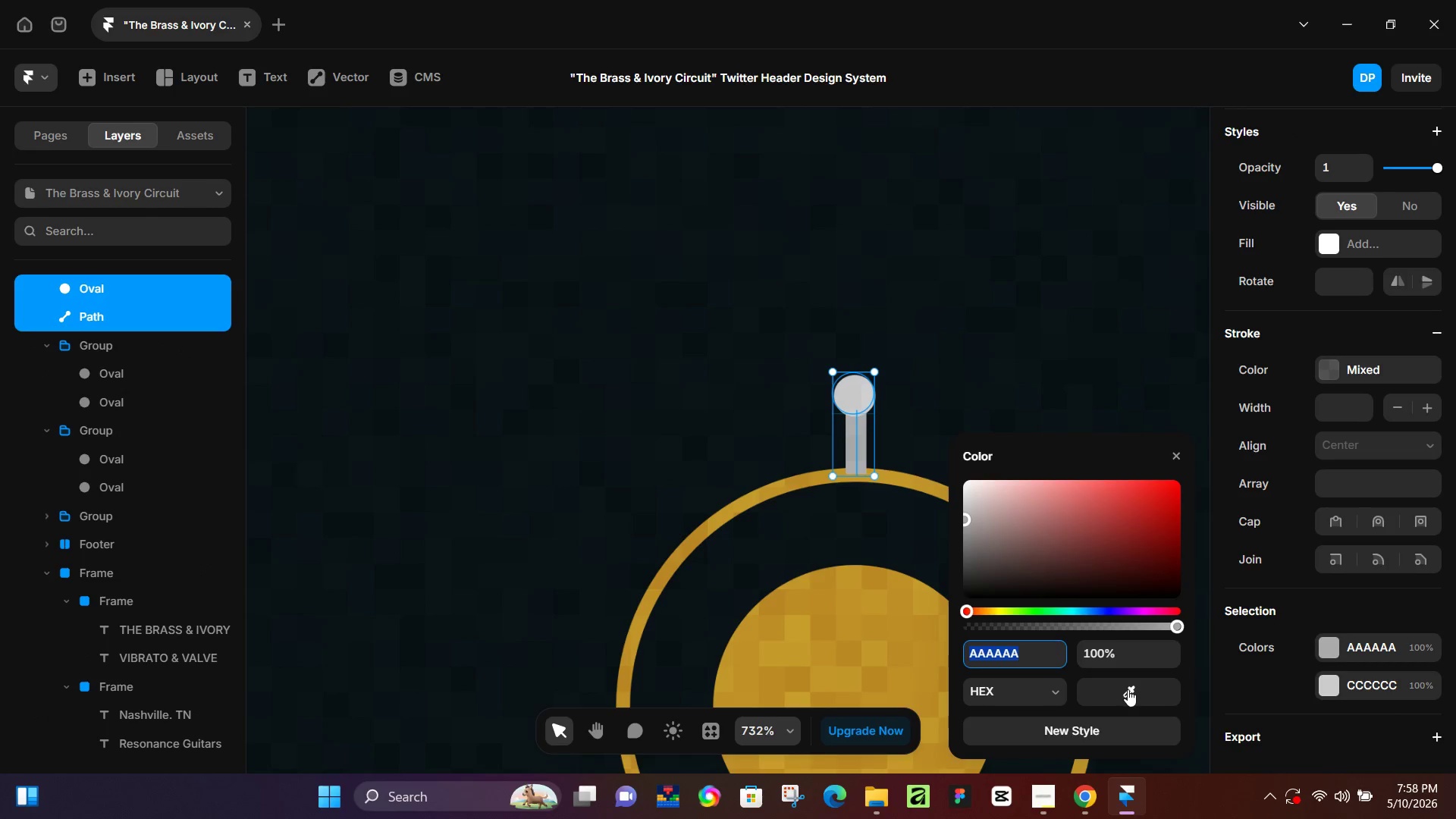 
left_click_drag(start_coordinate=[1128, 689], to_coordinate=[916, 670])
 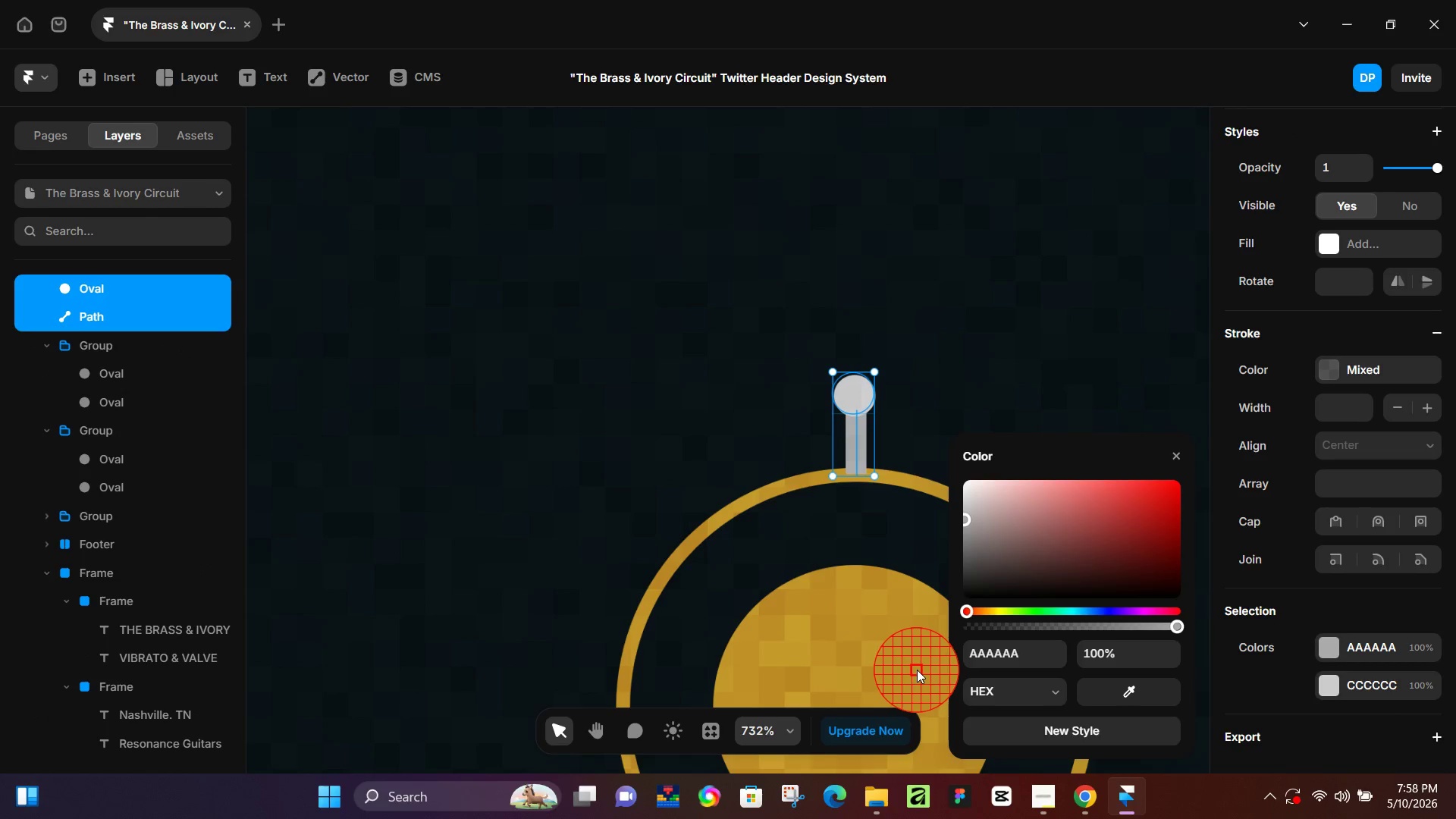 
left_click([917, 670])
 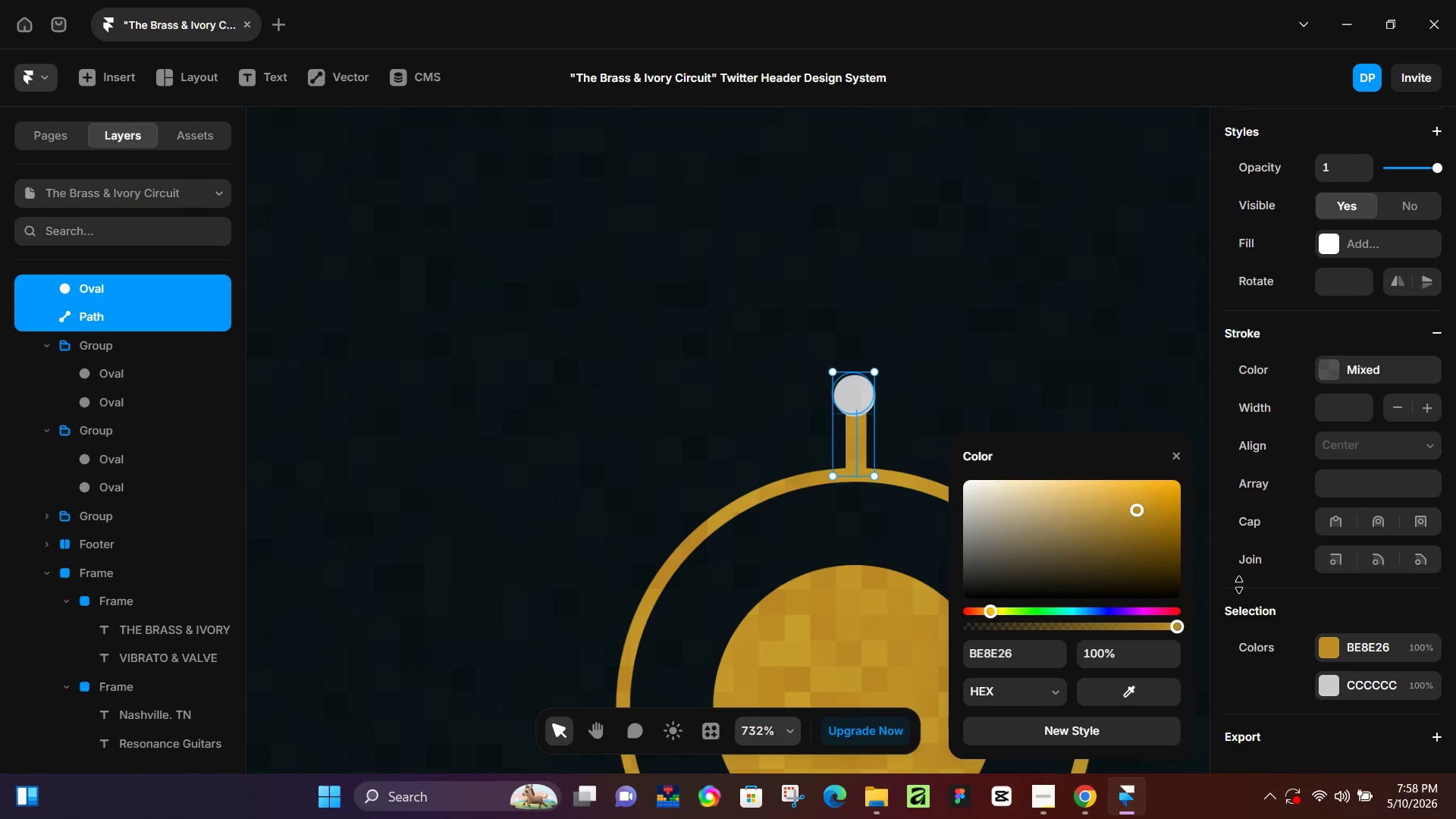 
left_click([1323, 690])
 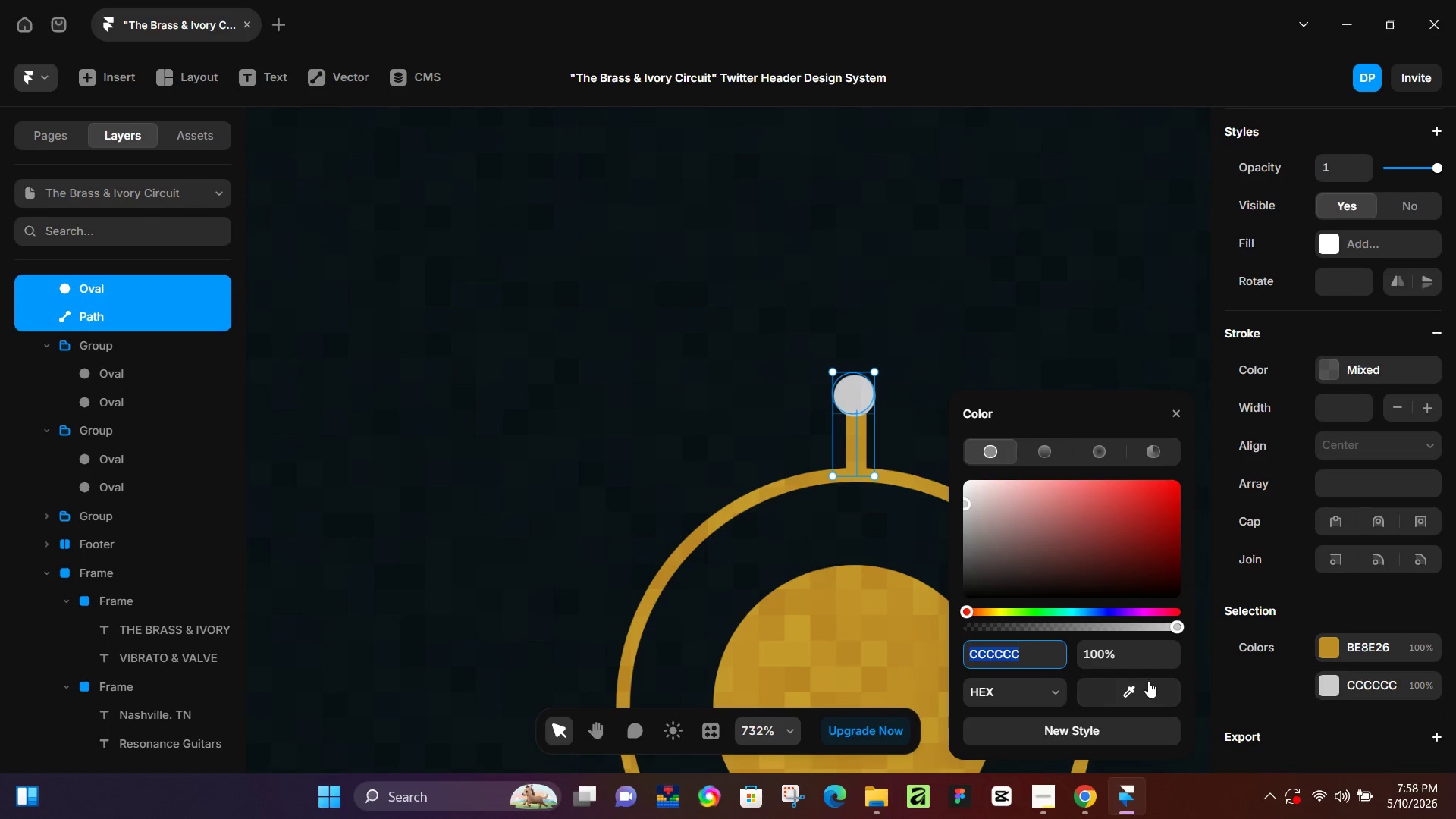 
left_click_drag(start_coordinate=[1136, 682], to_coordinate=[882, 632])
 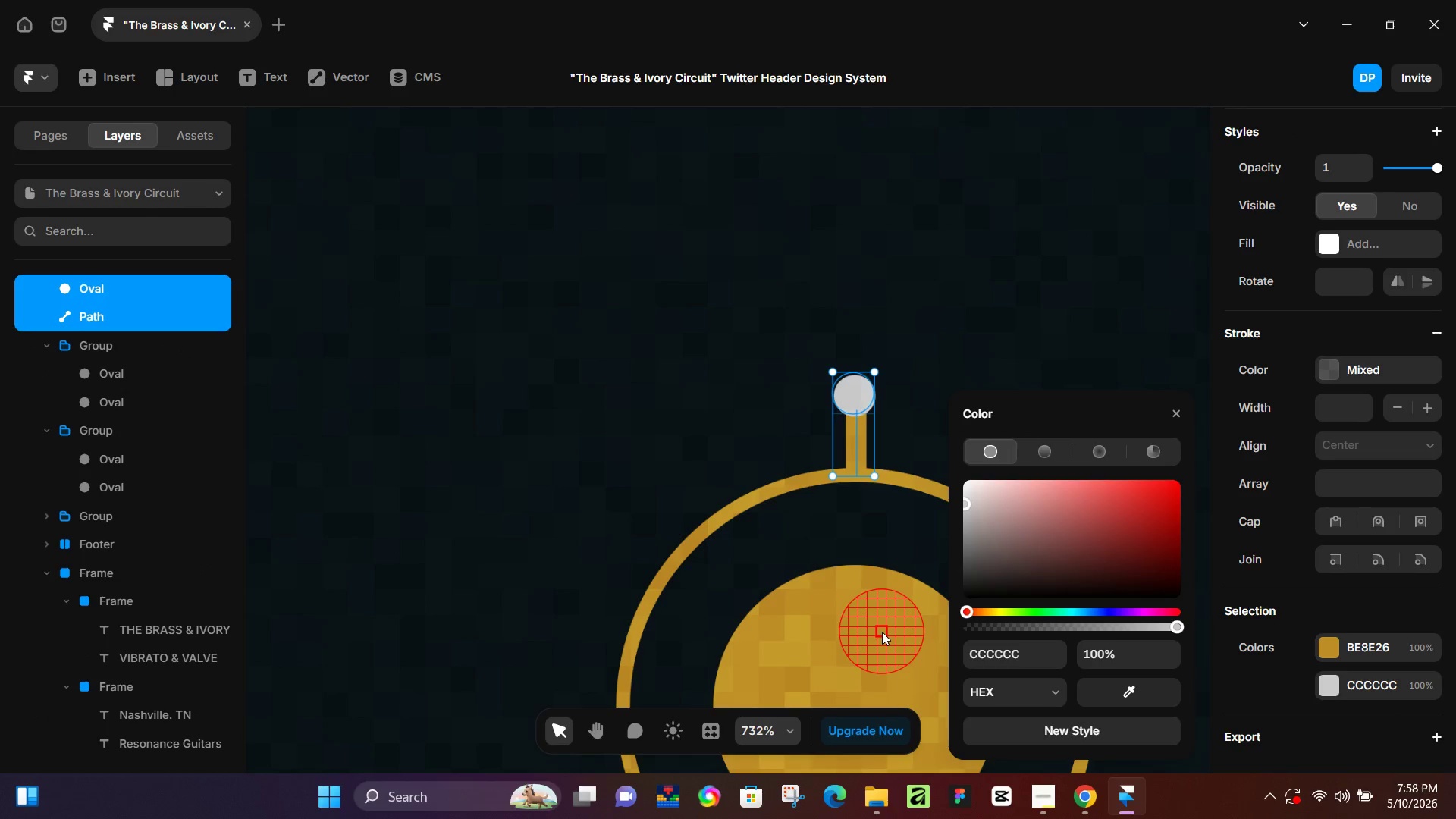 
left_click([882, 632])
 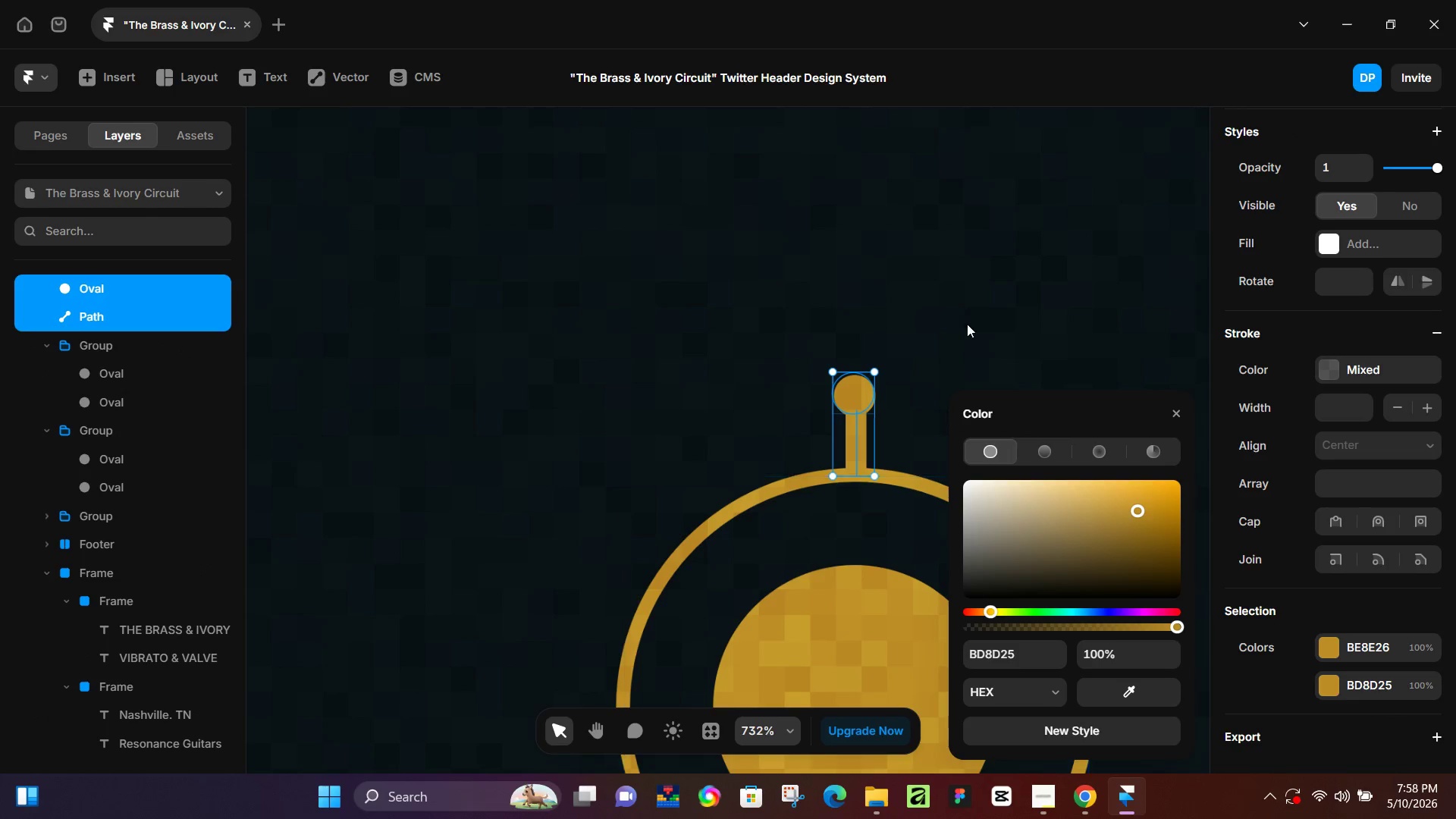 
left_click([993, 290])
 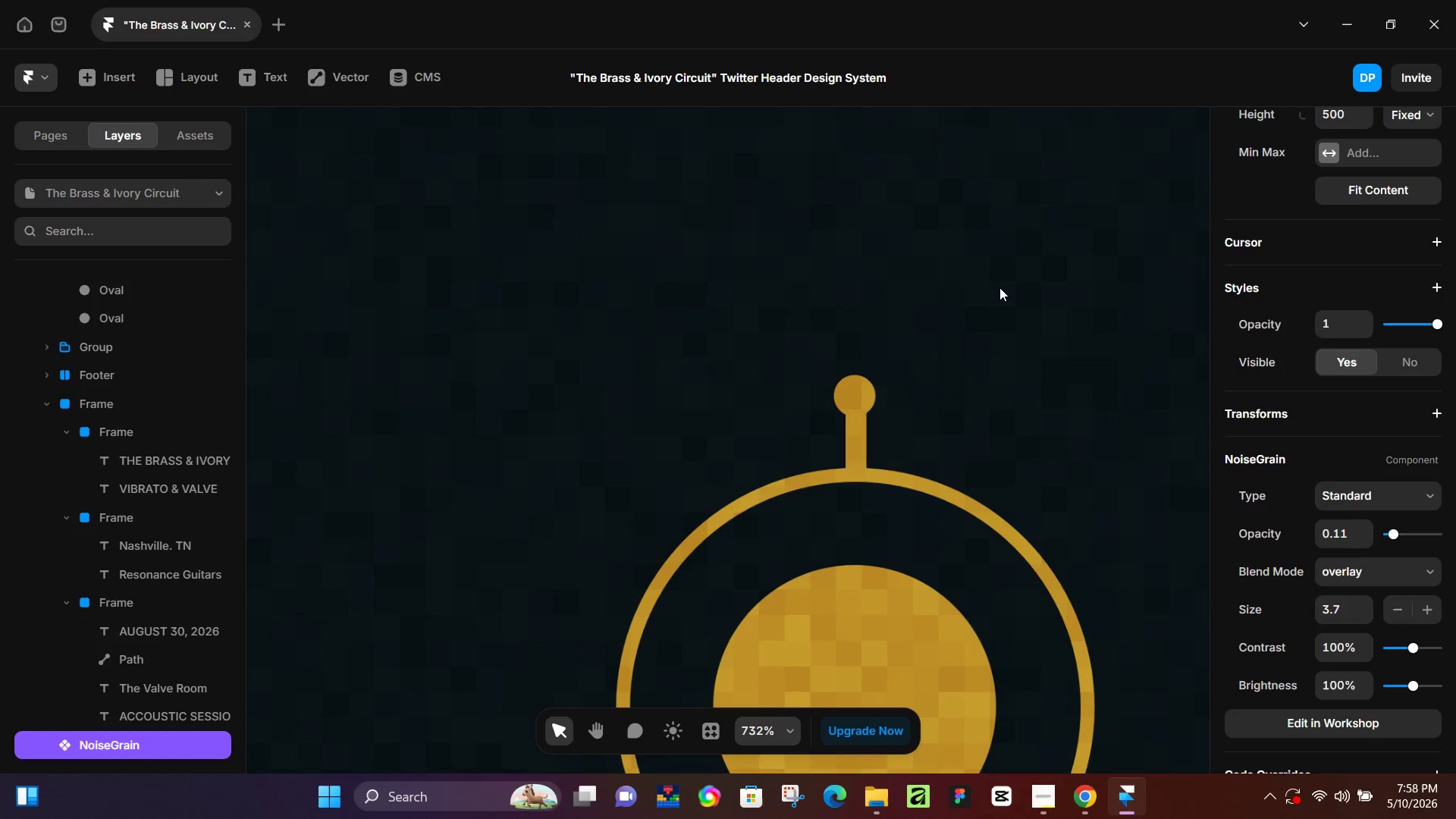 
hold_key(key=ControlLeft, duration=0.98)
scroll: coordinate [1084, 347], scroll_direction: down, amount: 10.0
 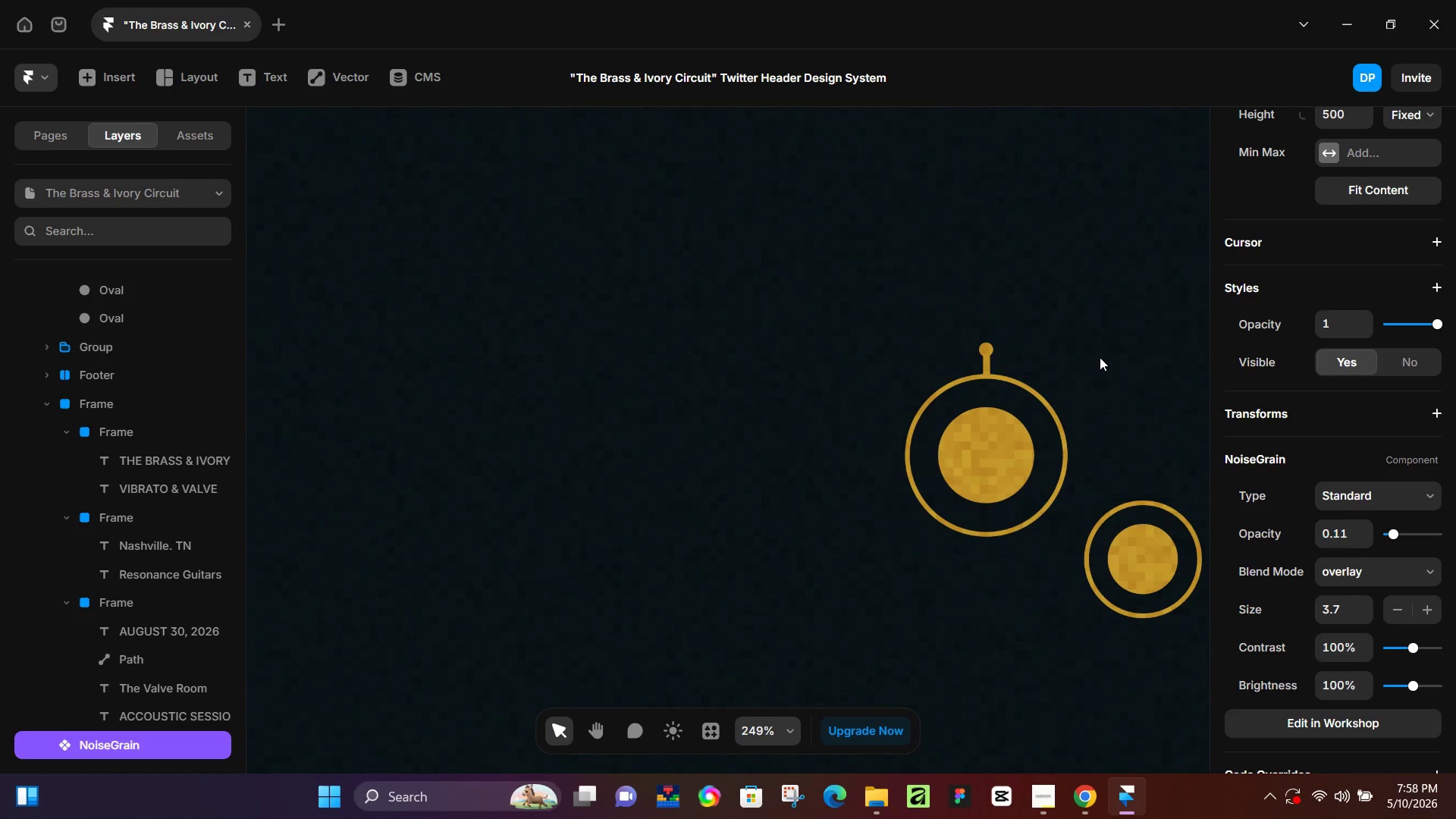 
hold_key(key=Space, duration=0.53)
 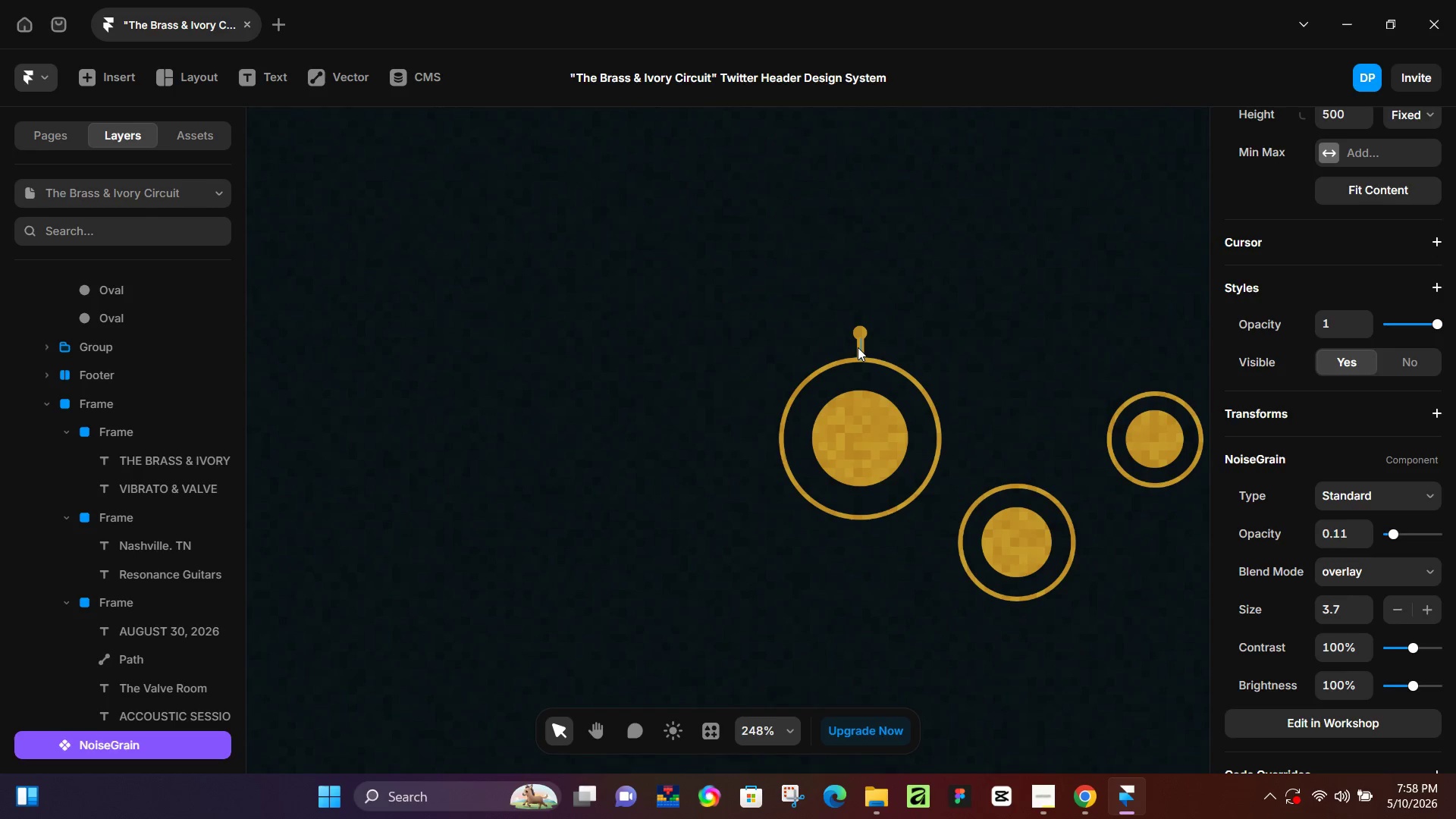 
left_click_drag(start_coordinate=[1100, 350], to_coordinate=[972, 333])
 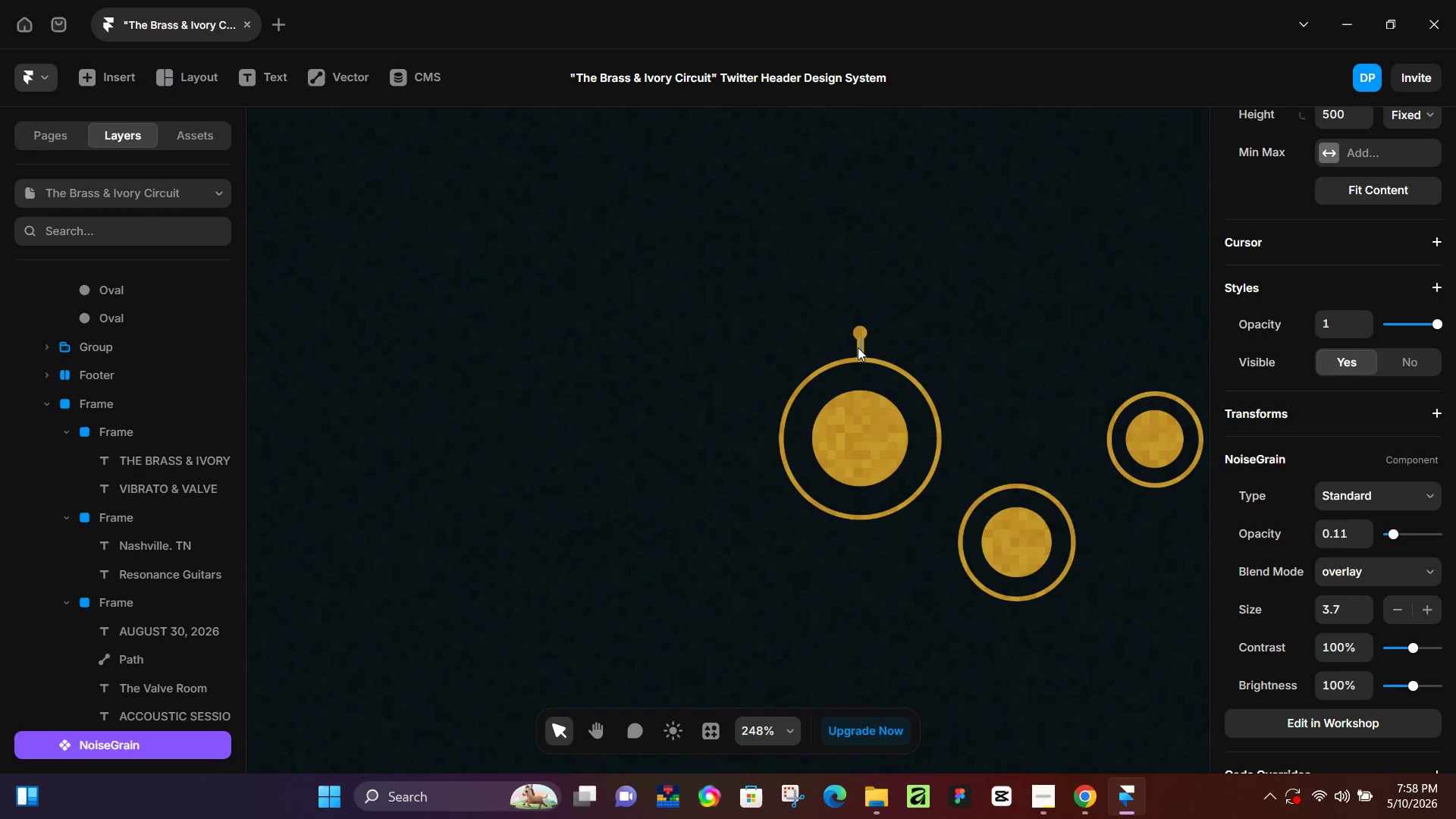 
left_click([858, 347])
 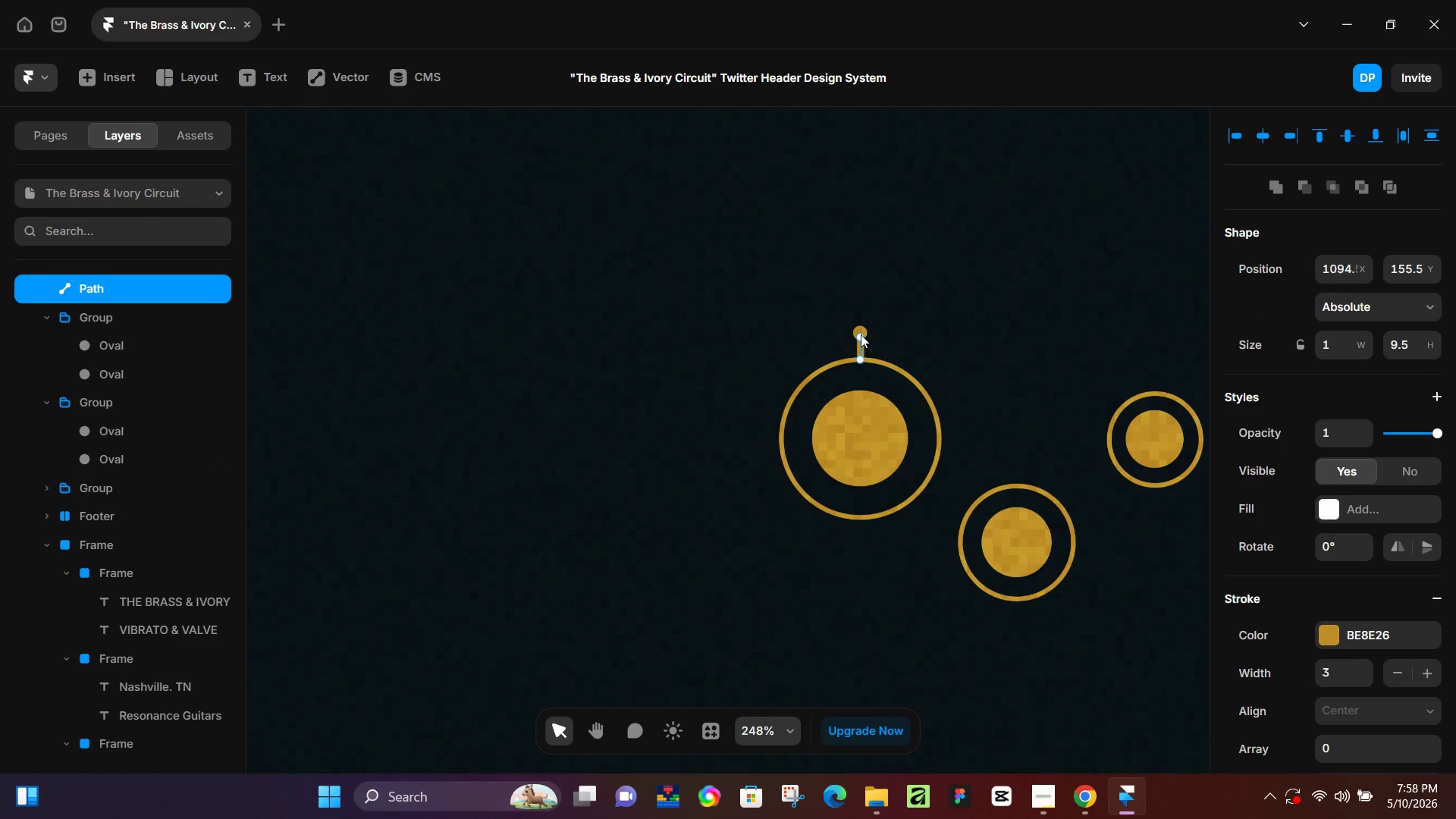 
hold_key(key=ShiftLeft, duration=0.86)
left_click([866, 331])
 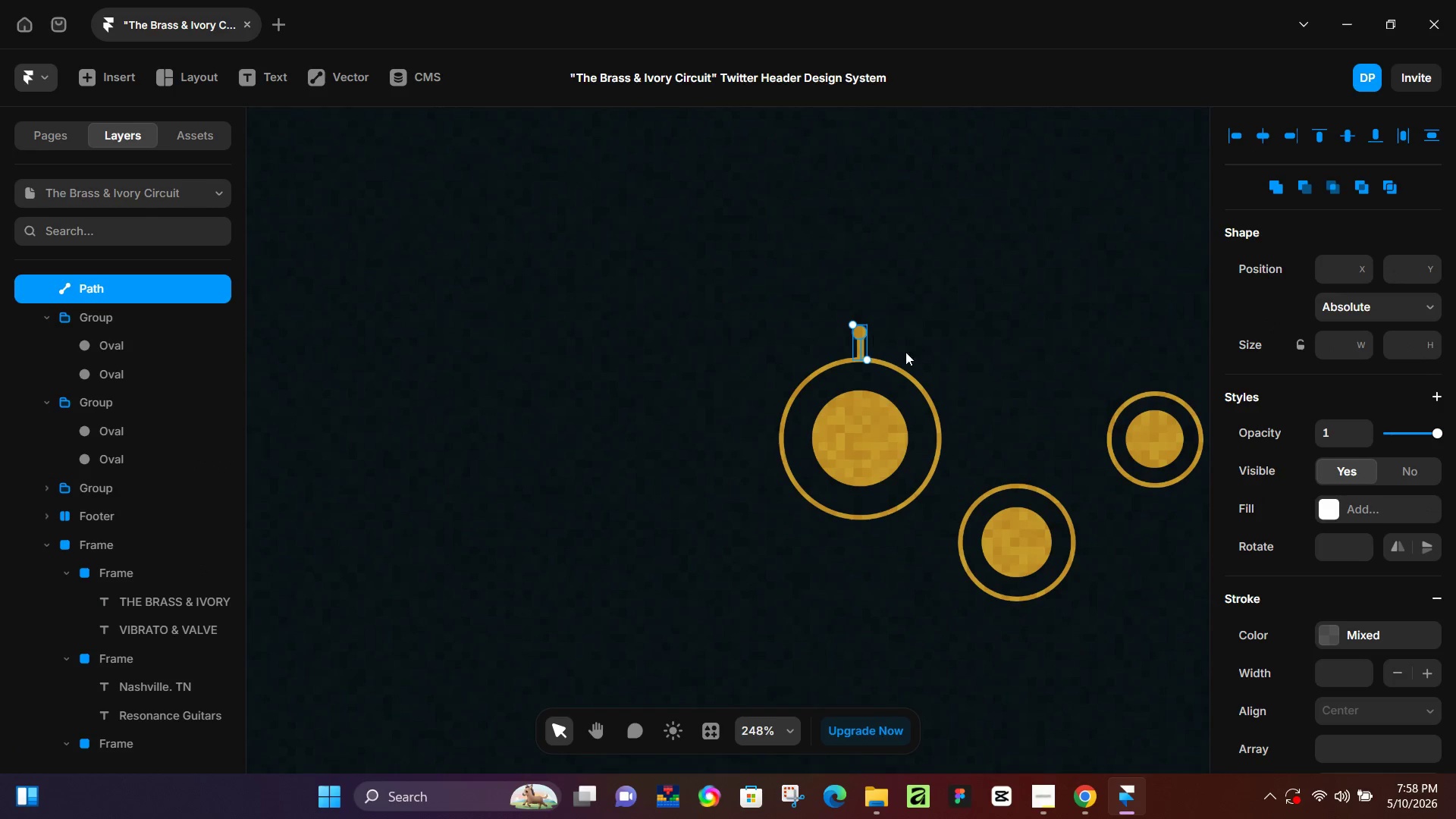 
hold_key(key=ControlLeft, duration=1.51)
 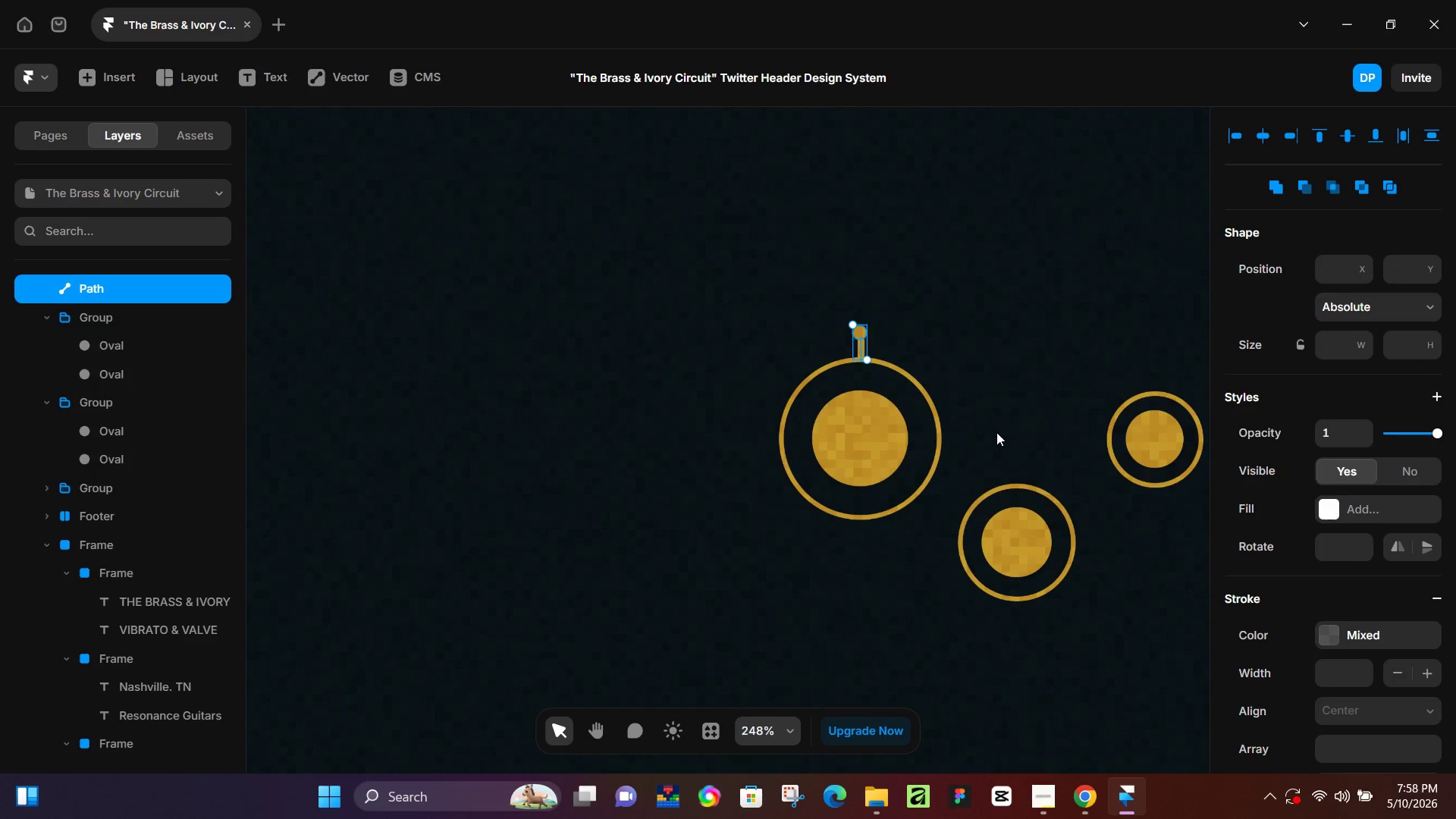 
key(Control+G)
 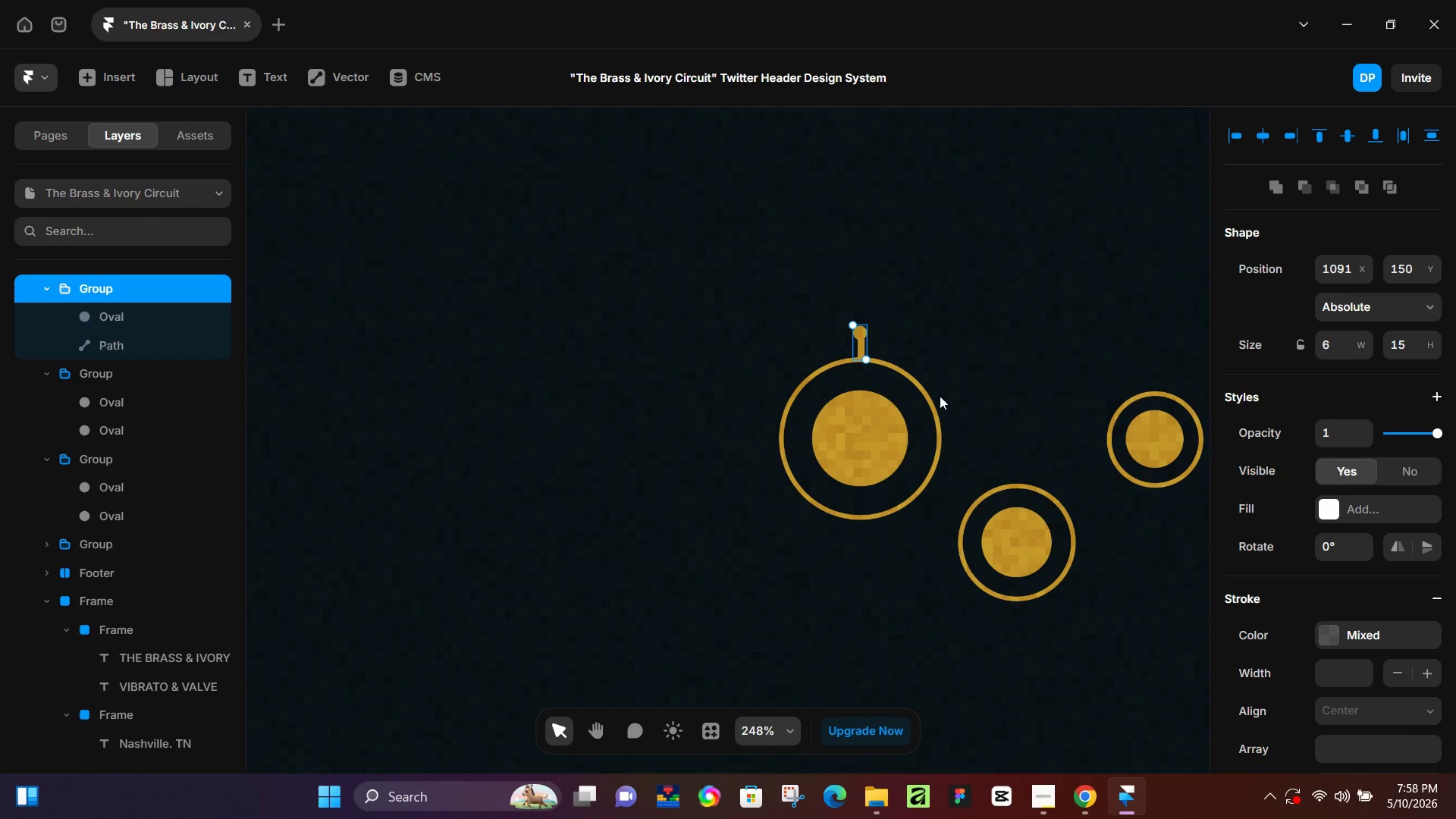 
hold_key(key=ControlLeft, duration=0.61)
scroll: coordinate [918, 340], scroll_direction: up, amount: 6.0
 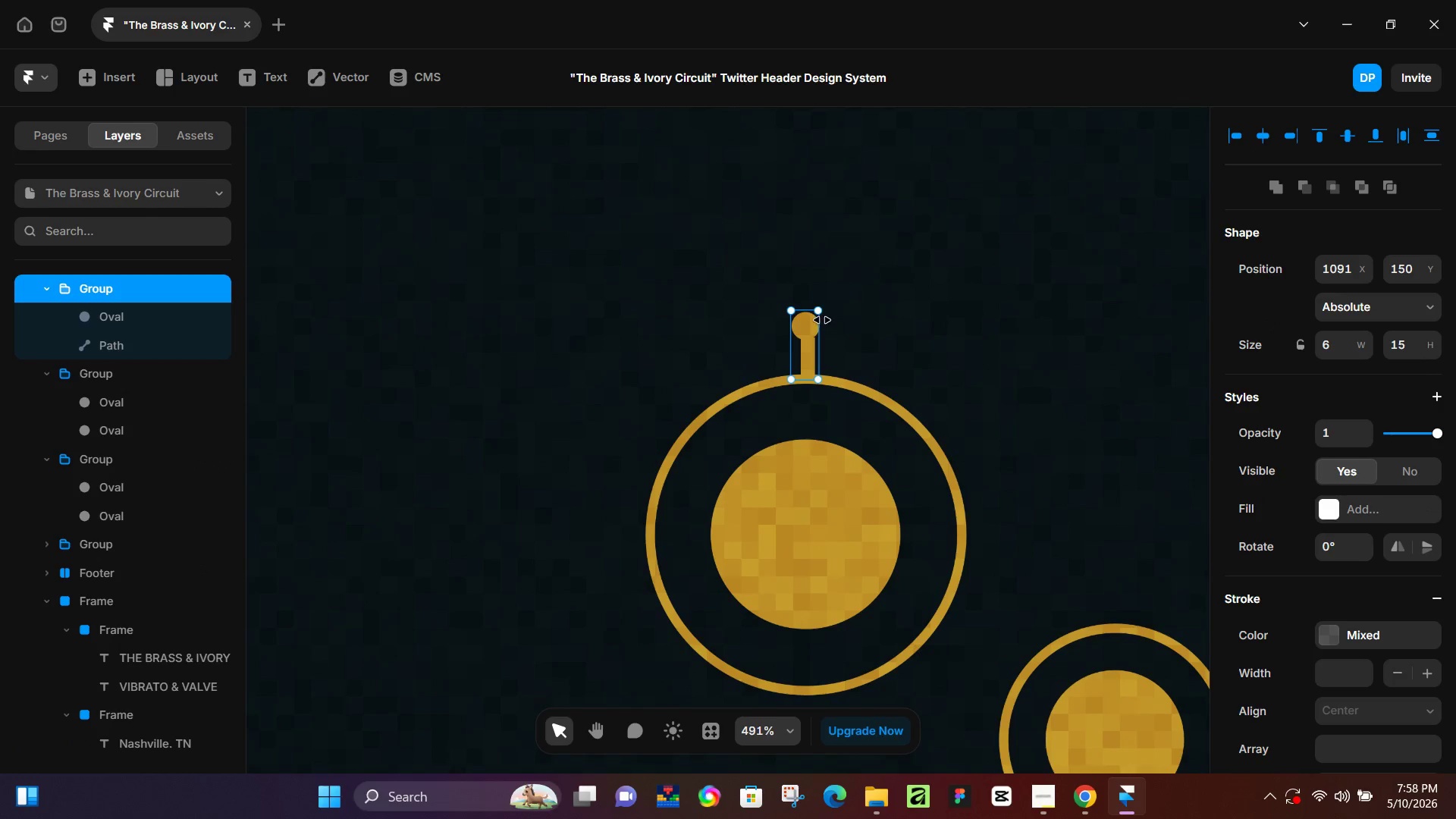 
hold_key(key=AltLeft, duration=1.5)
left_click_drag(start_coordinate=[808, 325], to_coordinate=[1116, 570])
 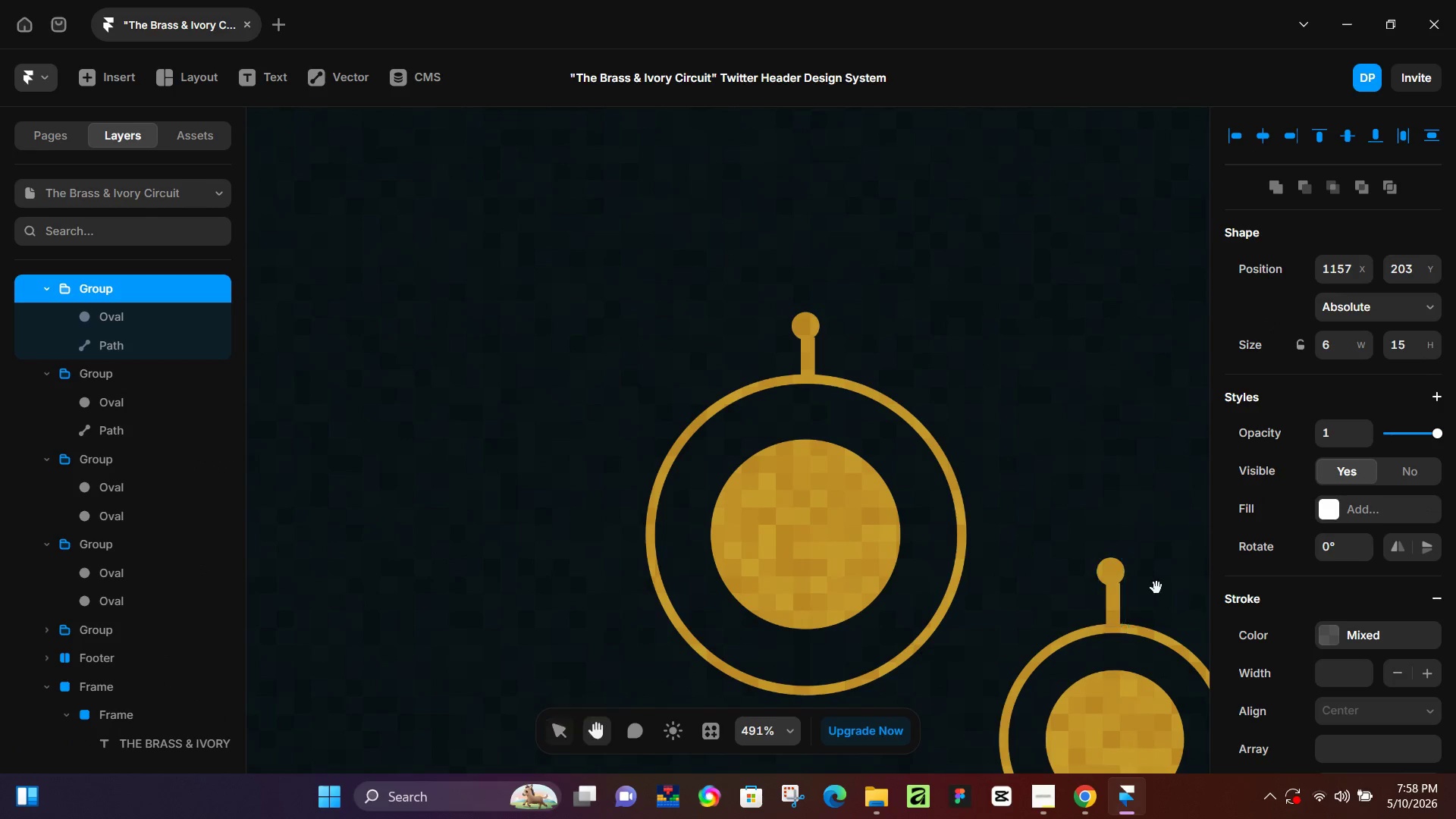 
hold_key(key=AltLeft, duration=1.31)
 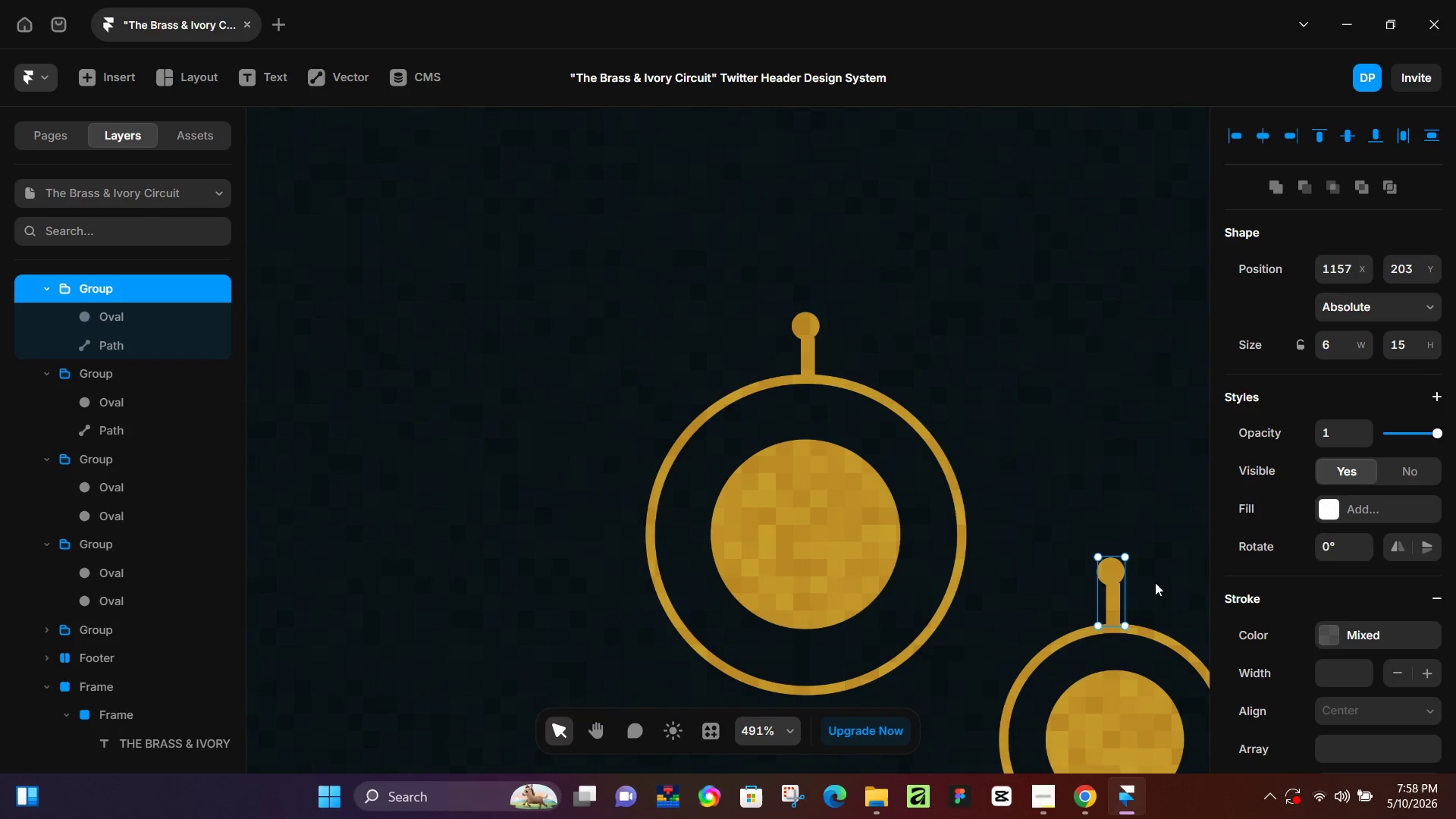 
hold_key(key=Space, duration=0.53)
 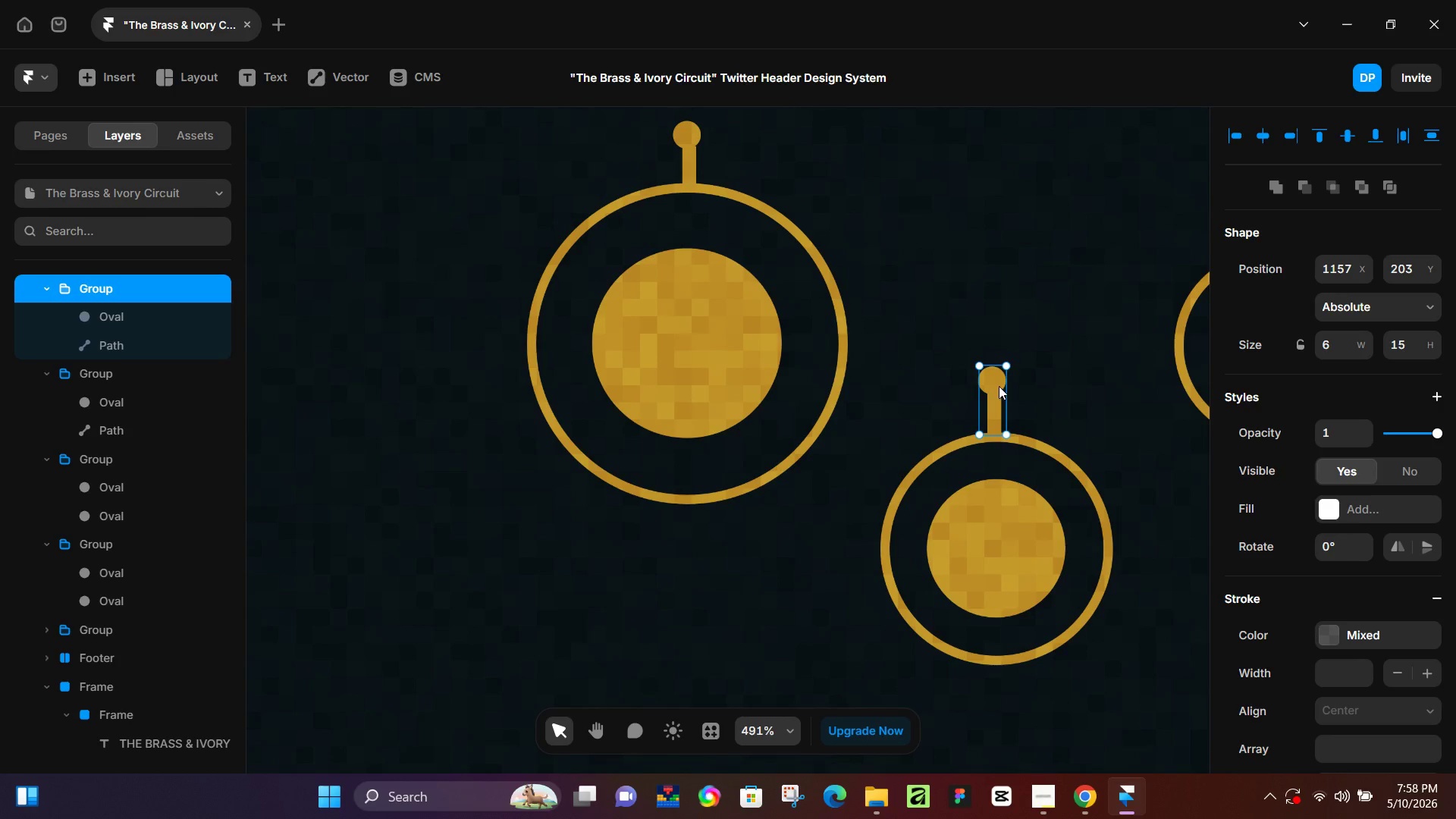 
left_click_drag(start_coordinate=[1156, 588], to_coordinate=[1040, 399])
 